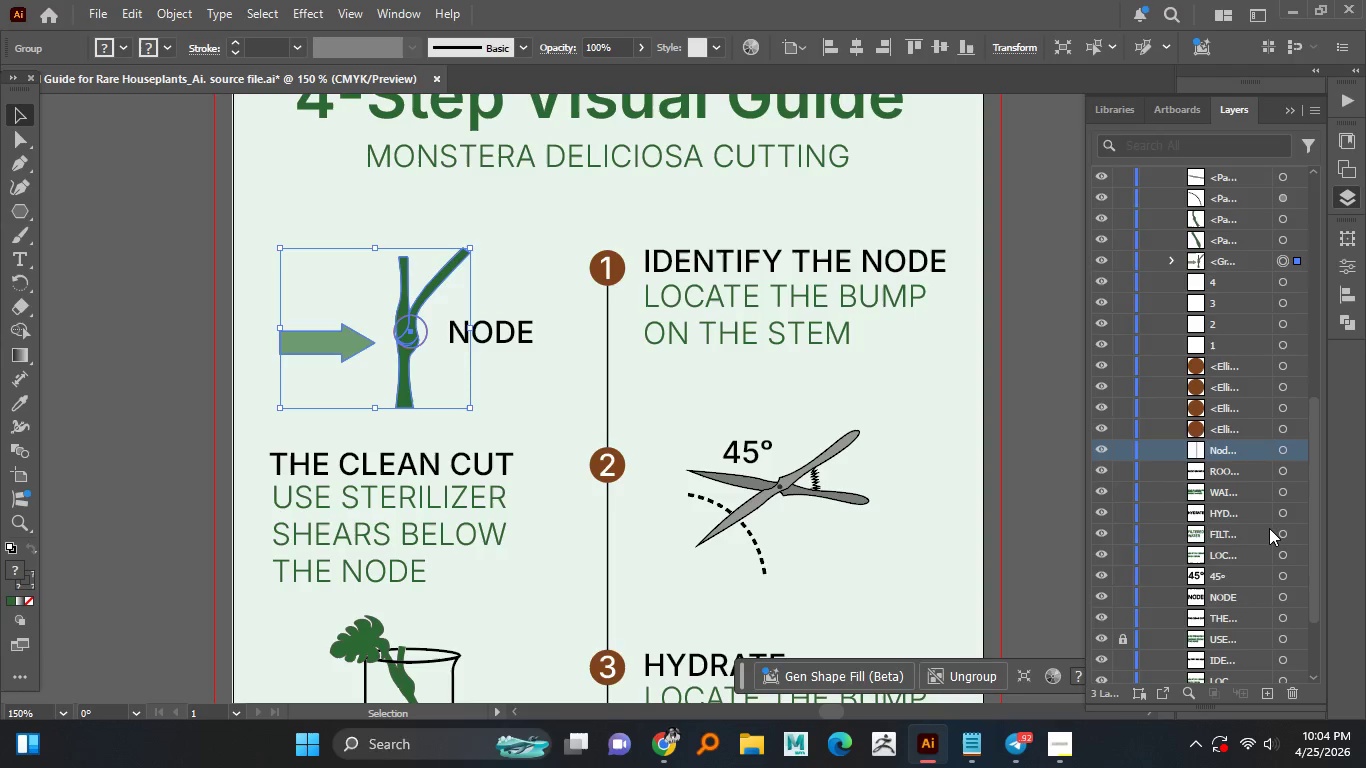 
scroll: coordinate [1269, 529], scroll_direction: up, amount: 4.0
 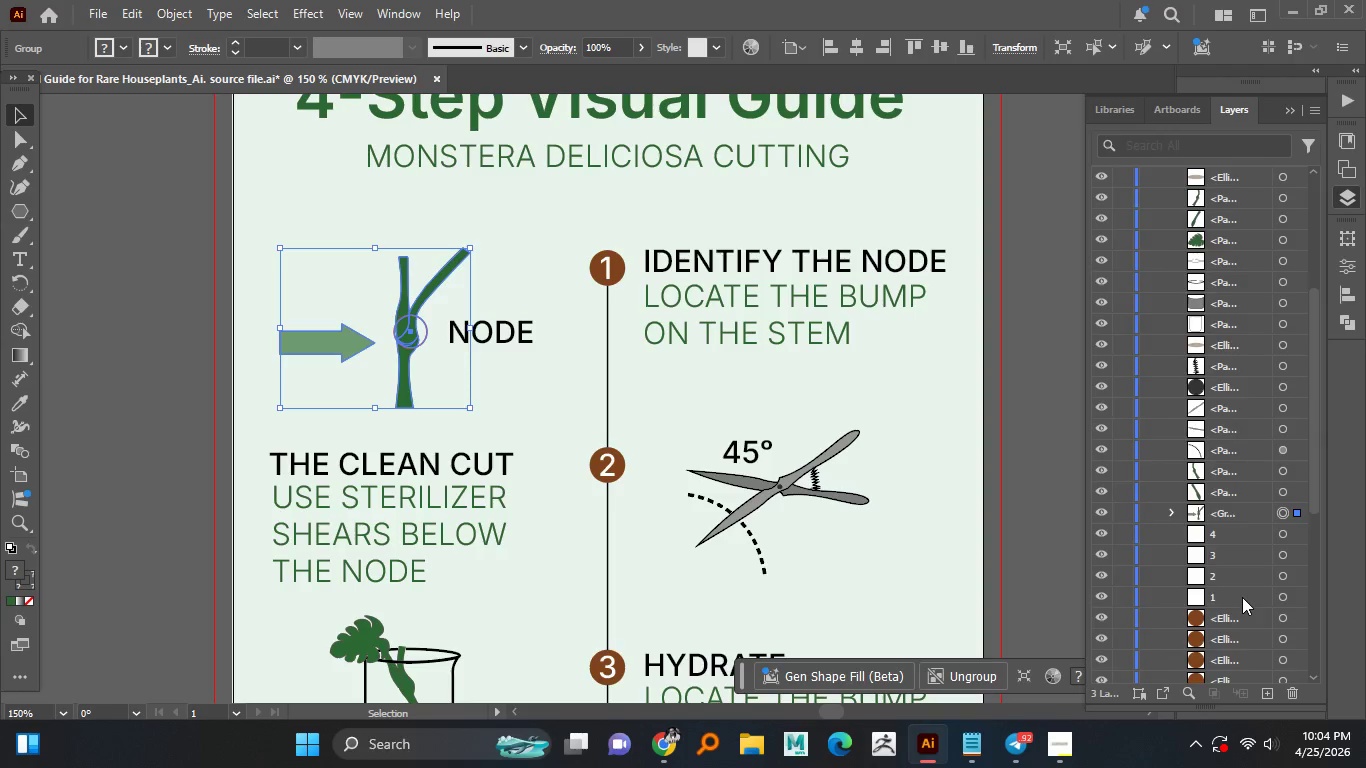 
scroll: coordinate [1242, 596], scroll_direction: down, amount: 2.0
 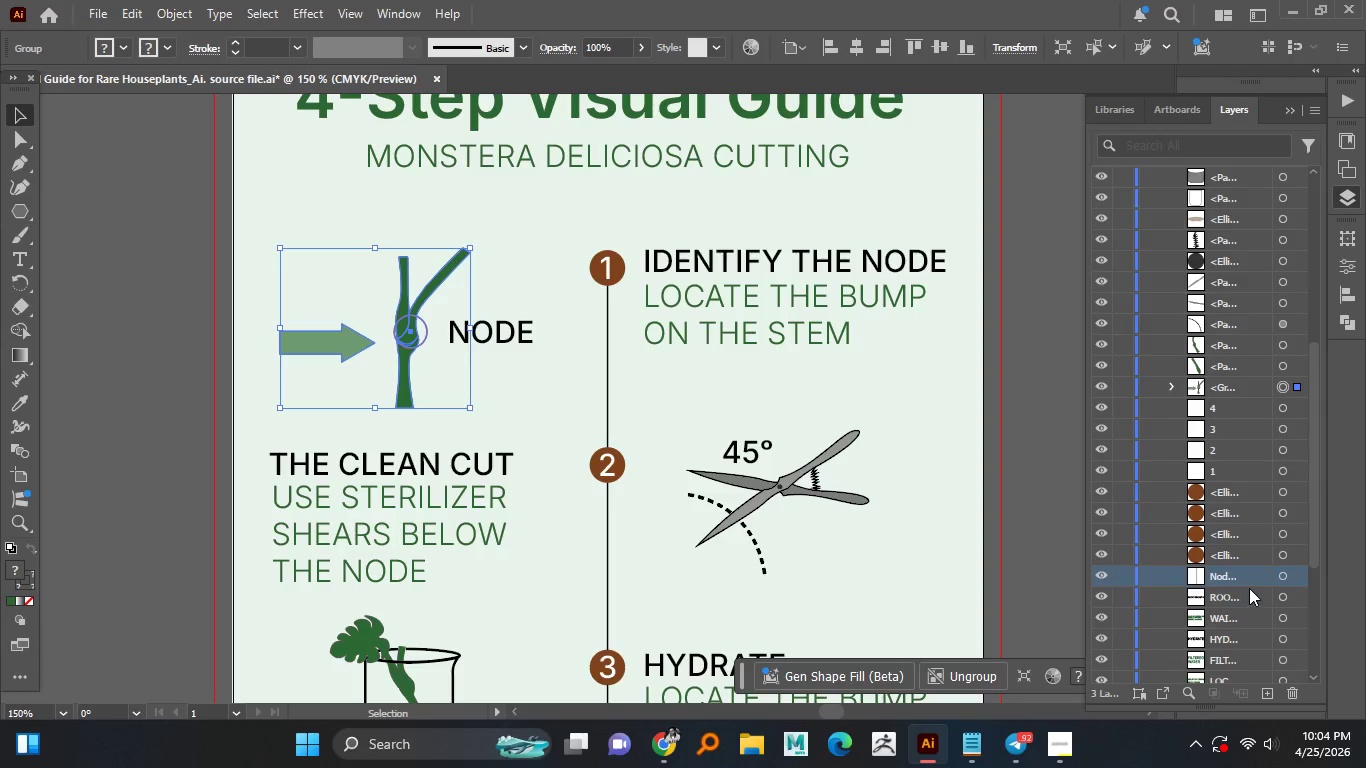 
hold_key(key=ControlLeft, duration=1.51)
 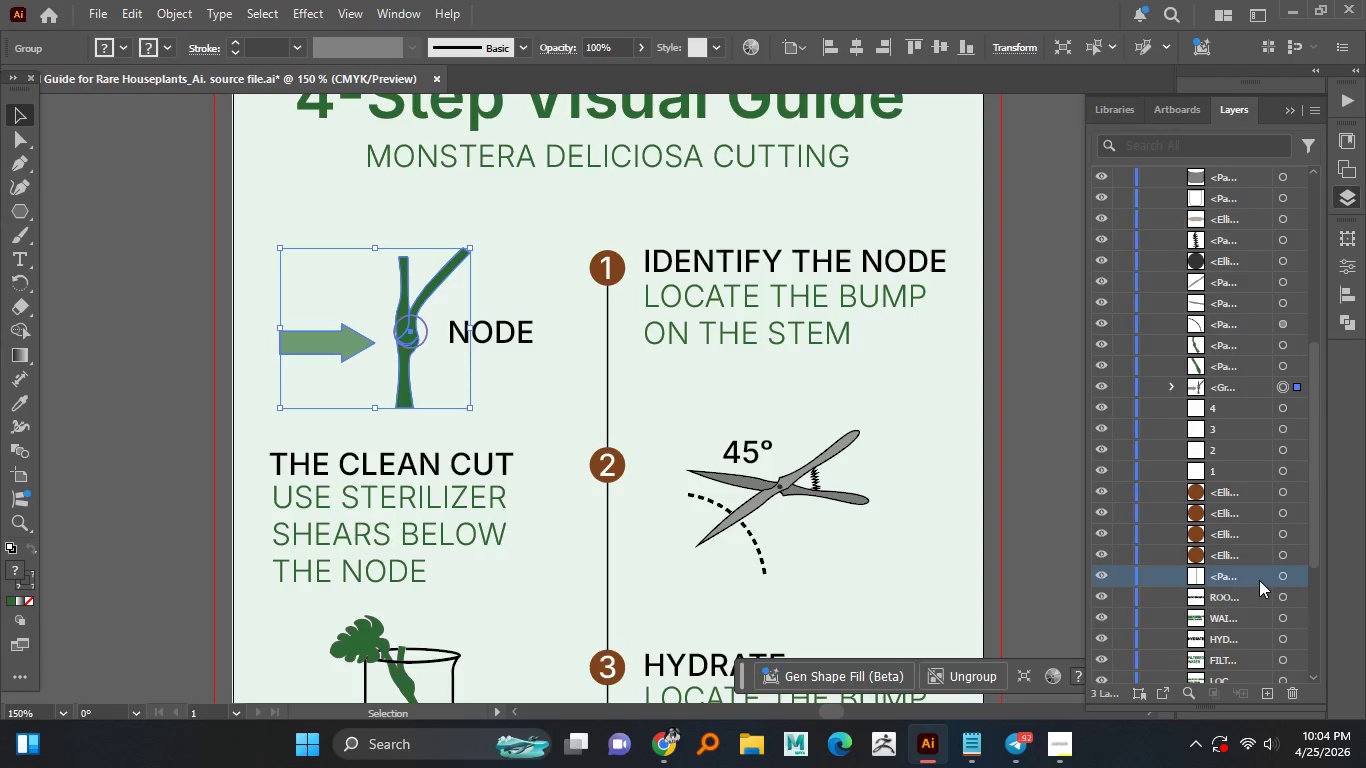 
key(Control+Z)
 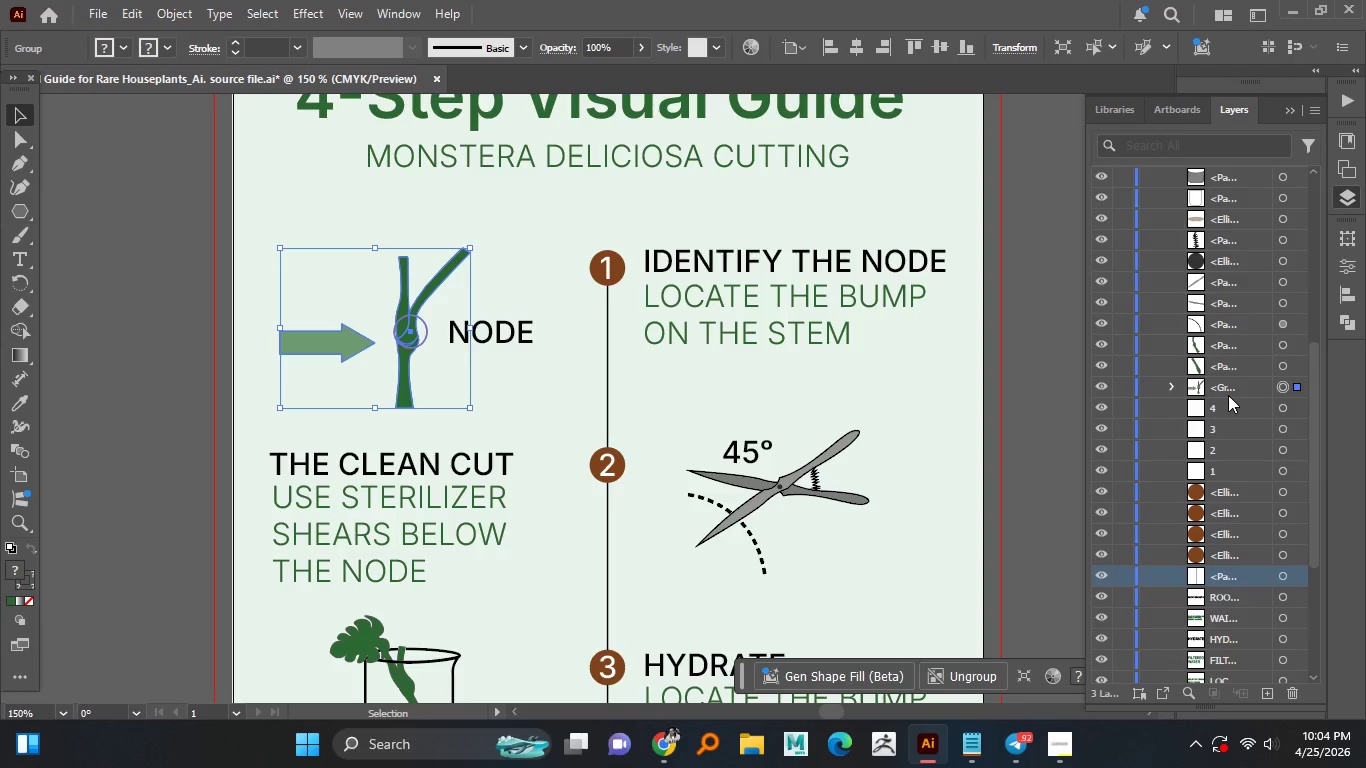 
double_click([1228, 395])
 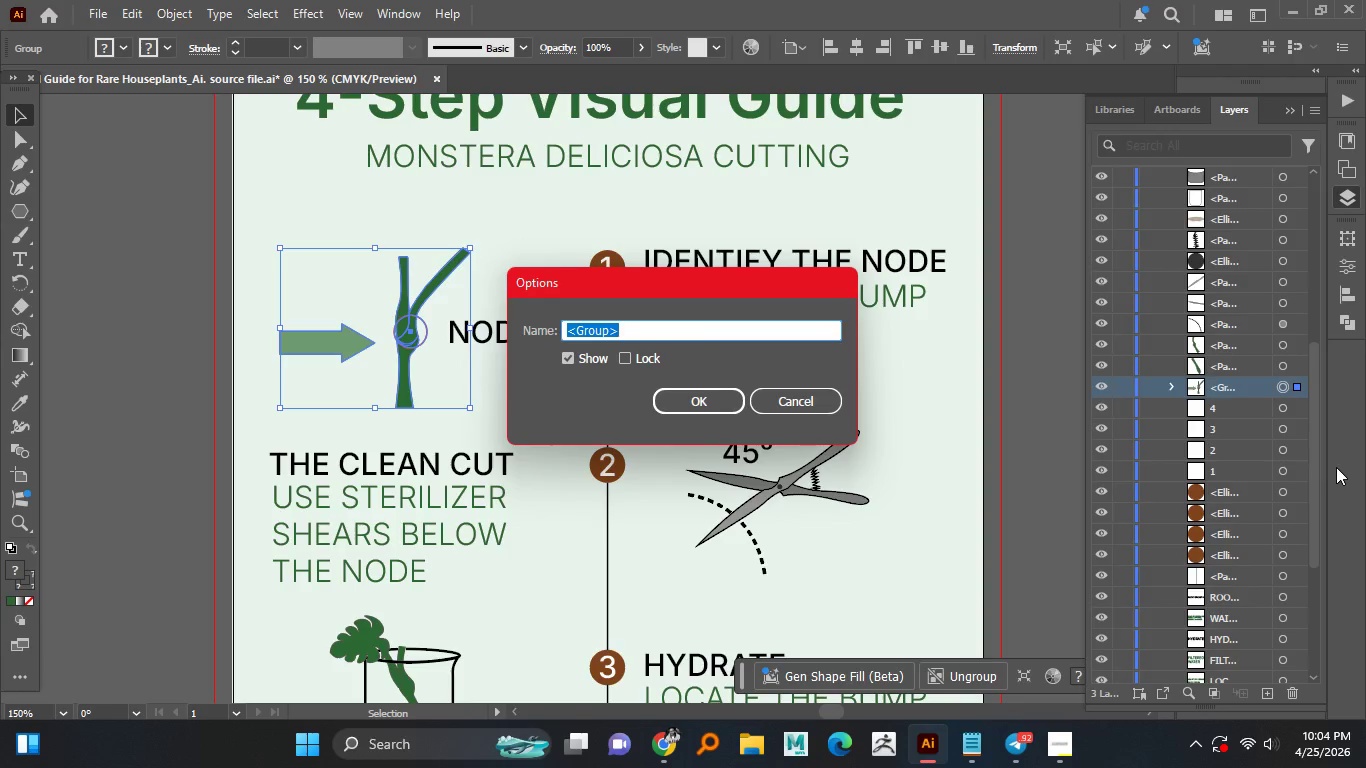 
type(Node_iconn)
key(Backspace)
 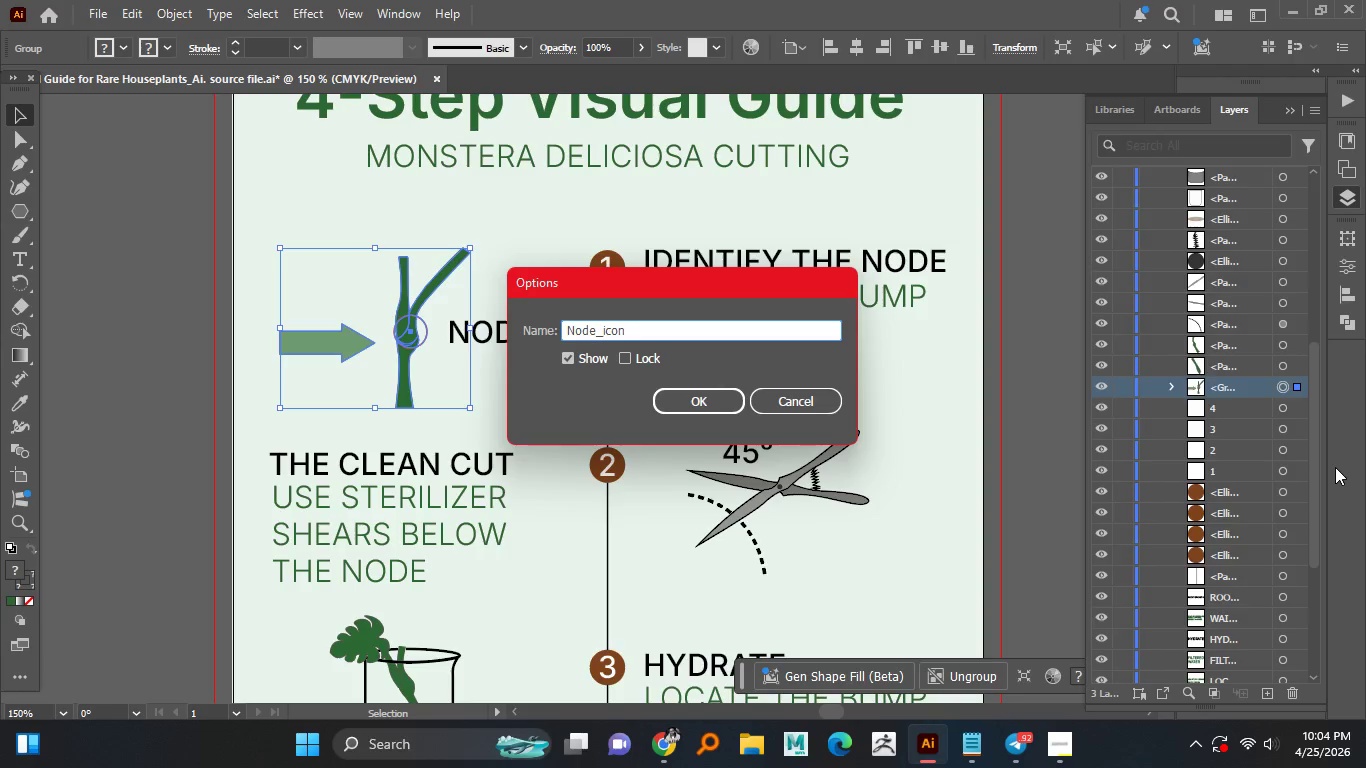 
key(Enter)
 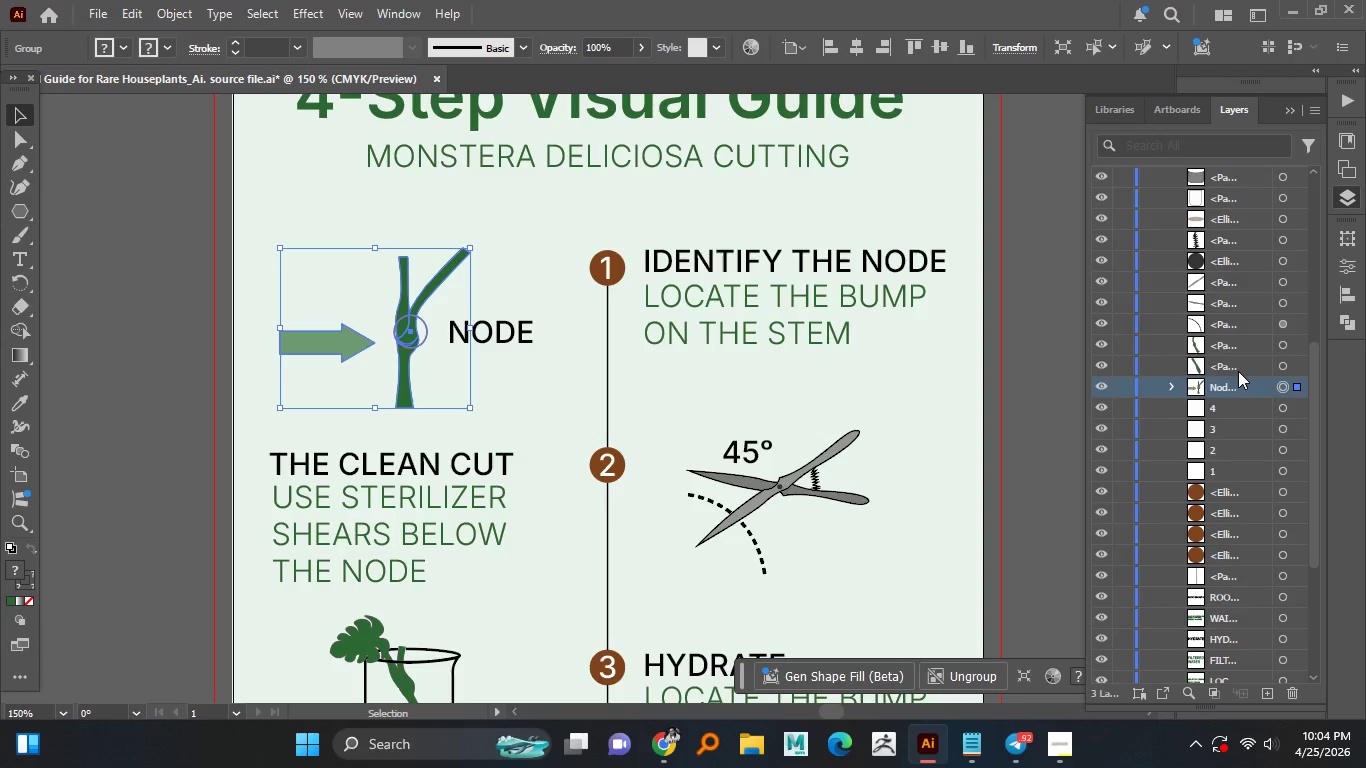 
left_click_drag(start_coordinate=[1230, 389], to_coordinate=[1226, 197])
 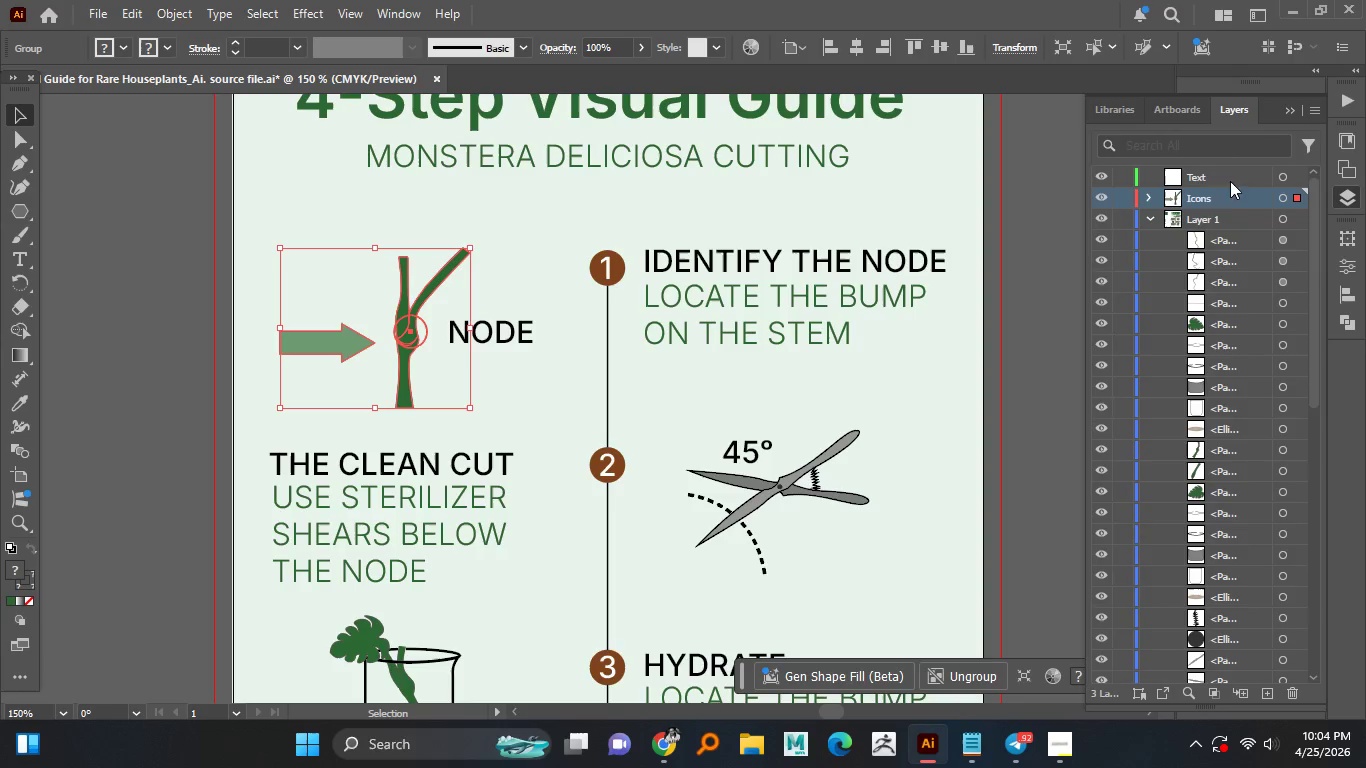 
right_click([1226, 197])
 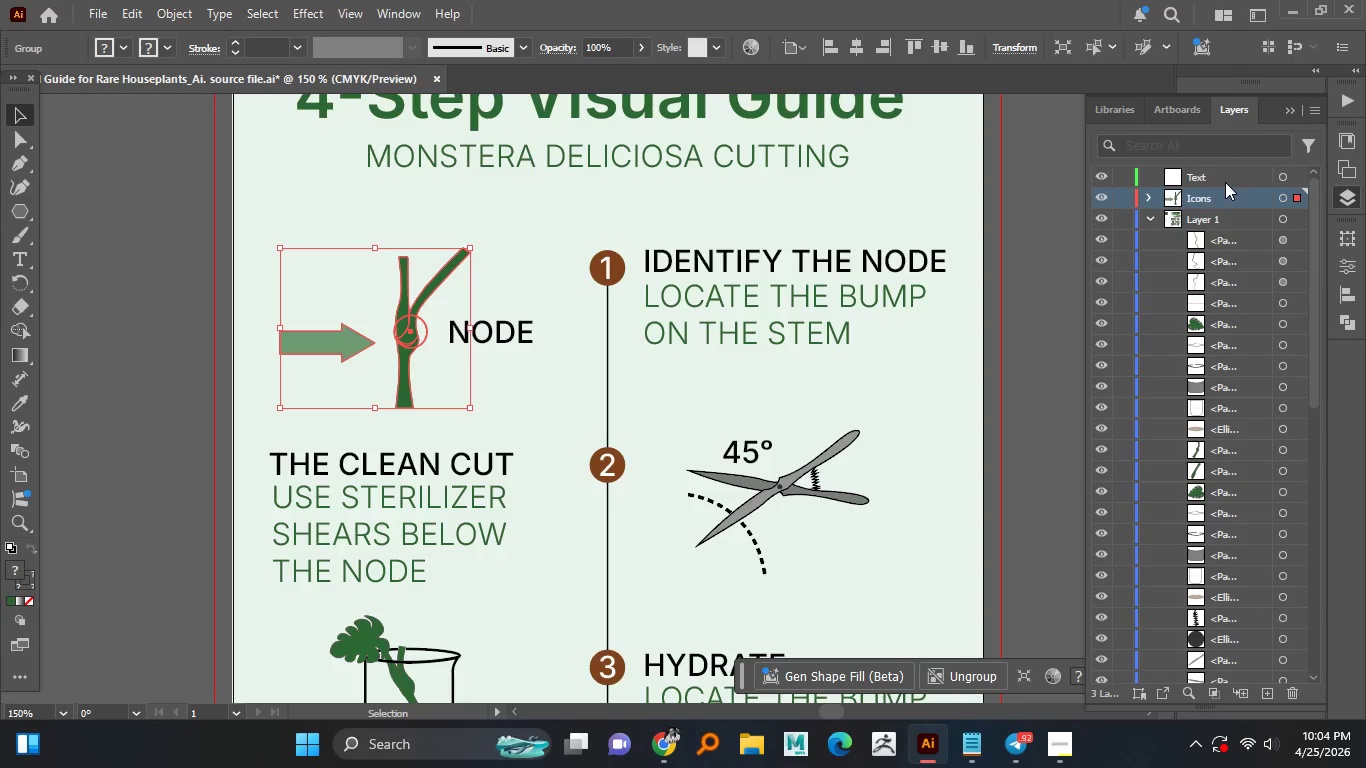 
left_click([1226, 197])
 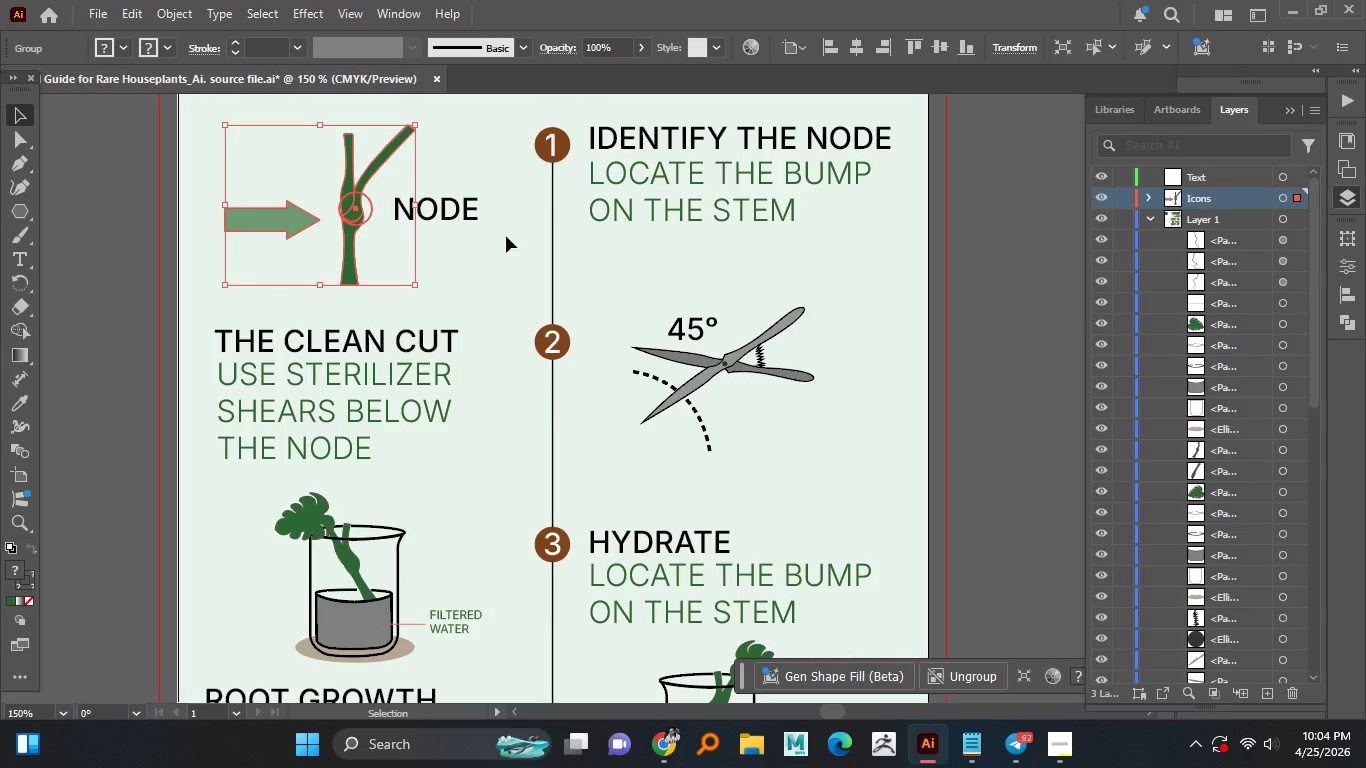 
wait(5.66)
 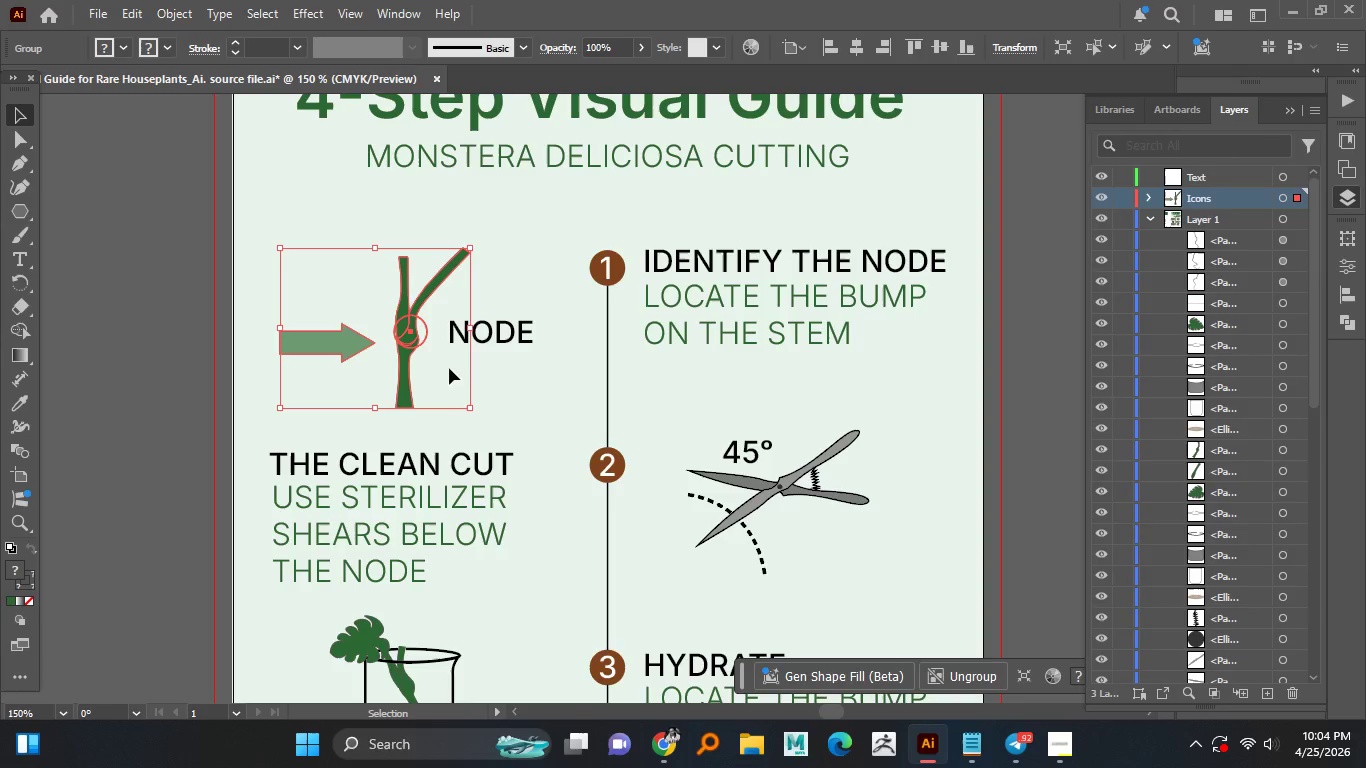 
left_click_drag(start_coordinate=[772, 445], to_coordinate=[665, 367])
 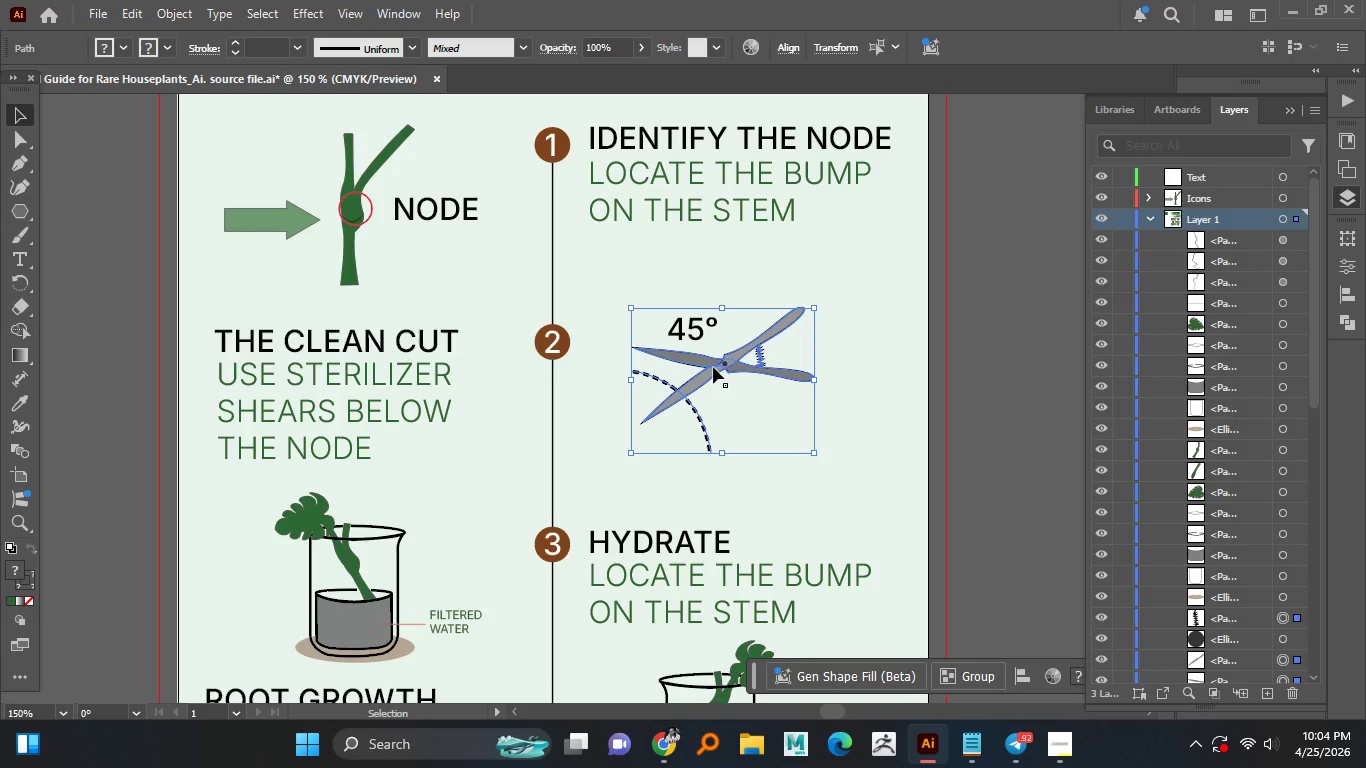 
right_click([713, 367])
 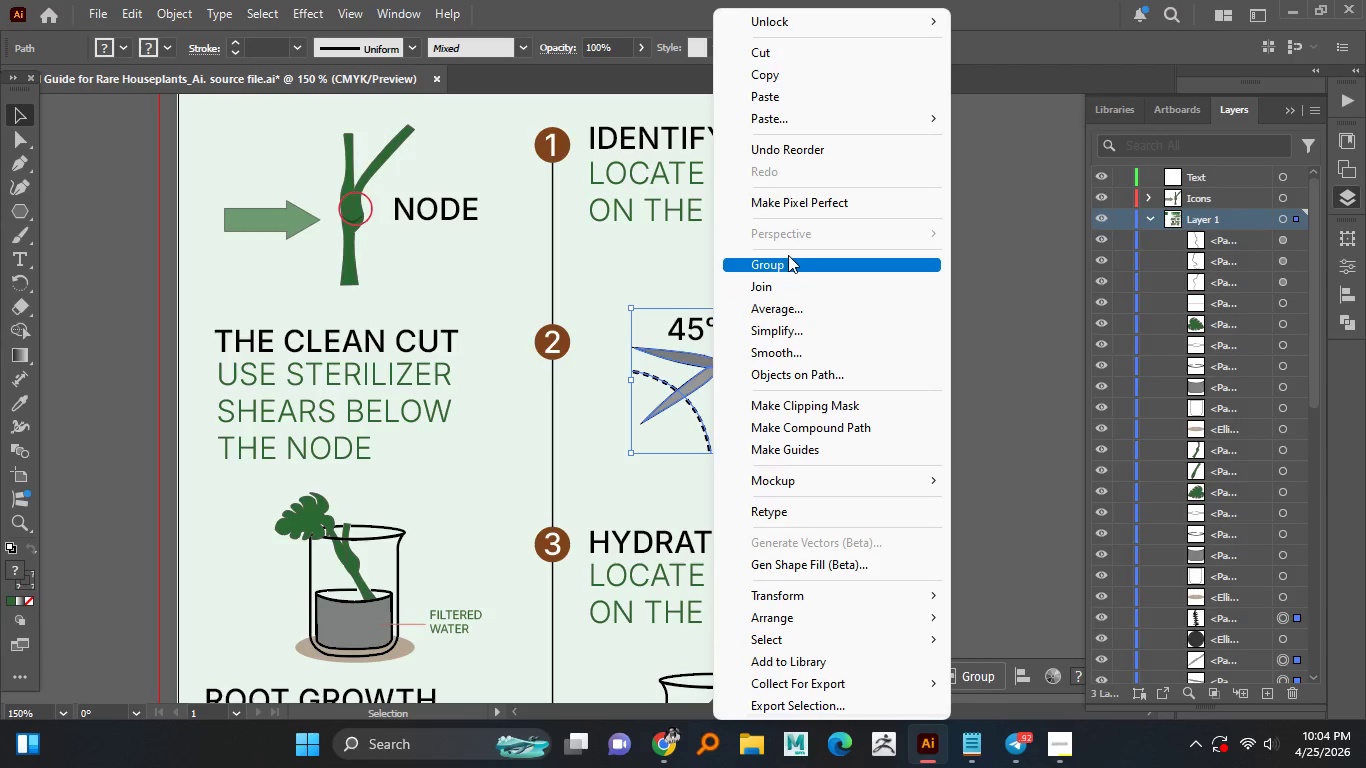 
left_click([782, 263])
 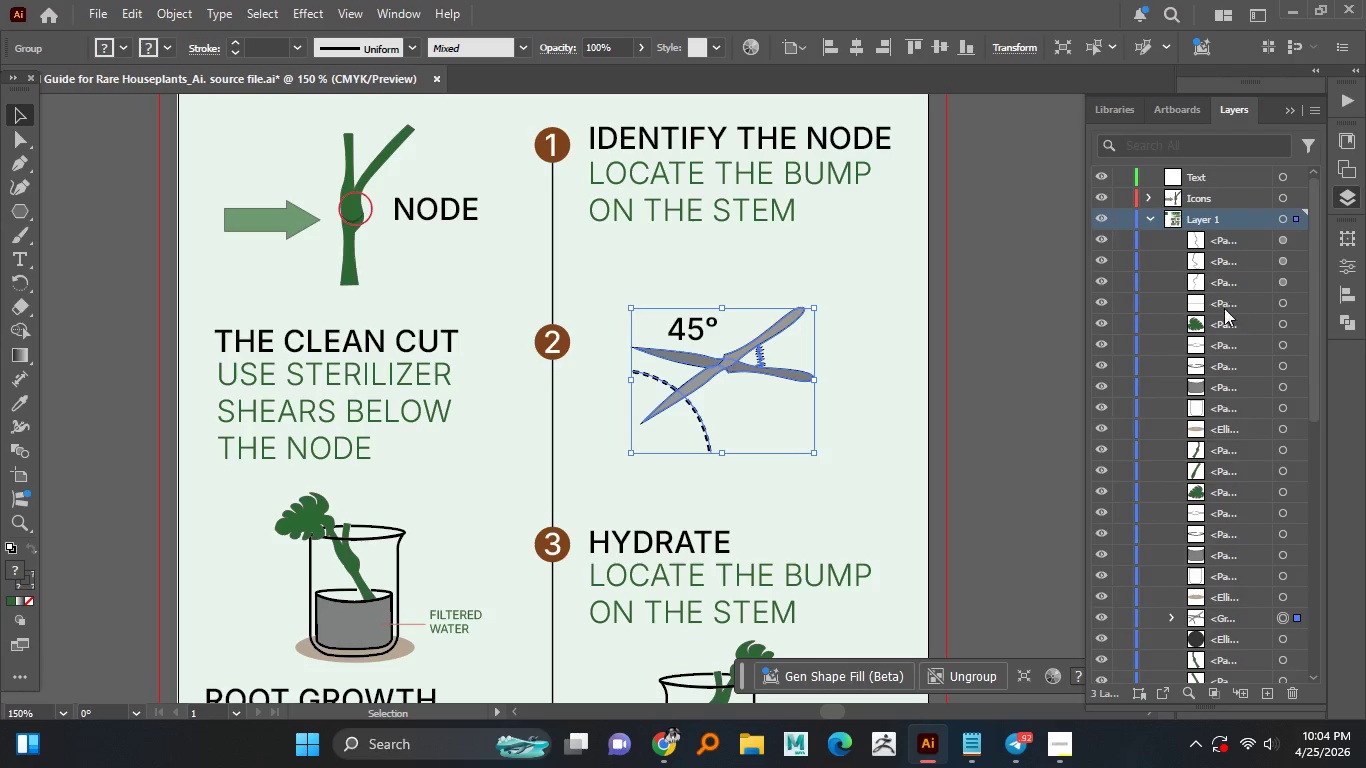 
wait(7.44)
 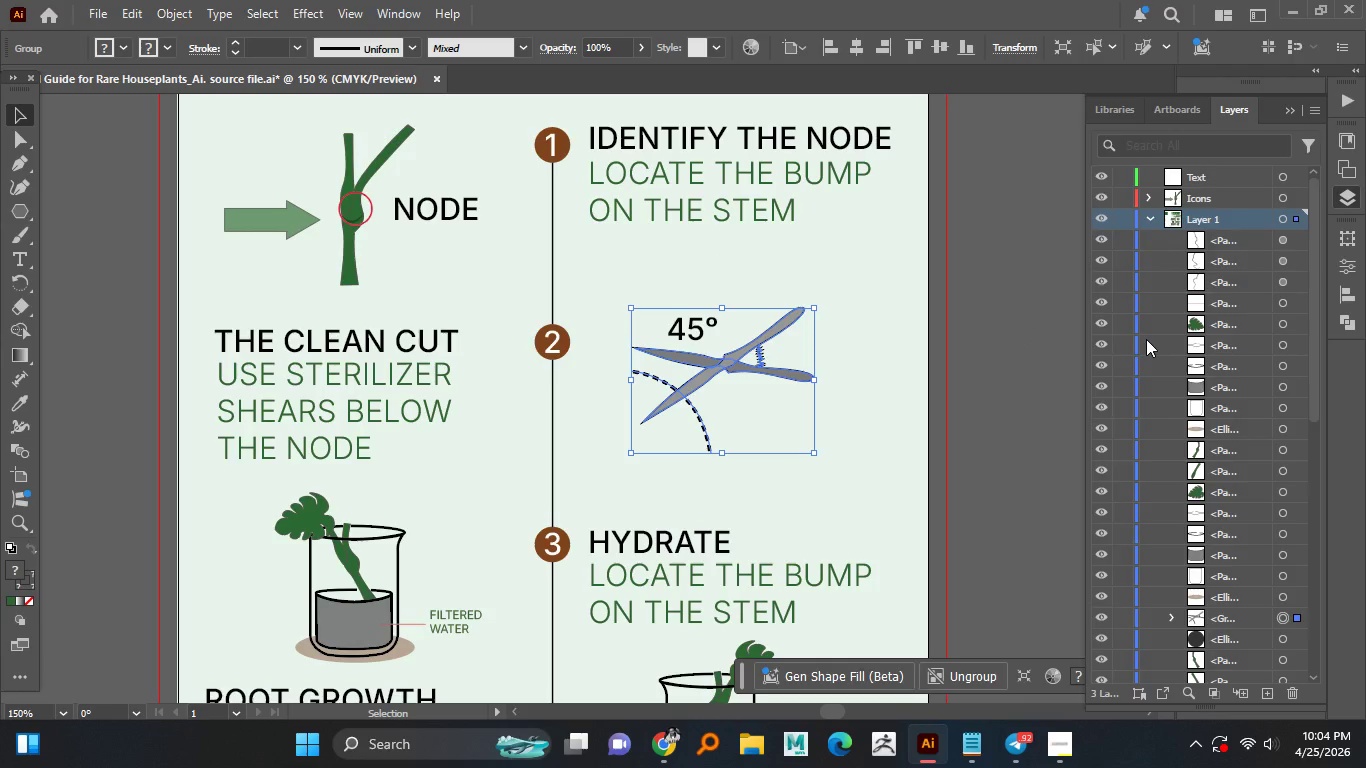 
double_click([1223, 619])
 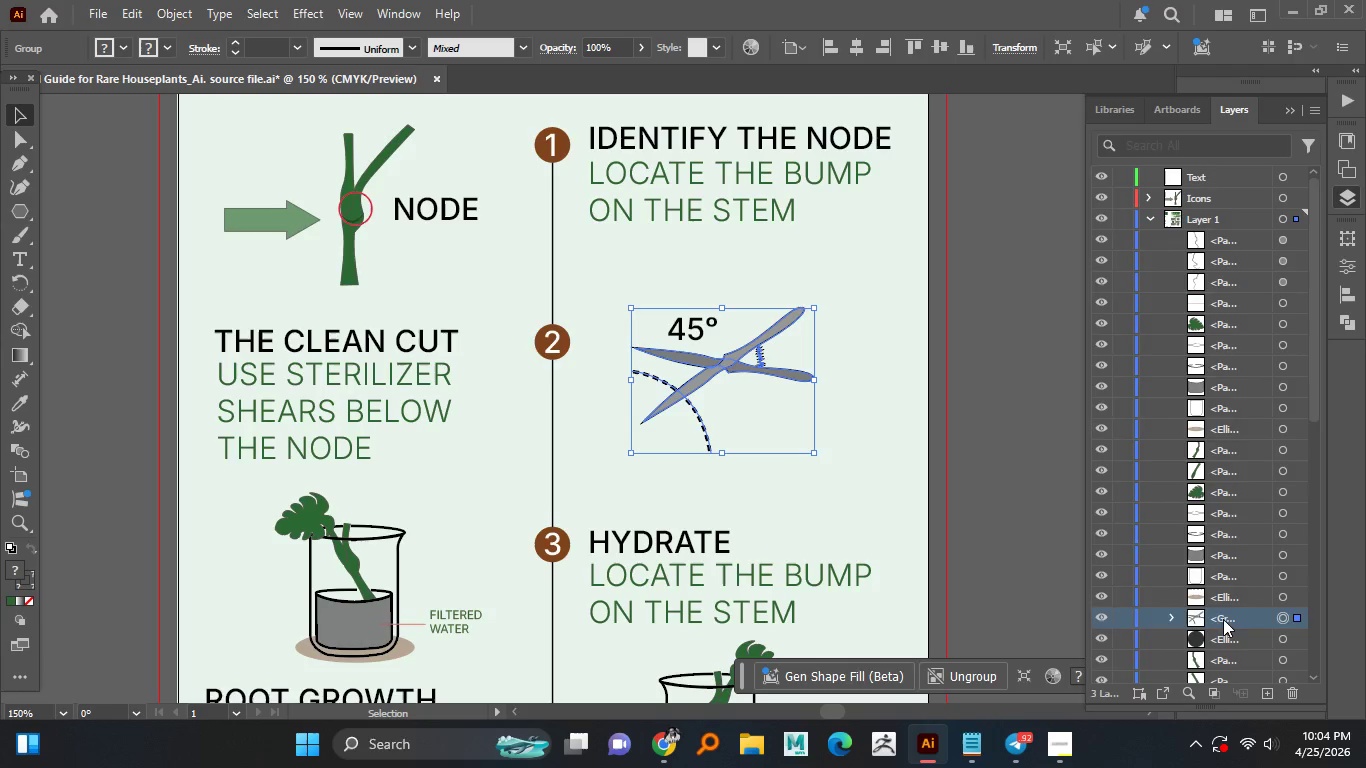 
triple_click([1223, 619])
 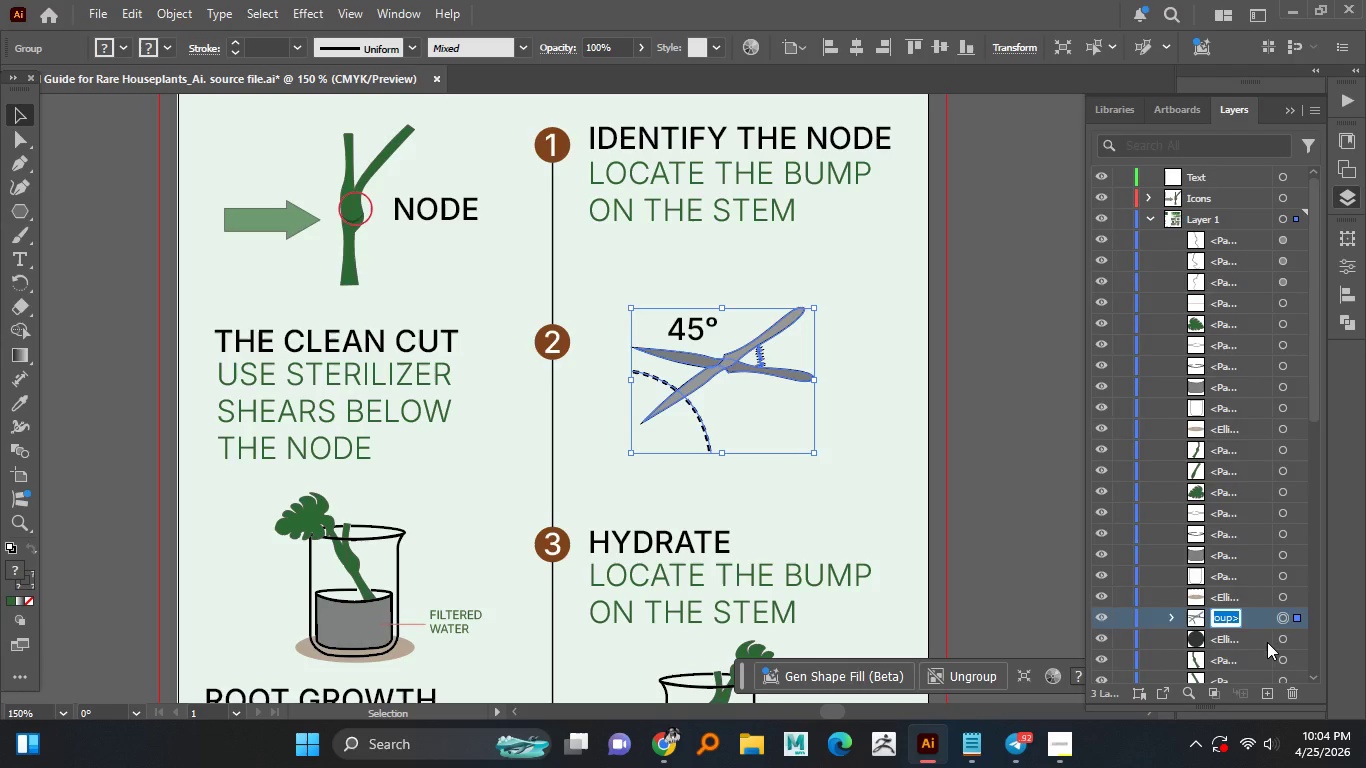 
type(cu)
key(Backspace)
key(Backspace)
type(Cutter_icon)
 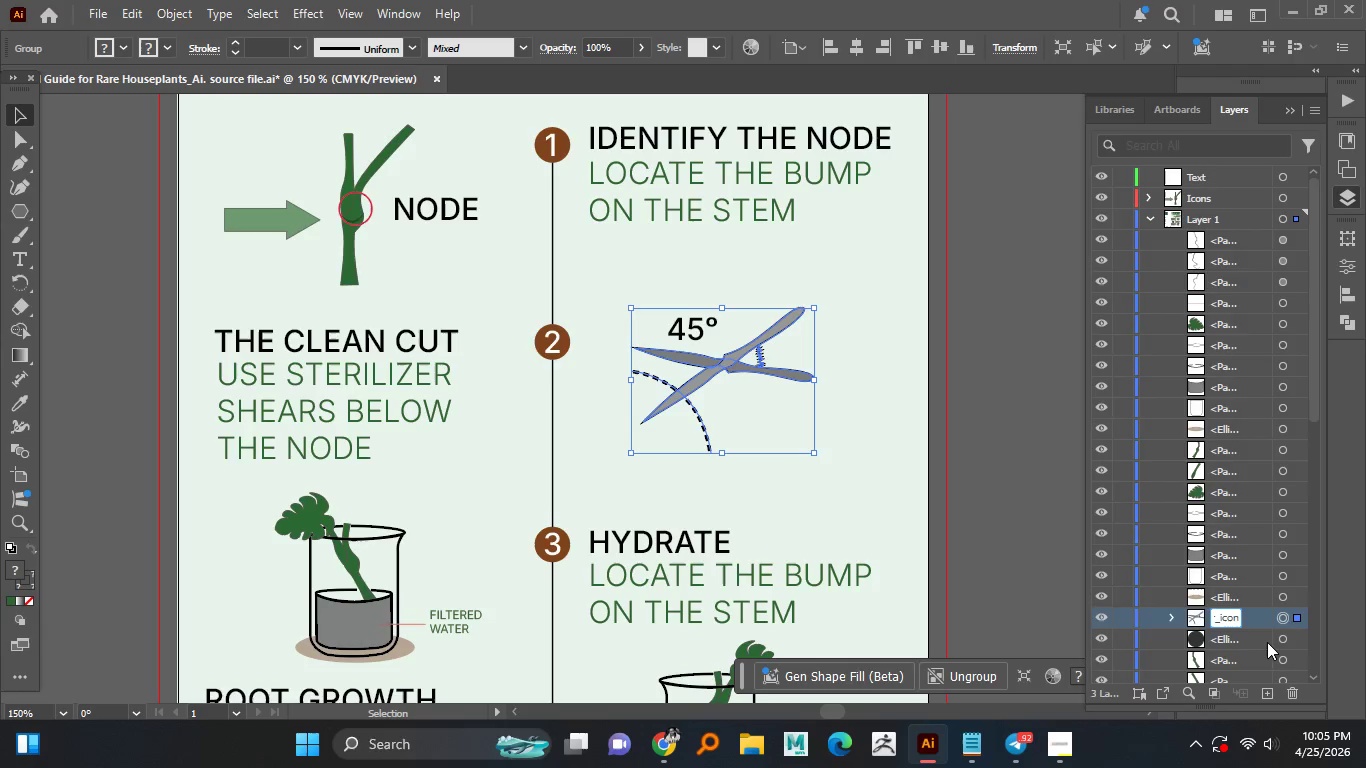 
key(Enter)
 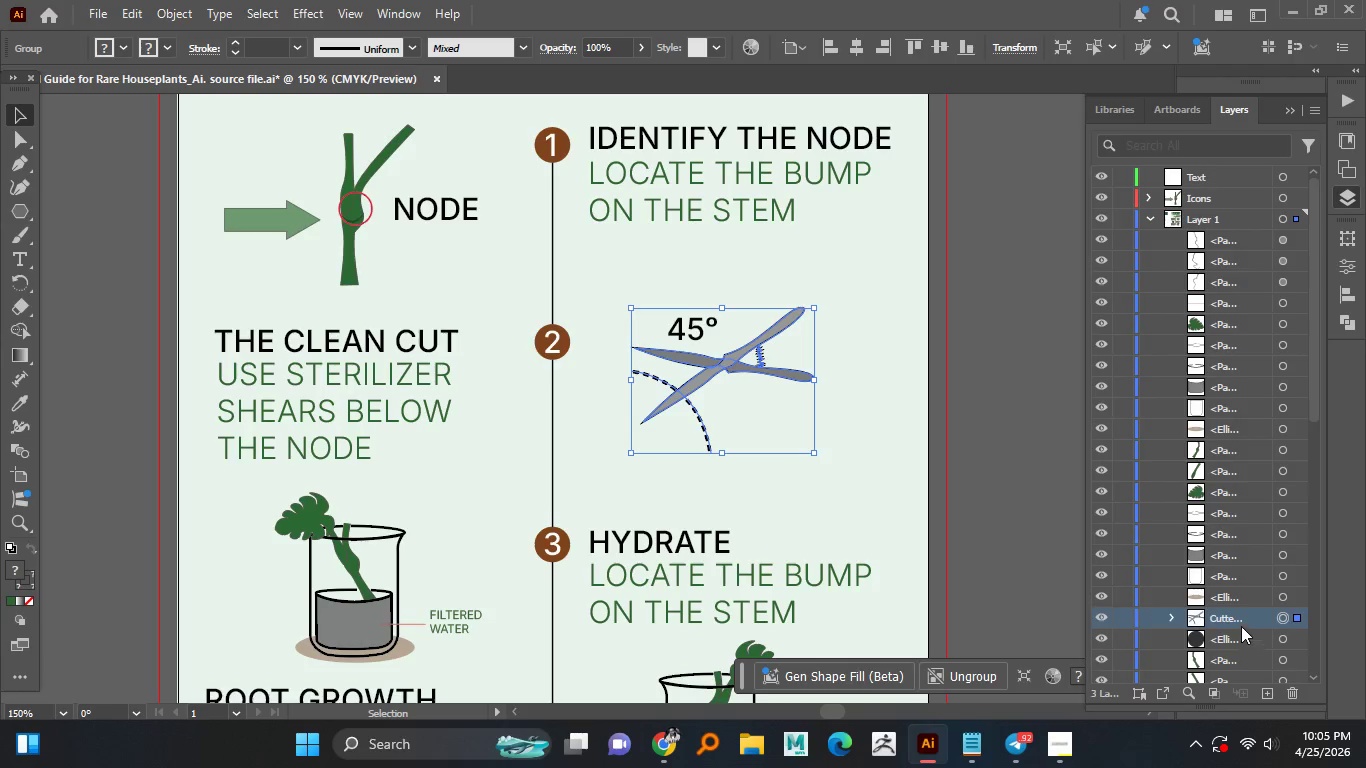 
left_click_drag(start_coordinate=[1241, 620], to_coordinate=[1242, 196])
 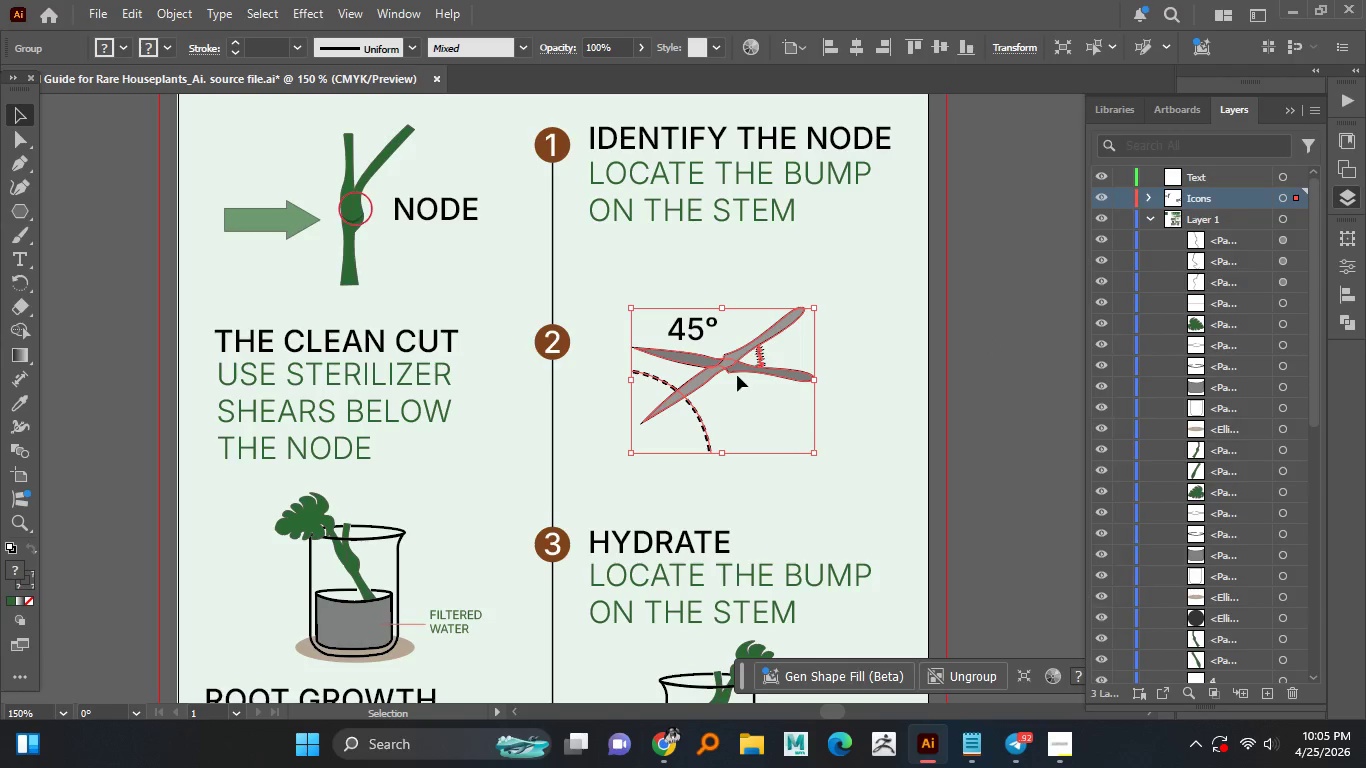 
left_click_drag(start_coordinate=[731, 365], to_coordinate=[728, 400])
 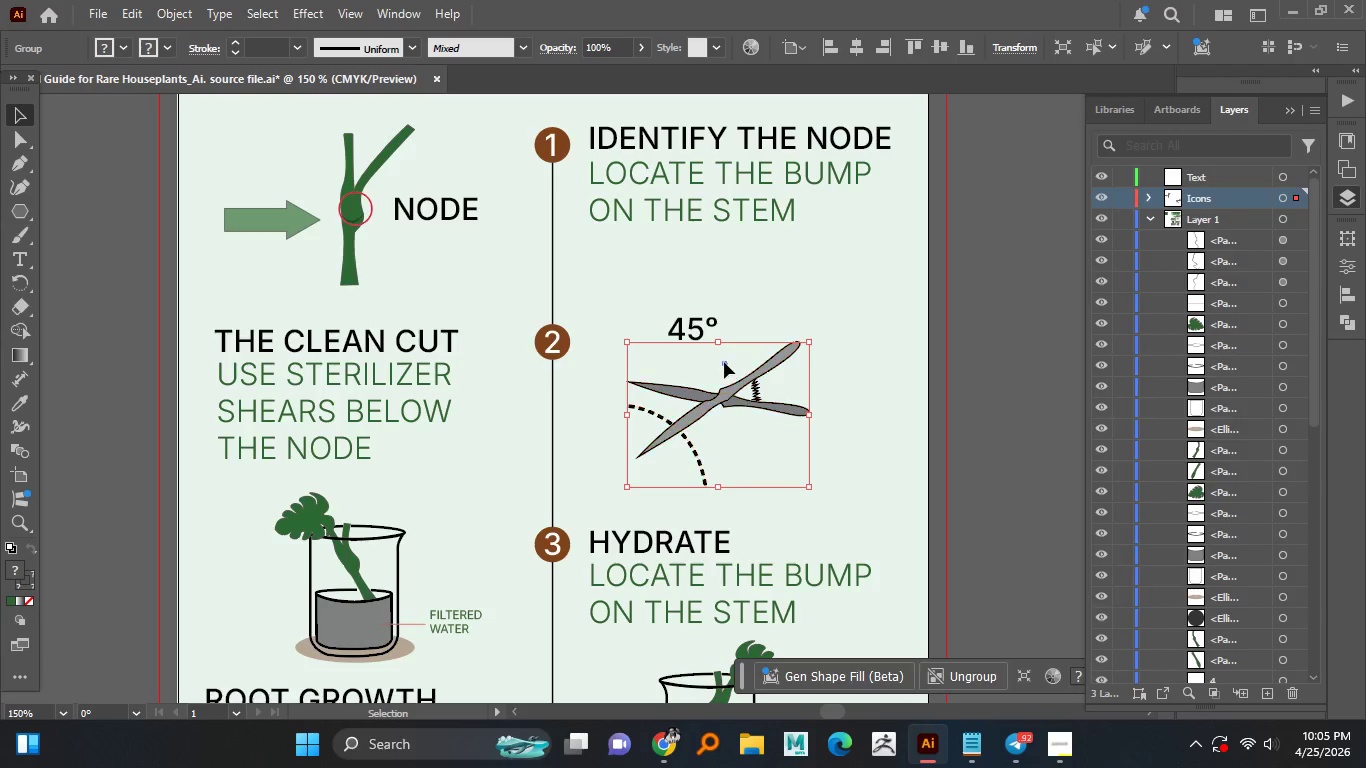 
left_click([728, 400])
 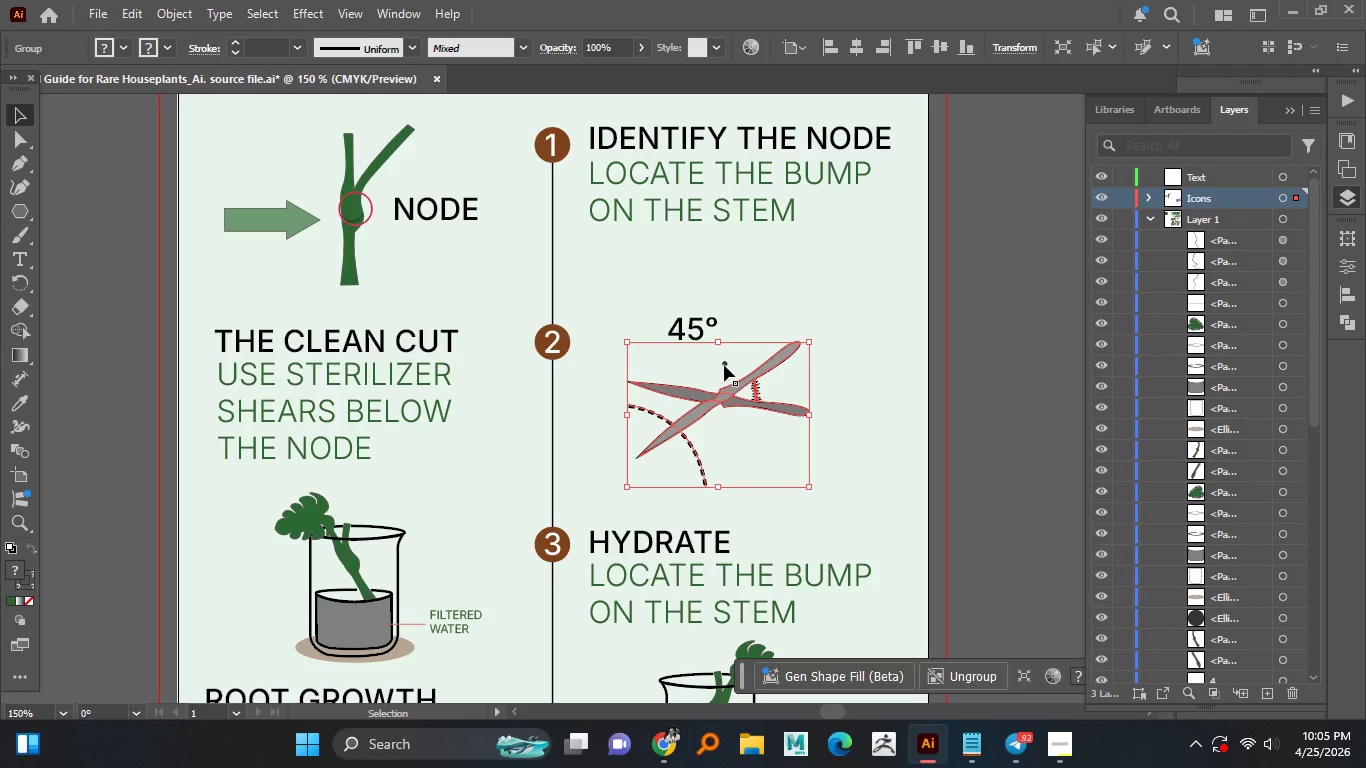 
right_click([728, 400])
 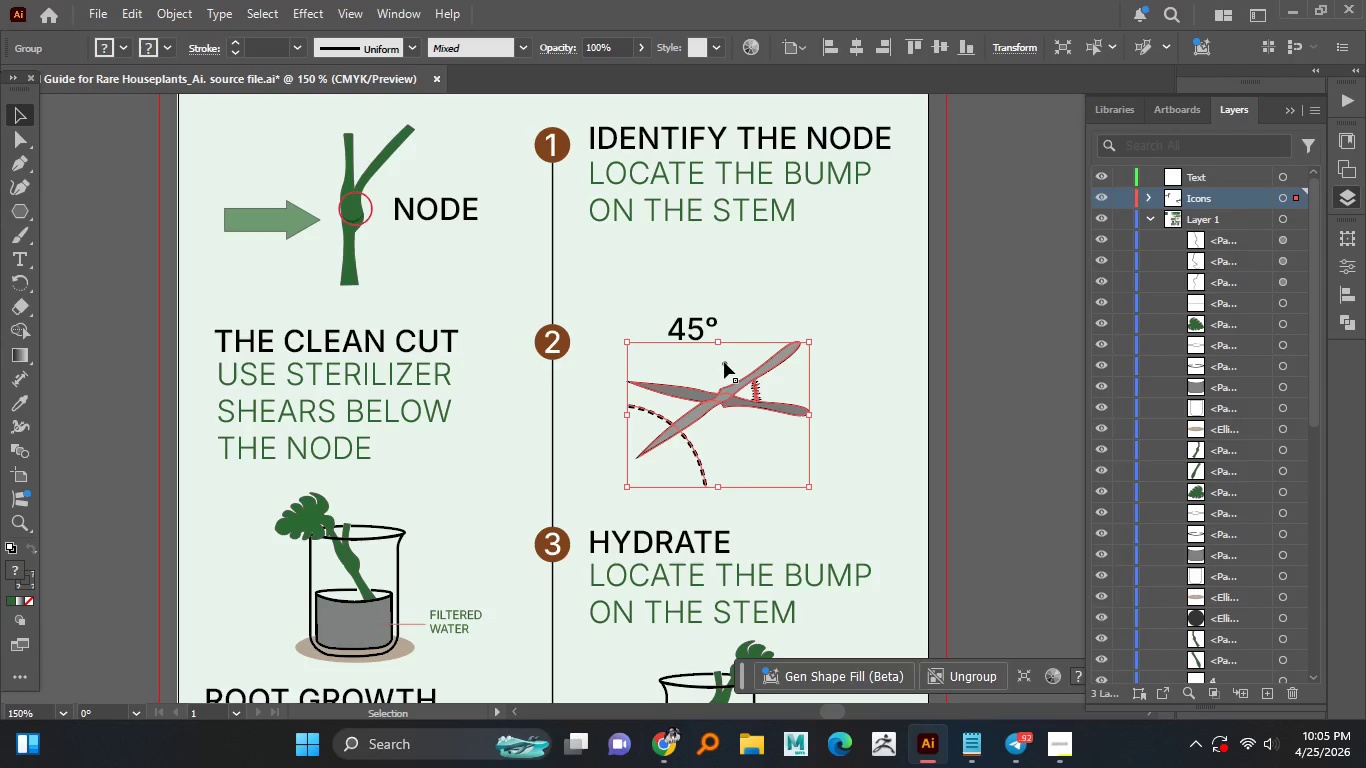 
left_click([724, 362])
 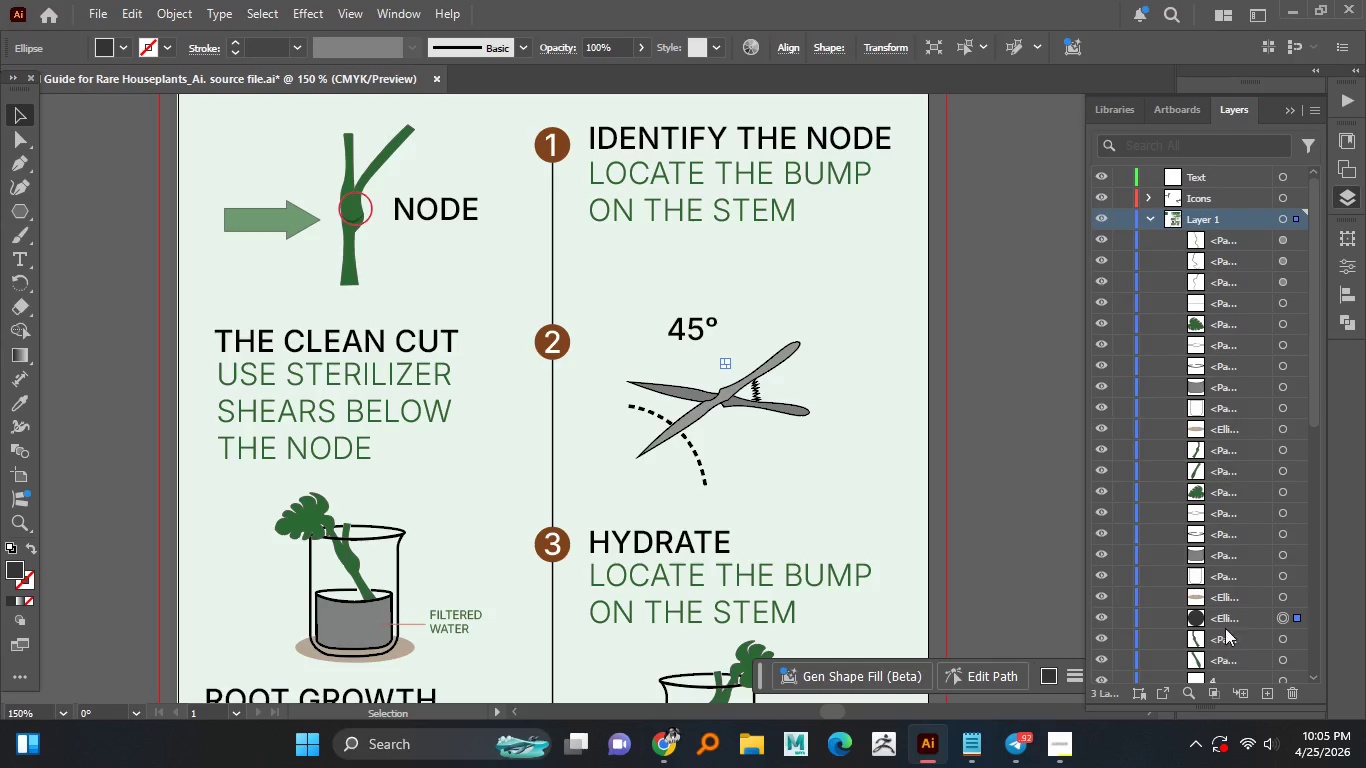 
left_click_drag(start_coordinate=[1220, 615], to_coordinate=[1214, 200])
 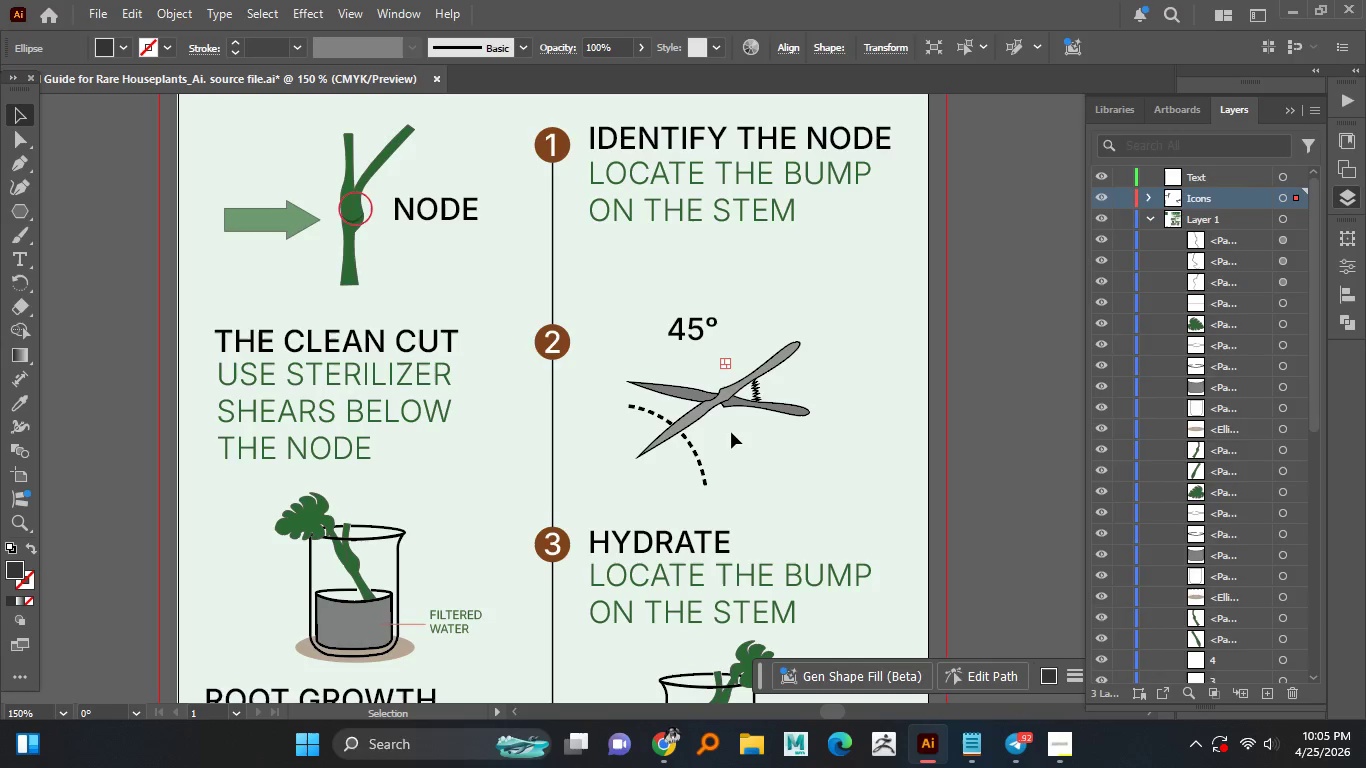 
left_click([729, 403])
 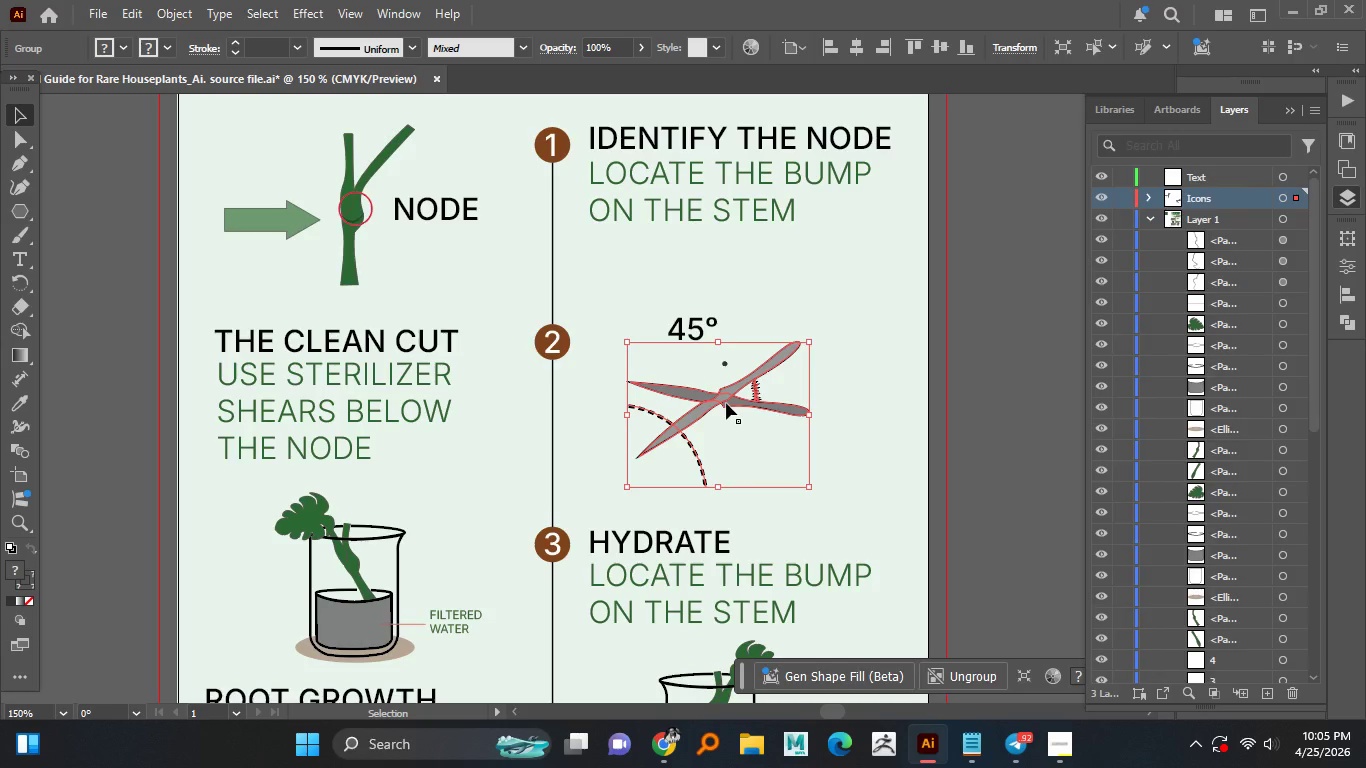 
hold_key(key=AltLeft, duration=0.39)
scroll: coordinate [726, 403], scroll_direction: up, amount: 2.0
 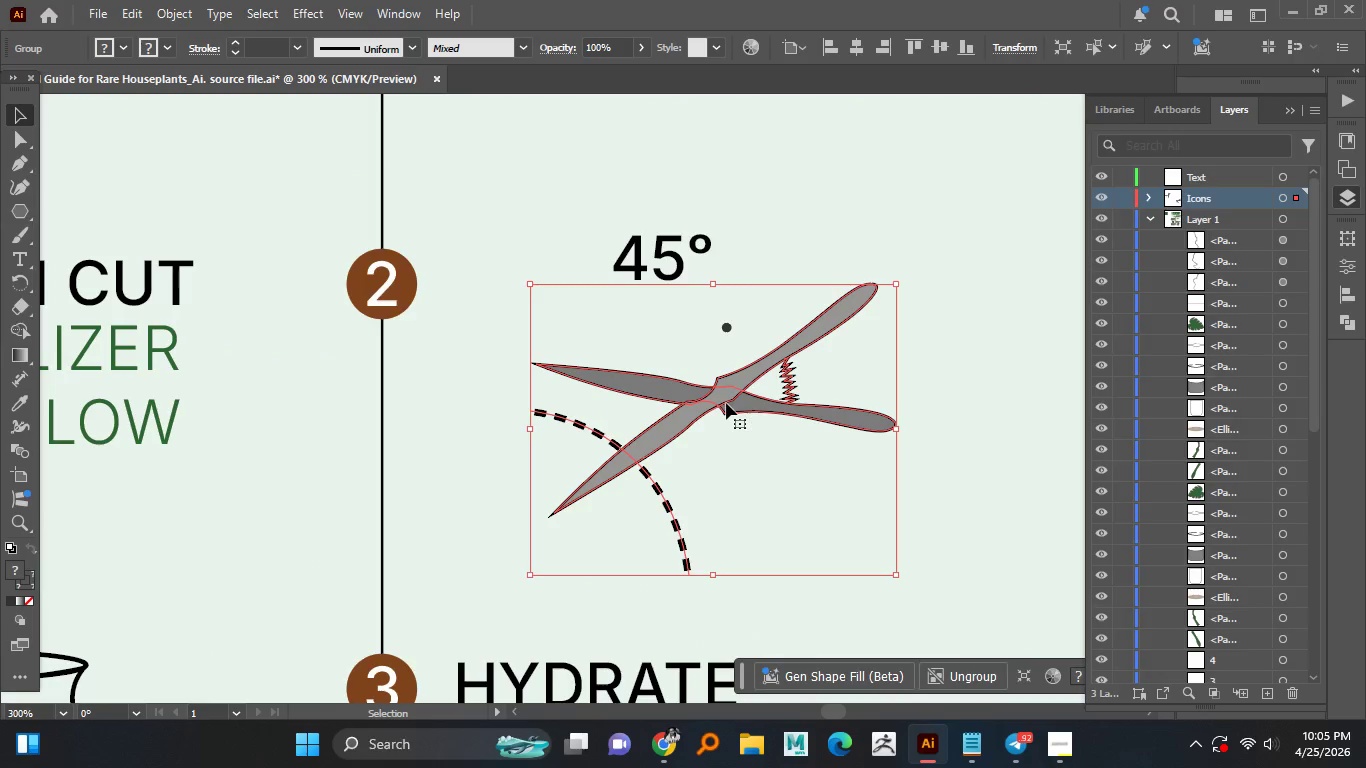 
left_click_drag(start_coordinate=[726, 403], to_coordinate=[729, 338])
 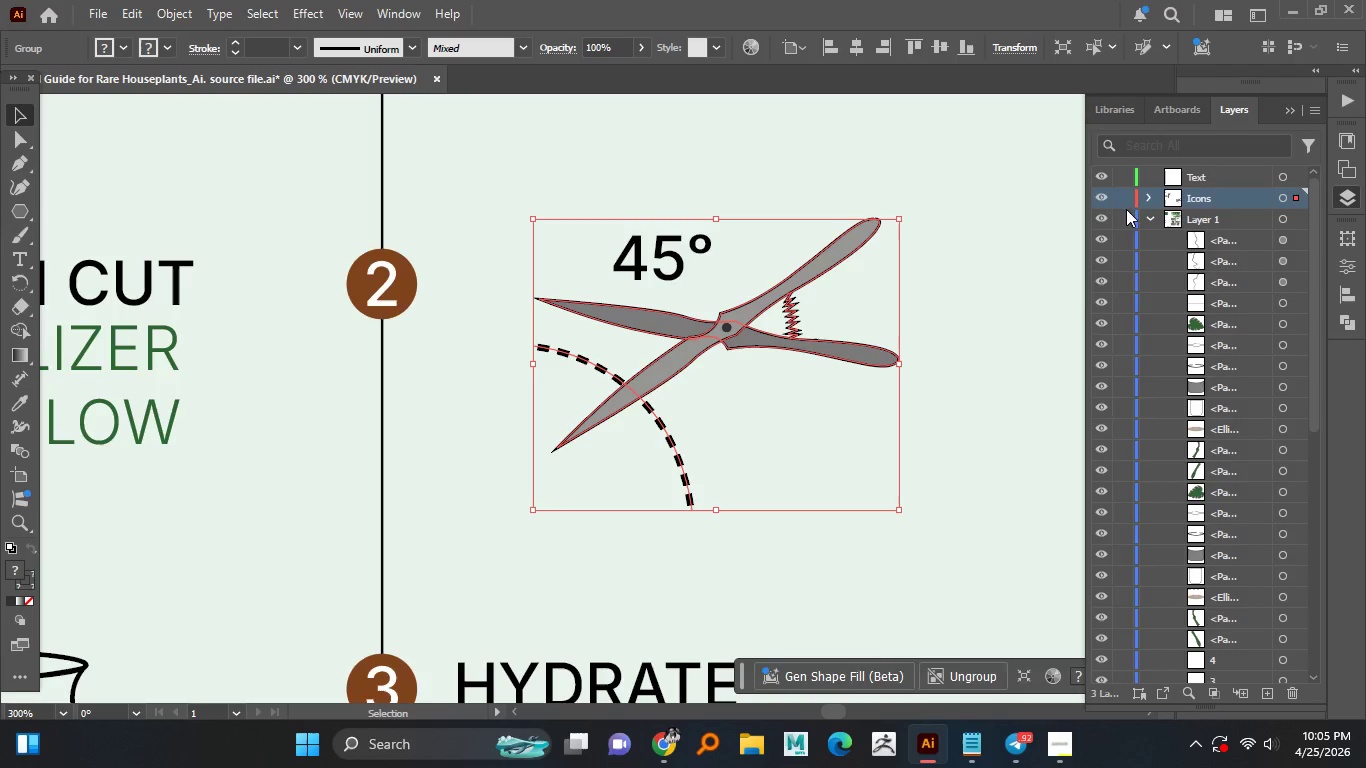 
left_click([1021, 288])
 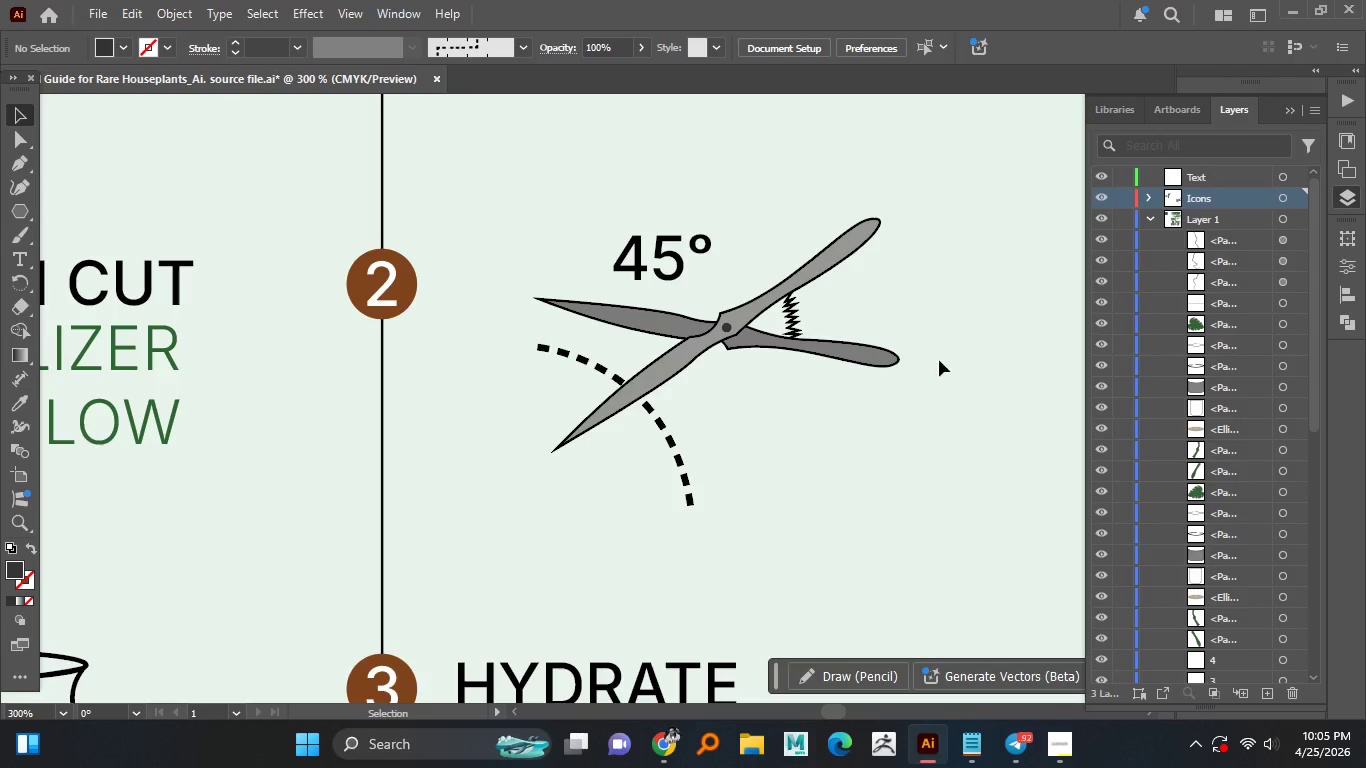 
hold_key(key=AltLeft, duration=1.5)
scroll: coordinate [873, 372], scroll_direction: down, amount: 3.0
 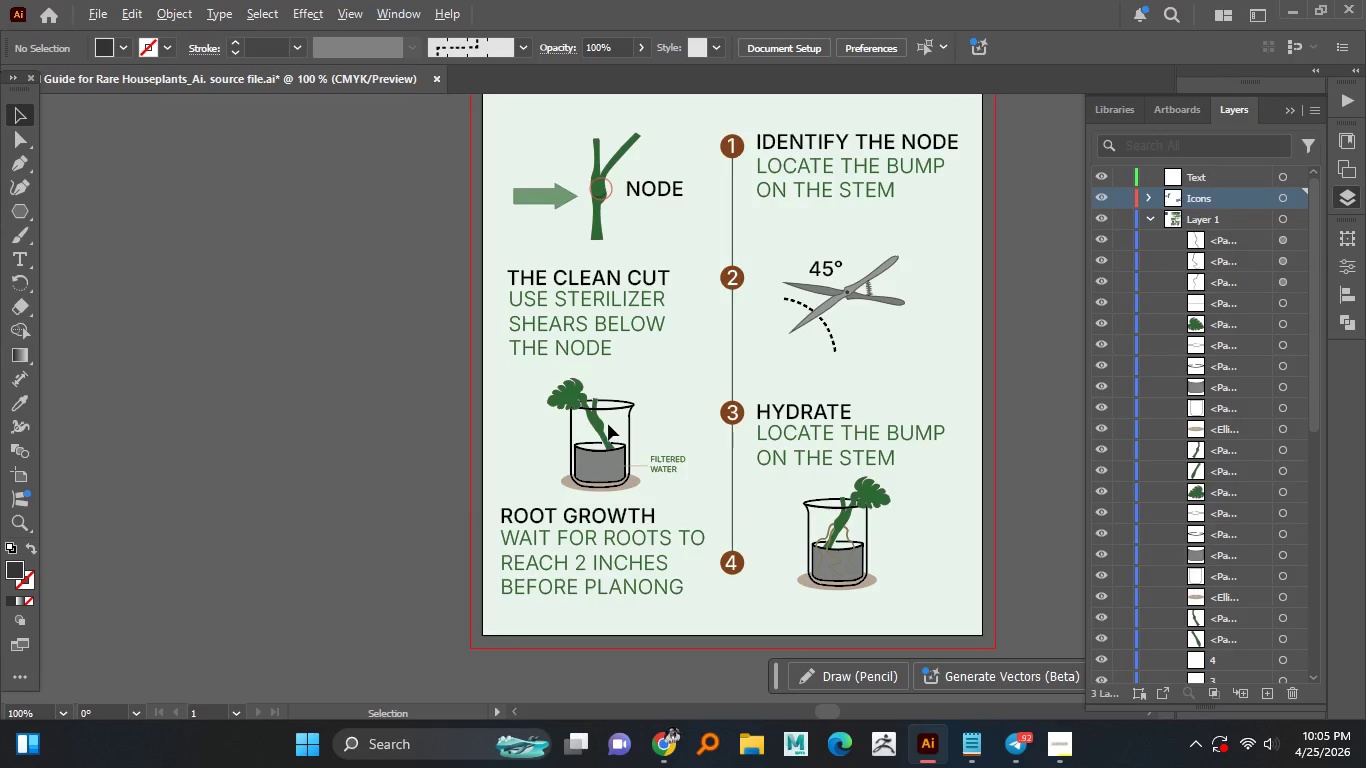 
hold_key(key=AltLeft, duration=1.5)
scroll: coordinate [610, 423], scroll_direction: up, amount: 1.0
 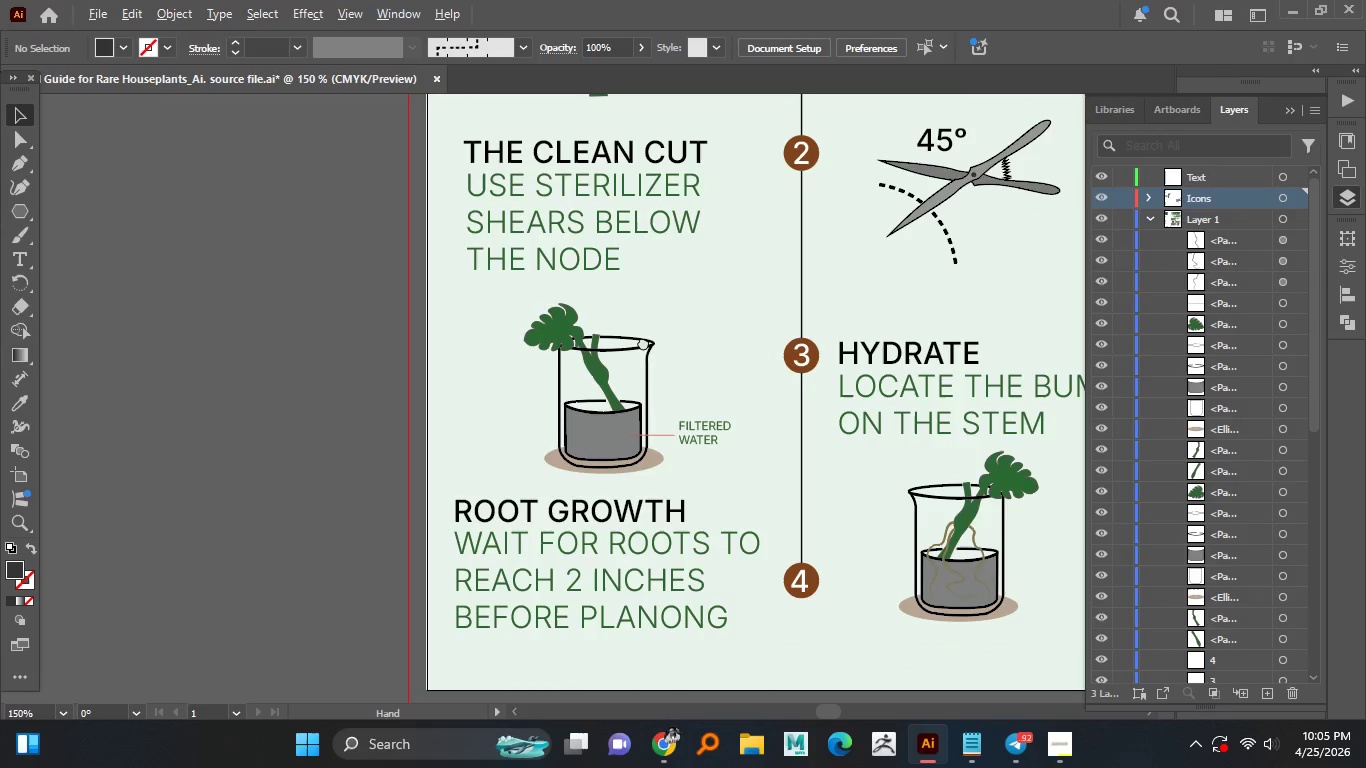 
hold_key(key=AltLeft, duration=0.62)
 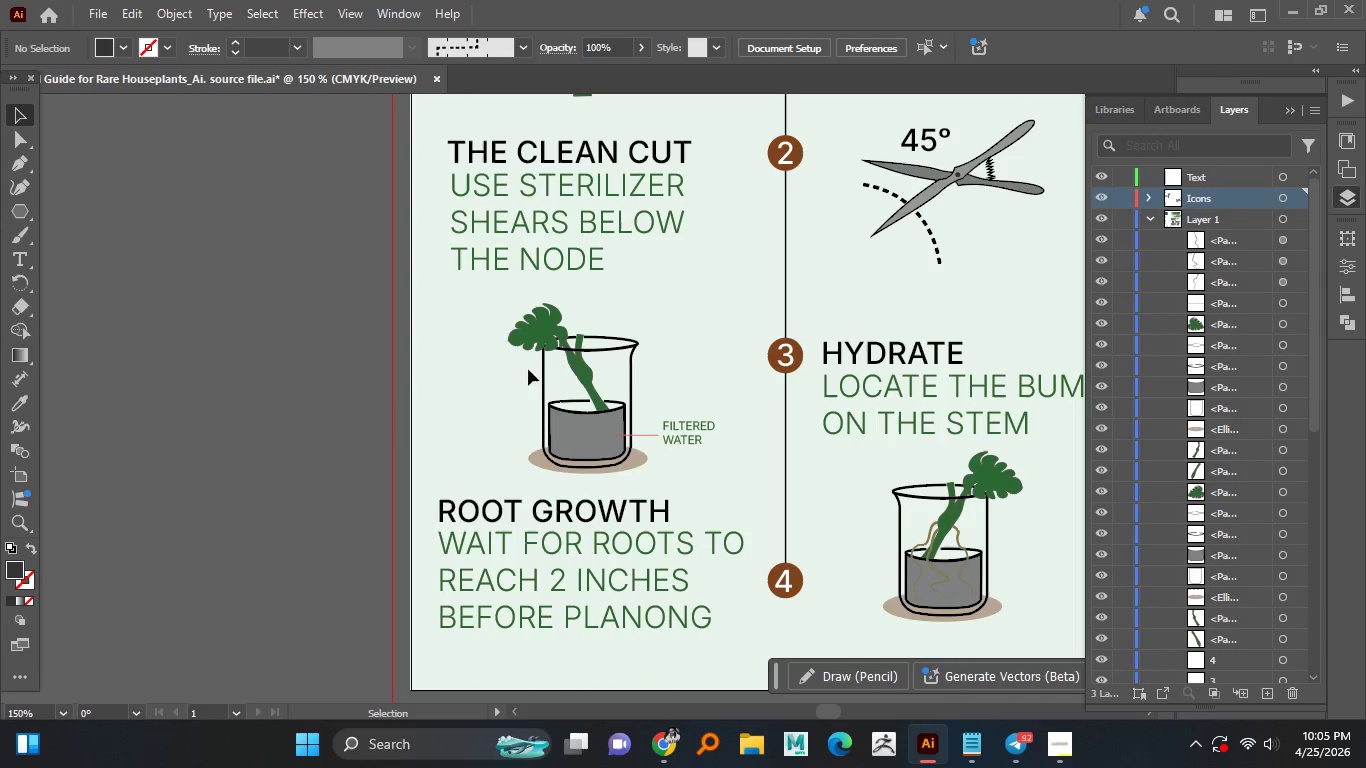 
hold_key(key=AltLeft, duration=0.81)
 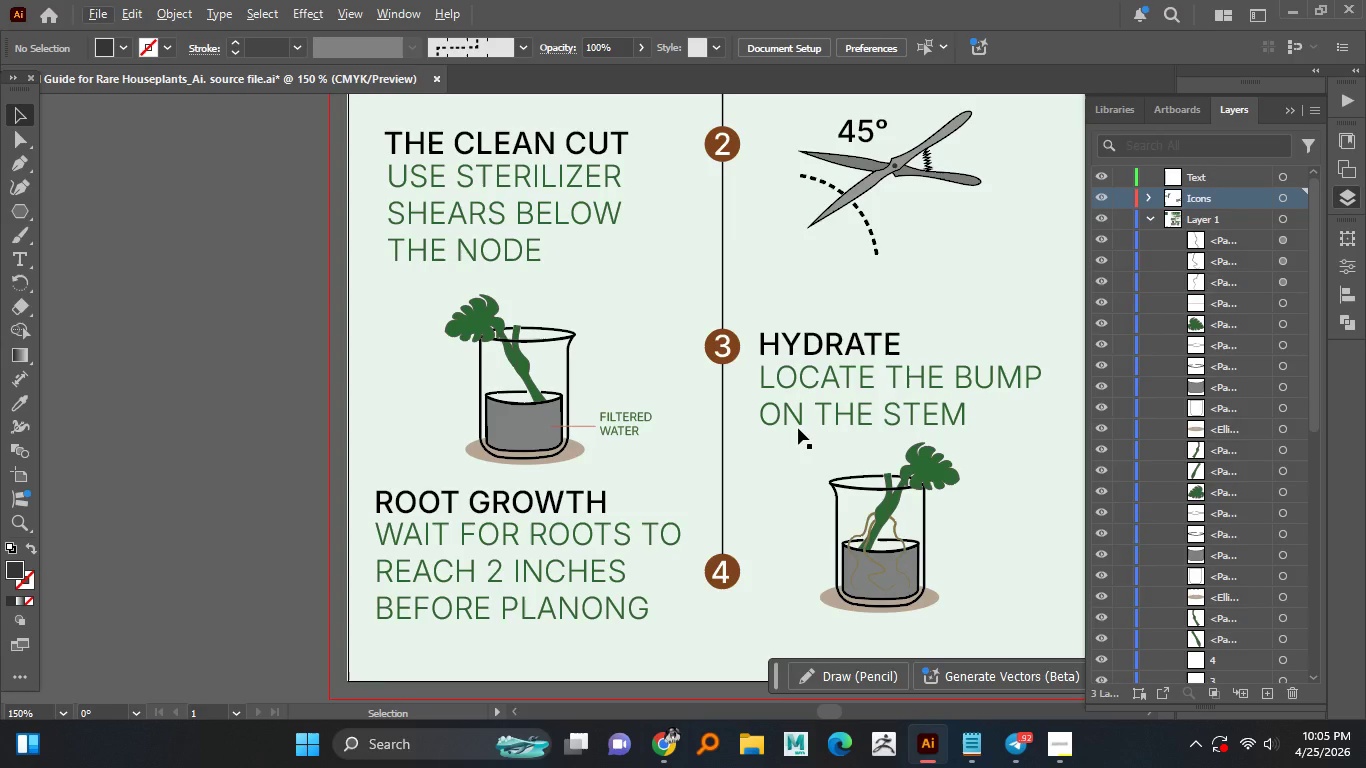 
wait(11.42)
 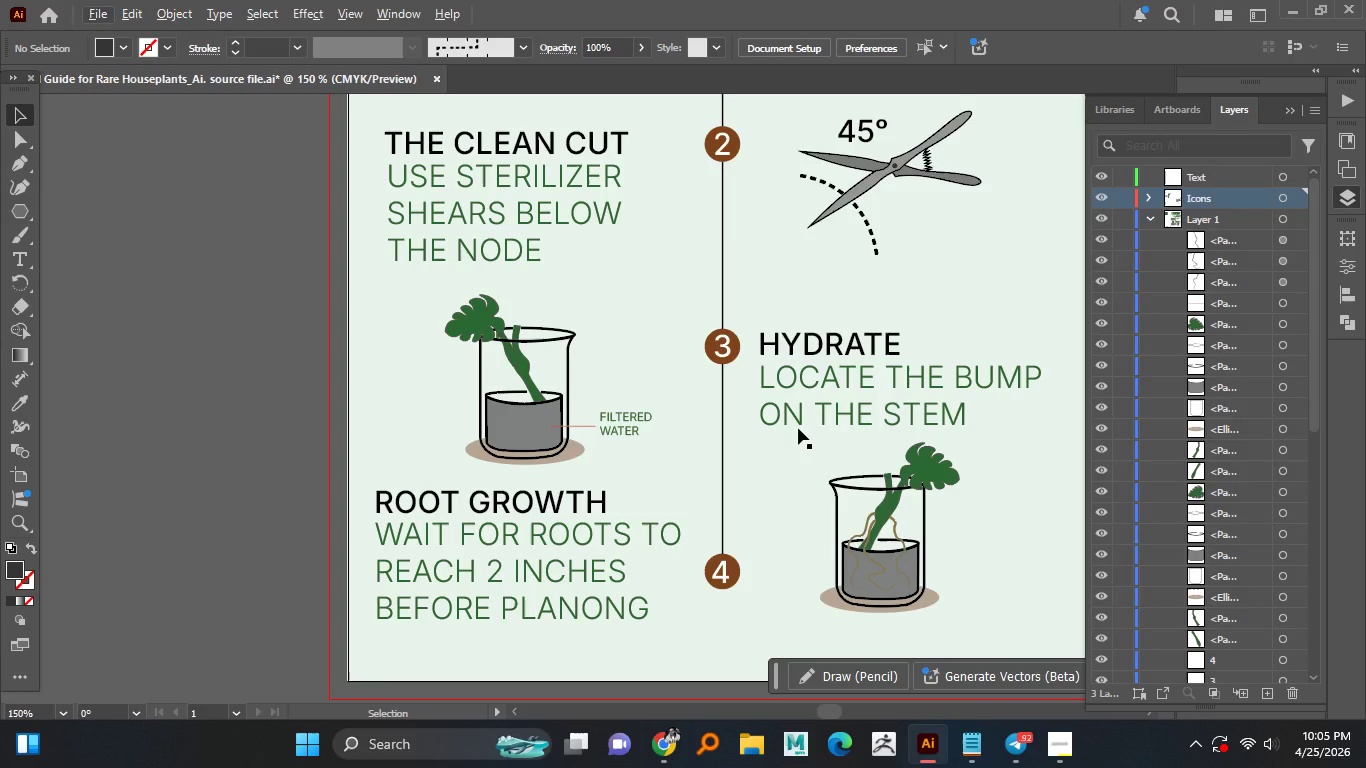 
hold_key(key=AltLeft, duration=1.51)
 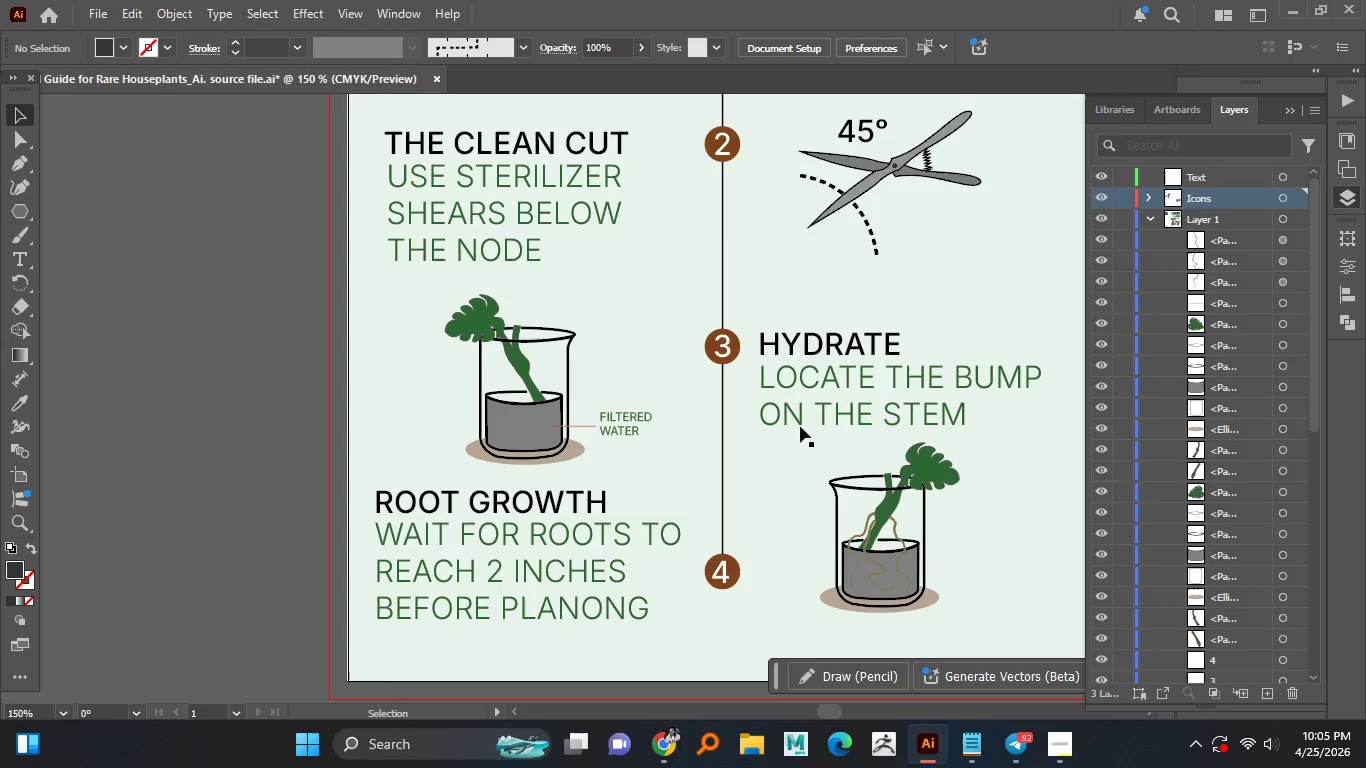 
hold_key(key=AltLeft, duration=1.5)
 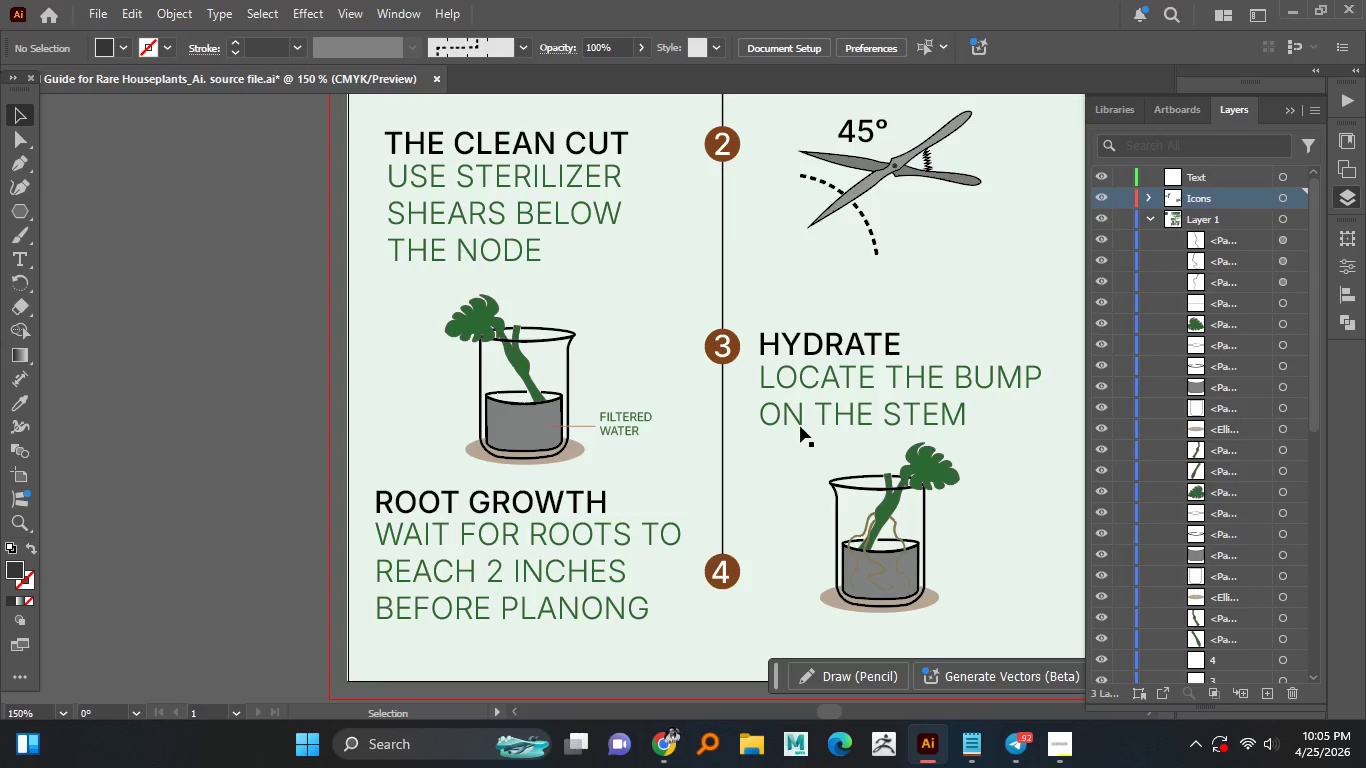 
hold_key(key=AltLeft, duration=1.5)
 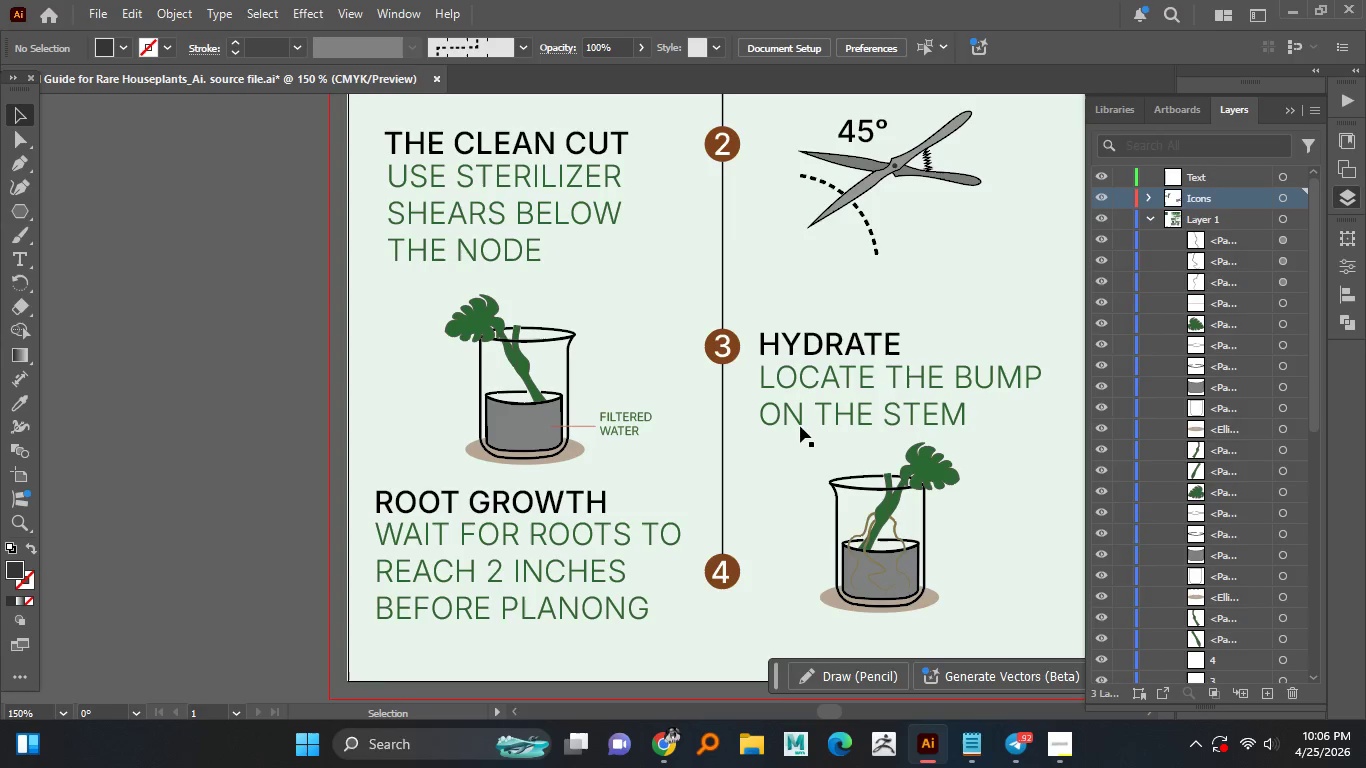 
hold_key(key=AltLeft, duration=1.52)
 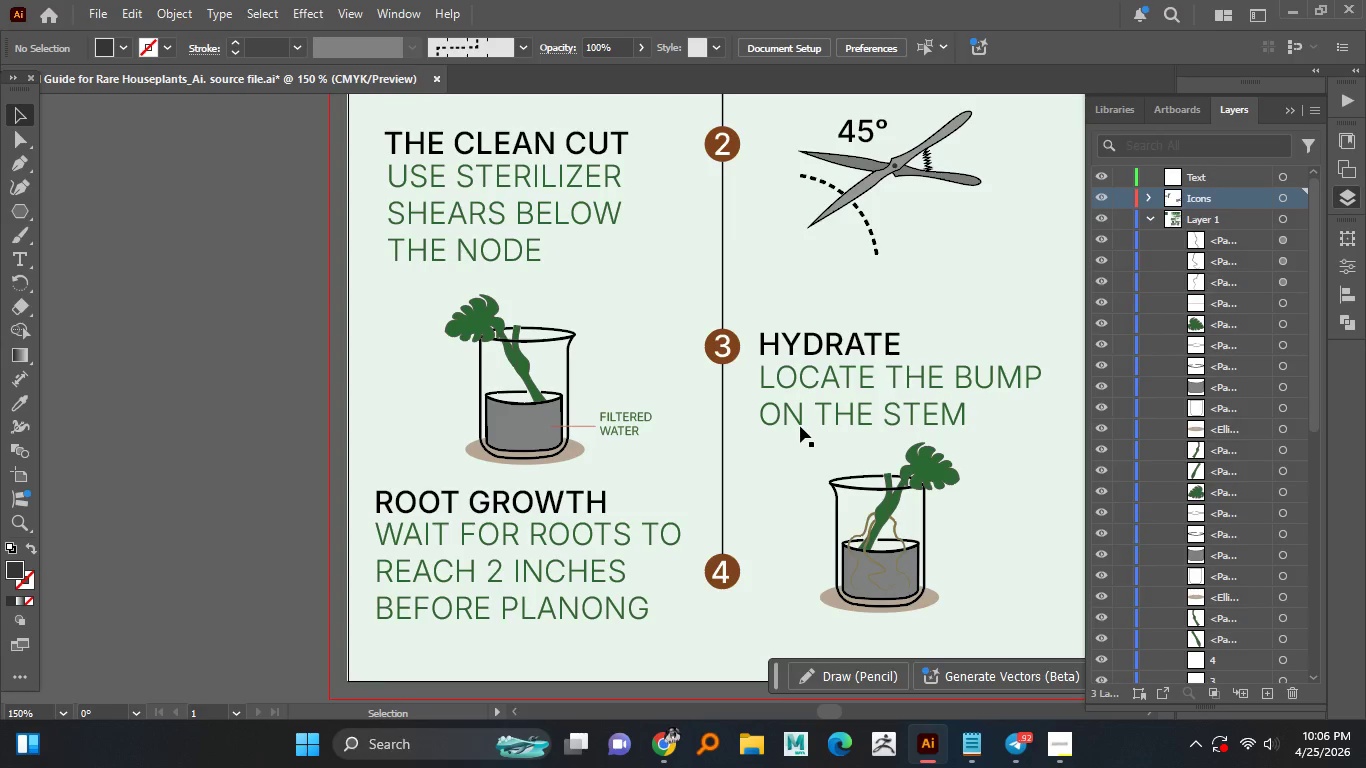 
hold_key(key=AltLeft, duration=0.89)
 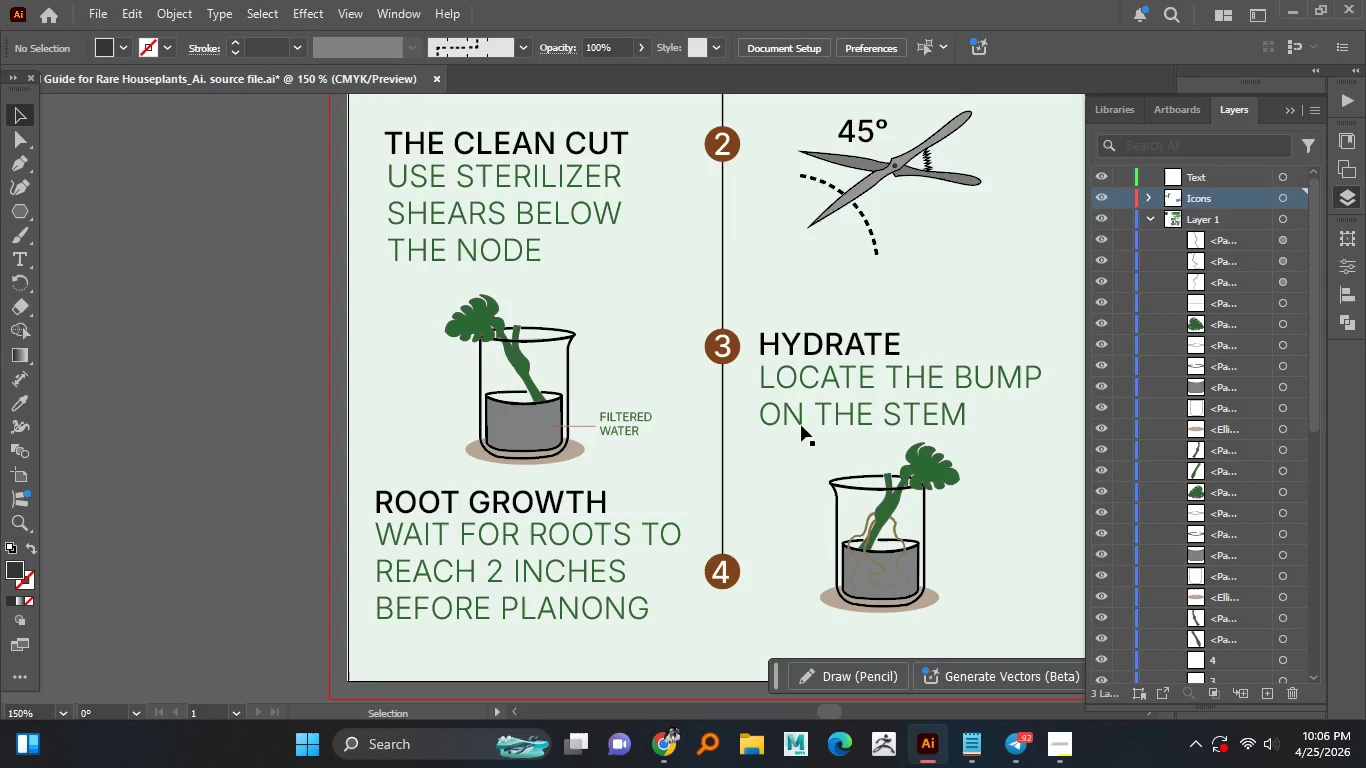 
hold_key(key=AltLeft, duration=4.02)
 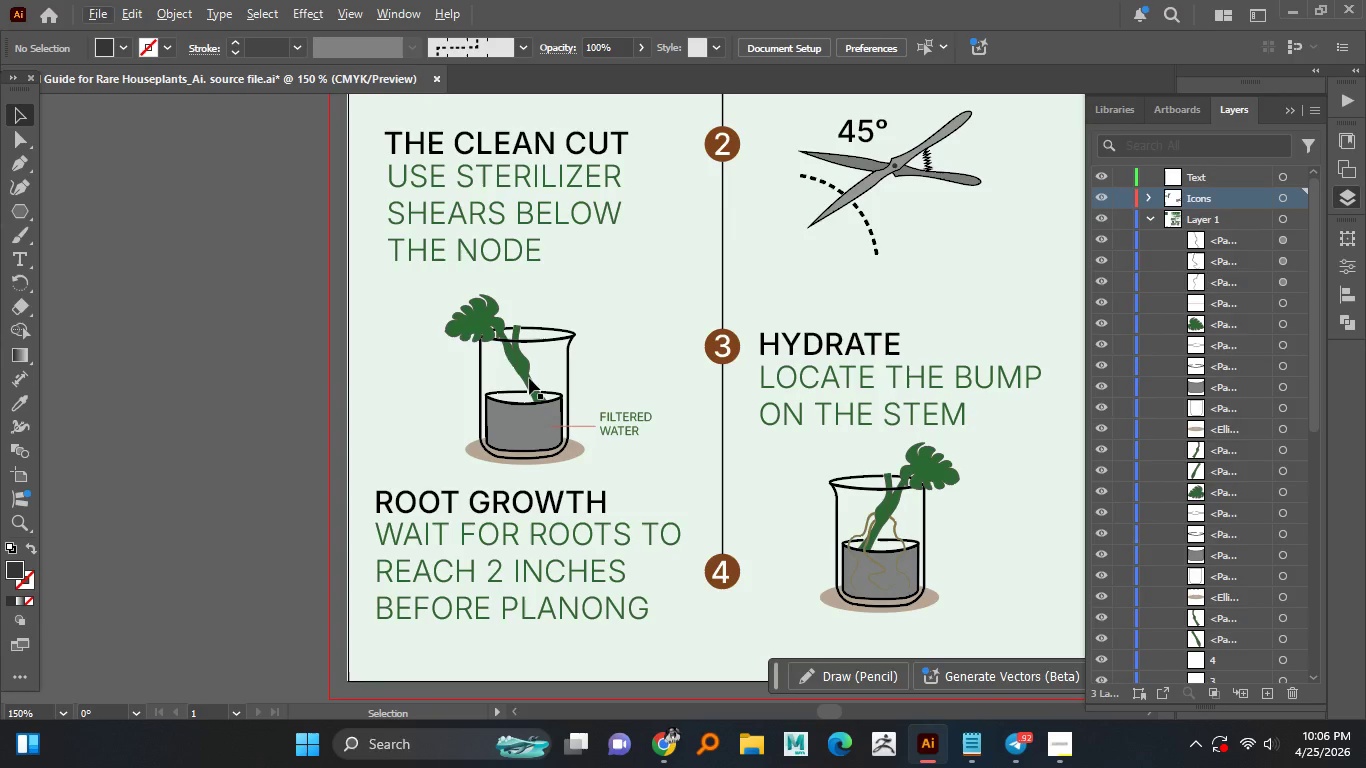 
hold_key(key=AltLeft, duration=0.5)
 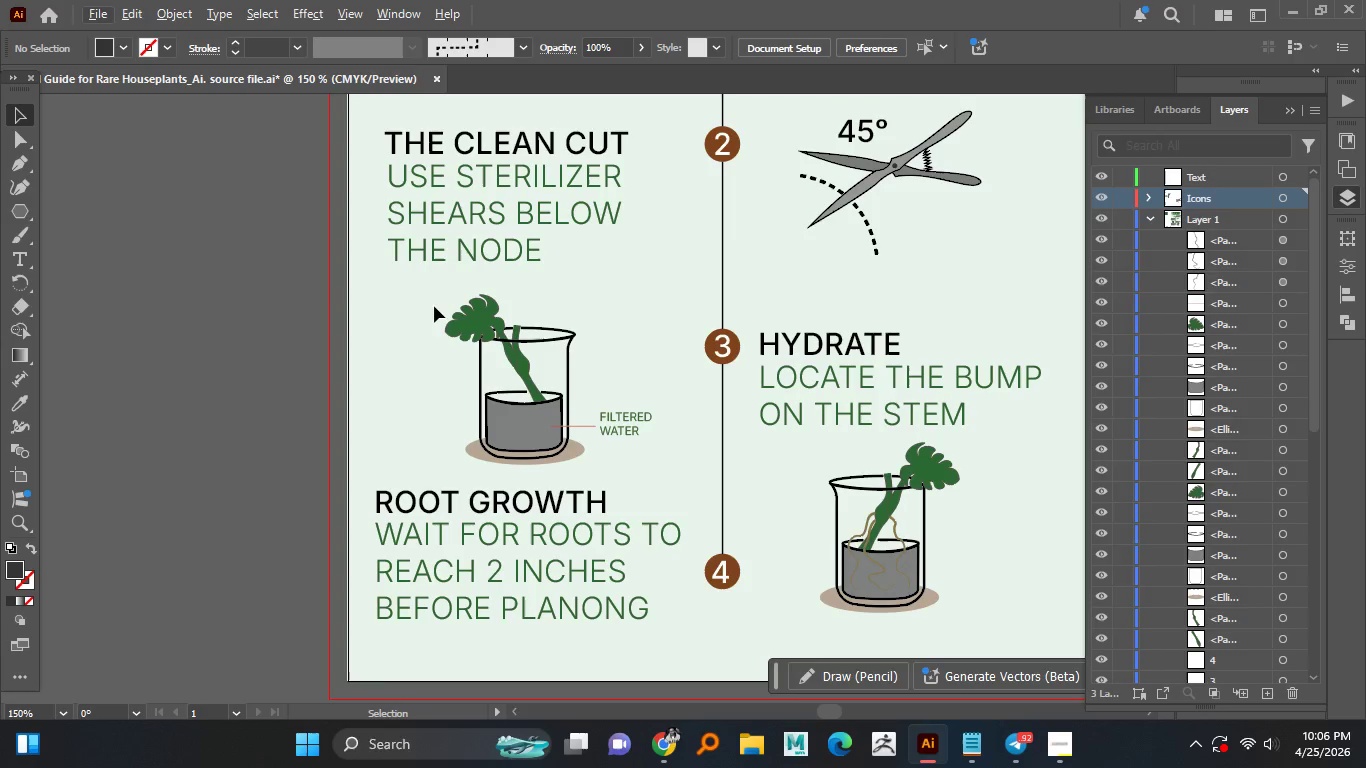 
left_click_drag(start_coordinate=[434, 306], to_coordinate=[573, 445])
 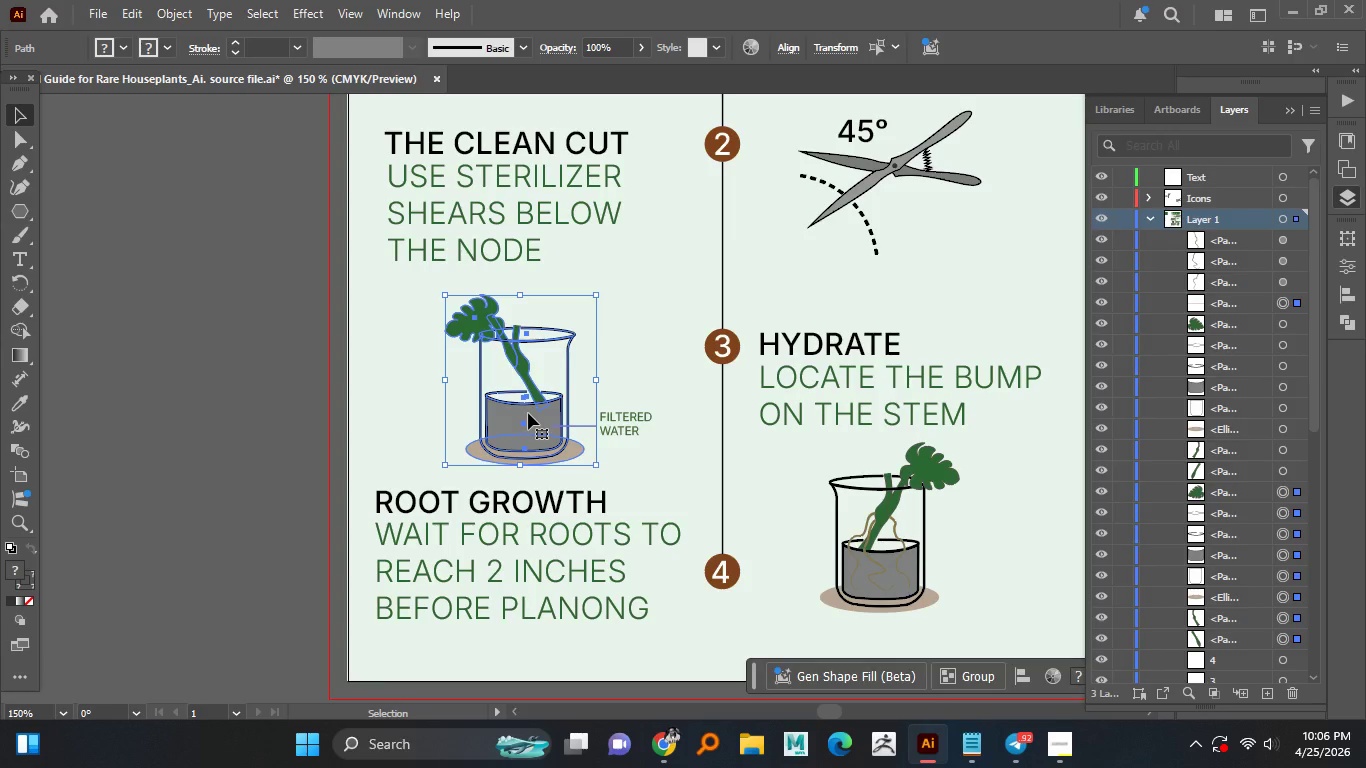 
right_click([528, 413])
 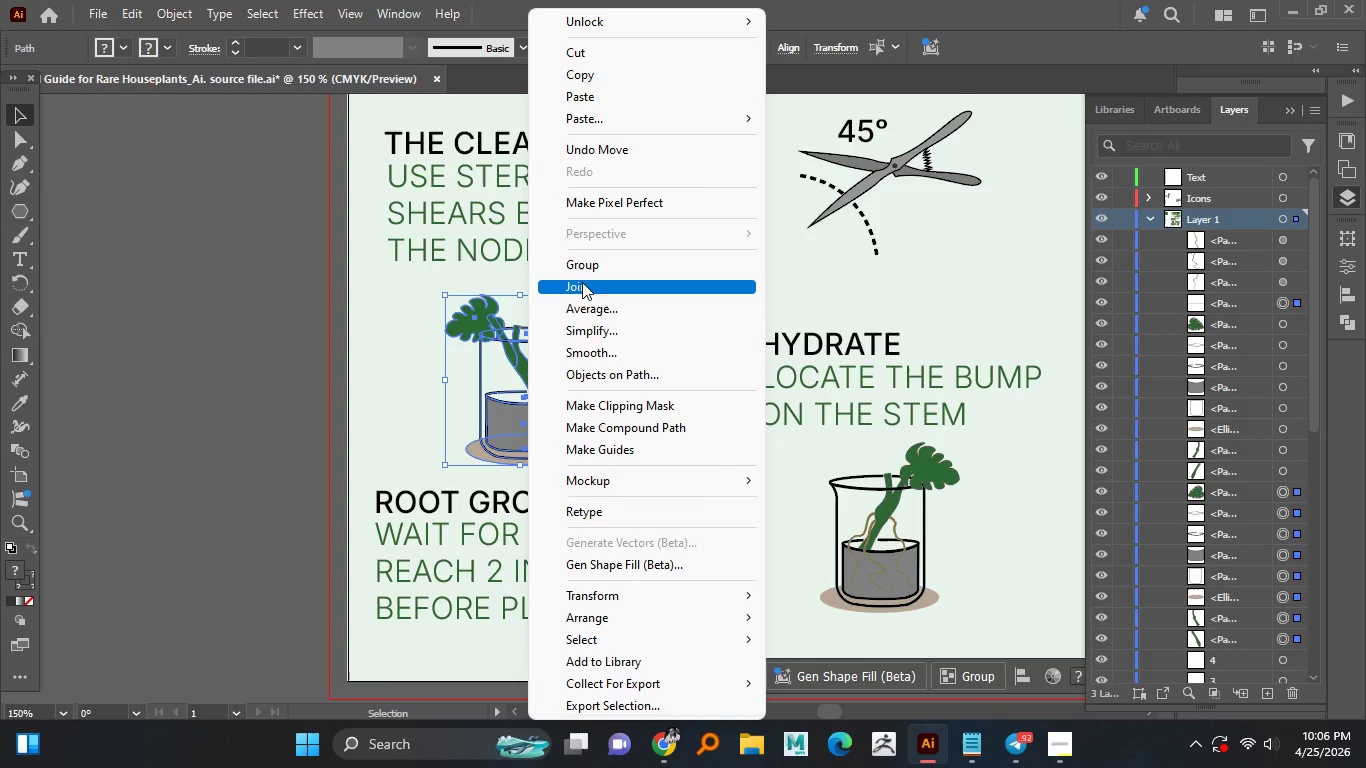 
left_click([585, 279])
 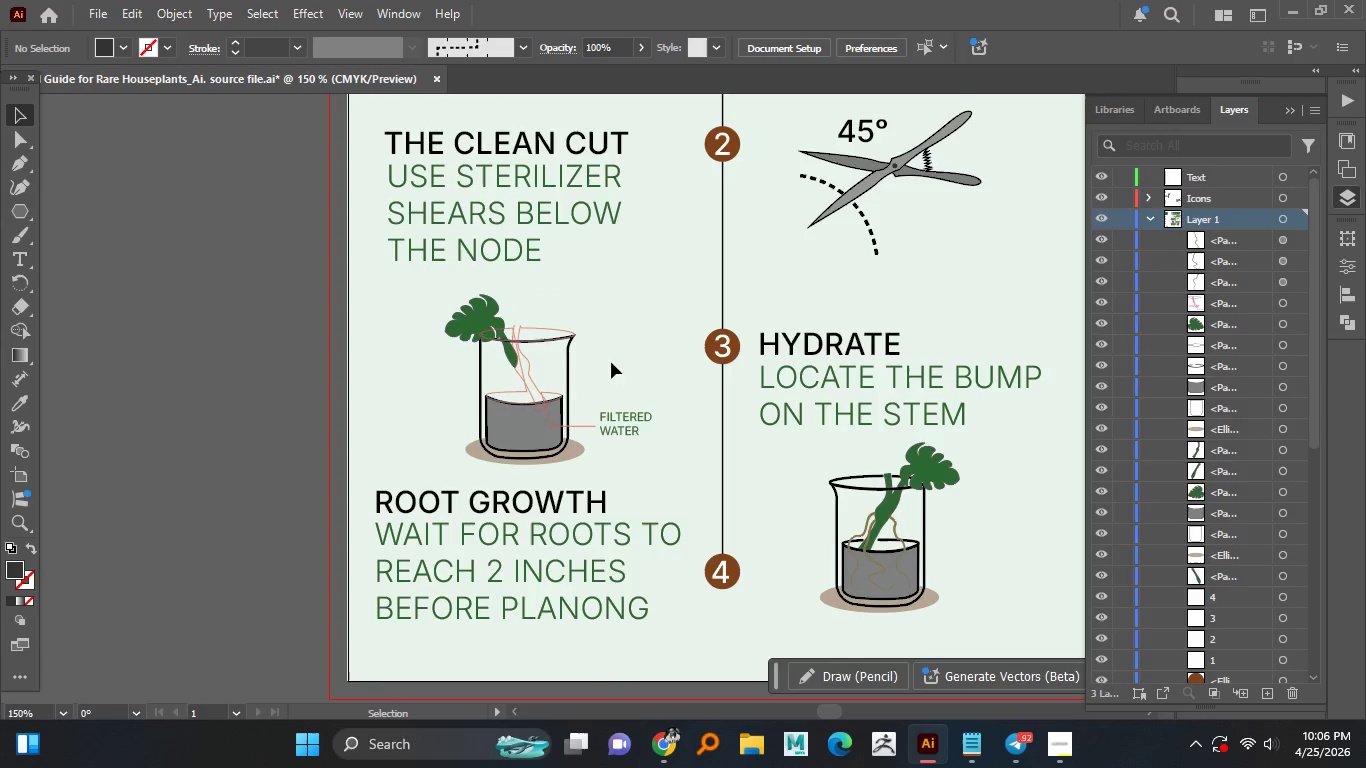 
key(Control+Z)
 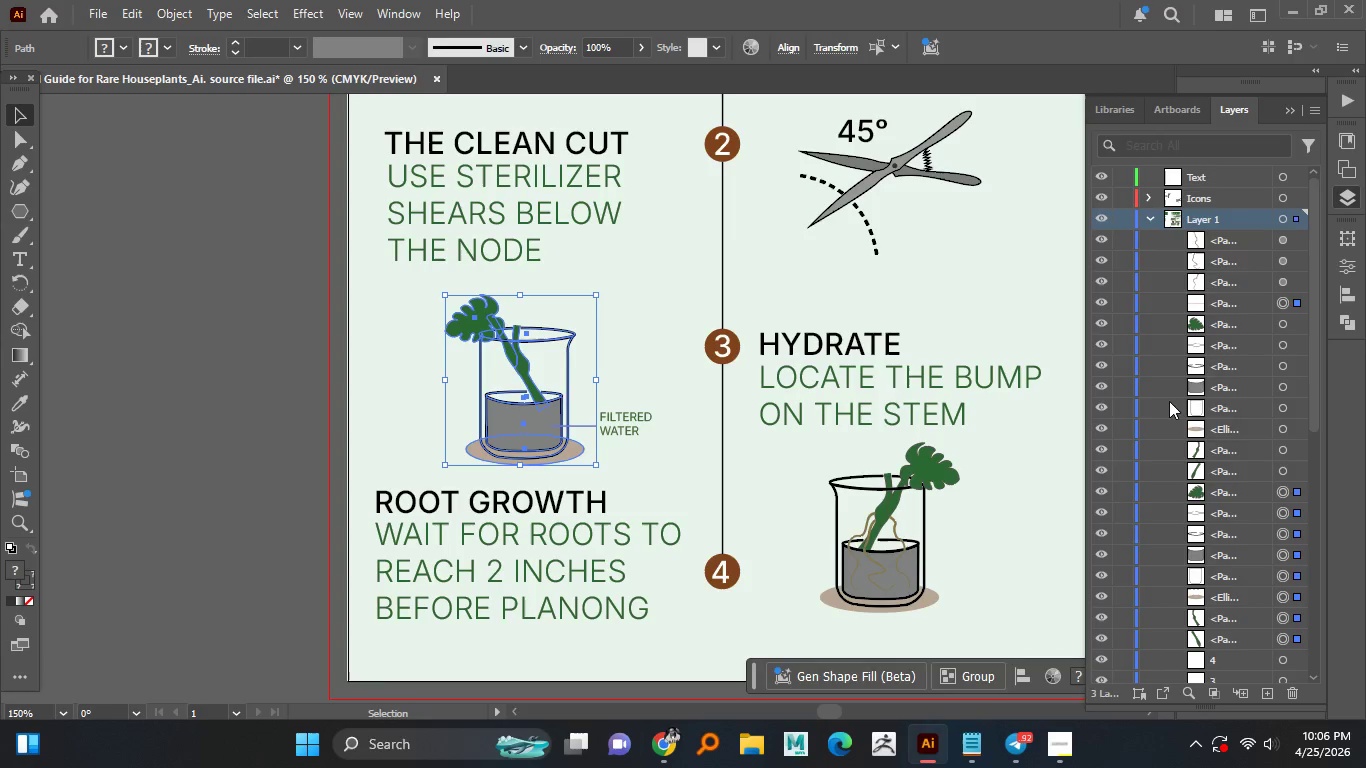 
scroll: coordinate [1186, 378], scroll_direction: up, amount: 3.0
 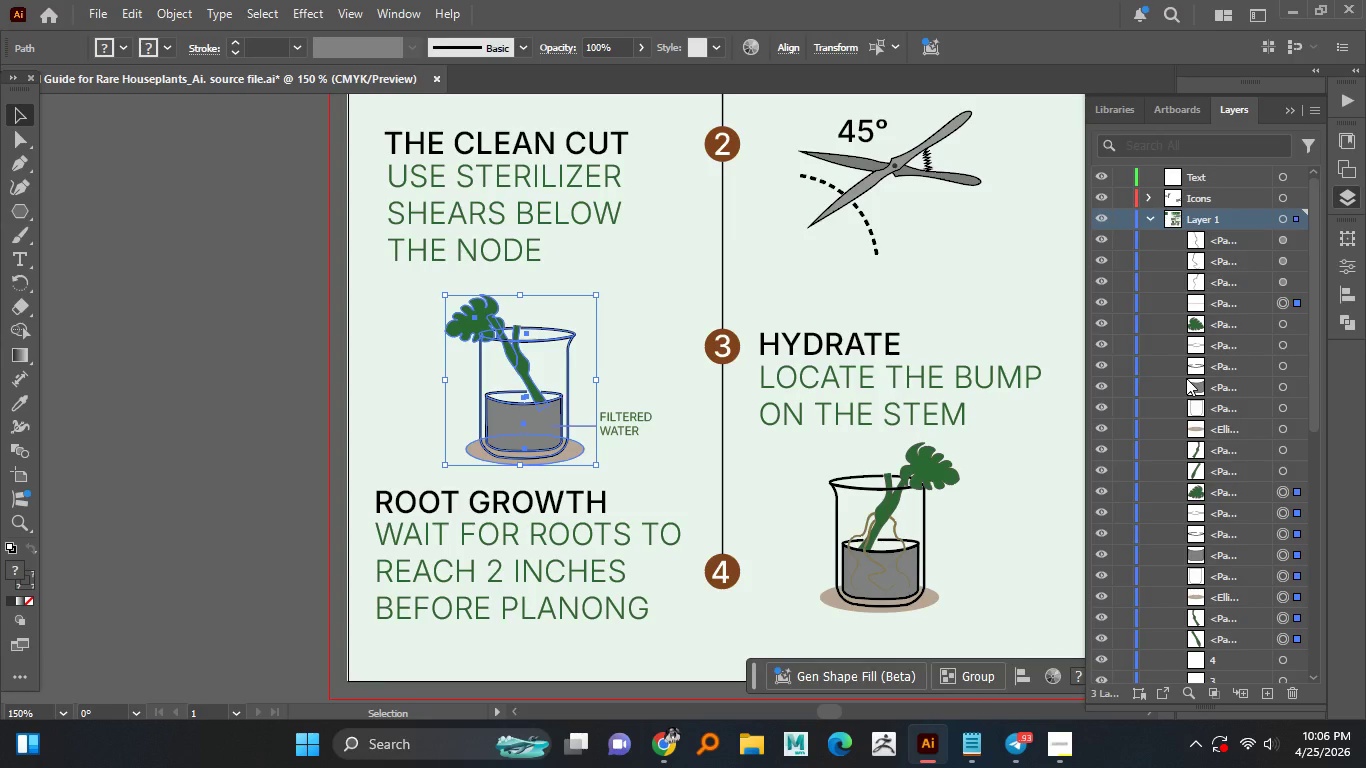 
scroll: coordinate [1186, 378], scroll_direction: down, amount: 4.0
 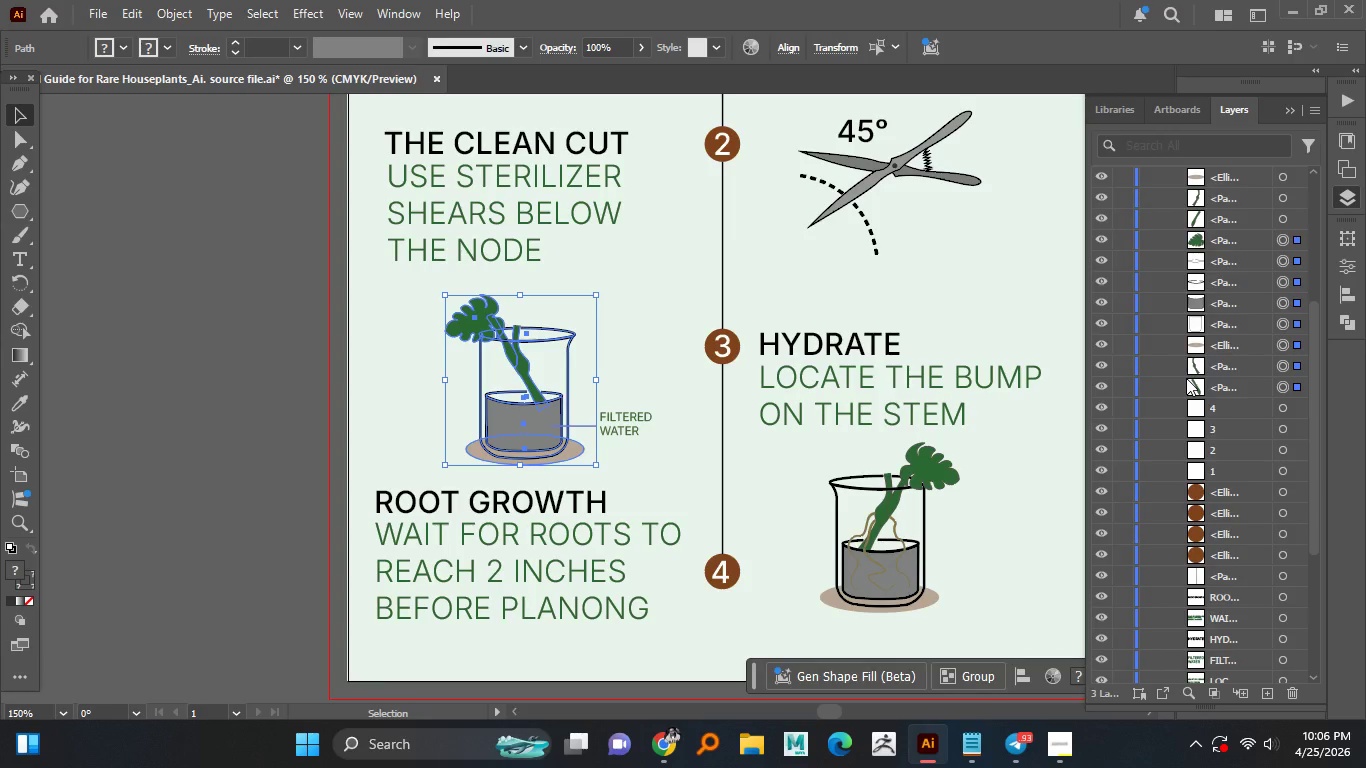 
scroll: coordinate [1186, 378], scroll_direction: up, amount: 2.0
 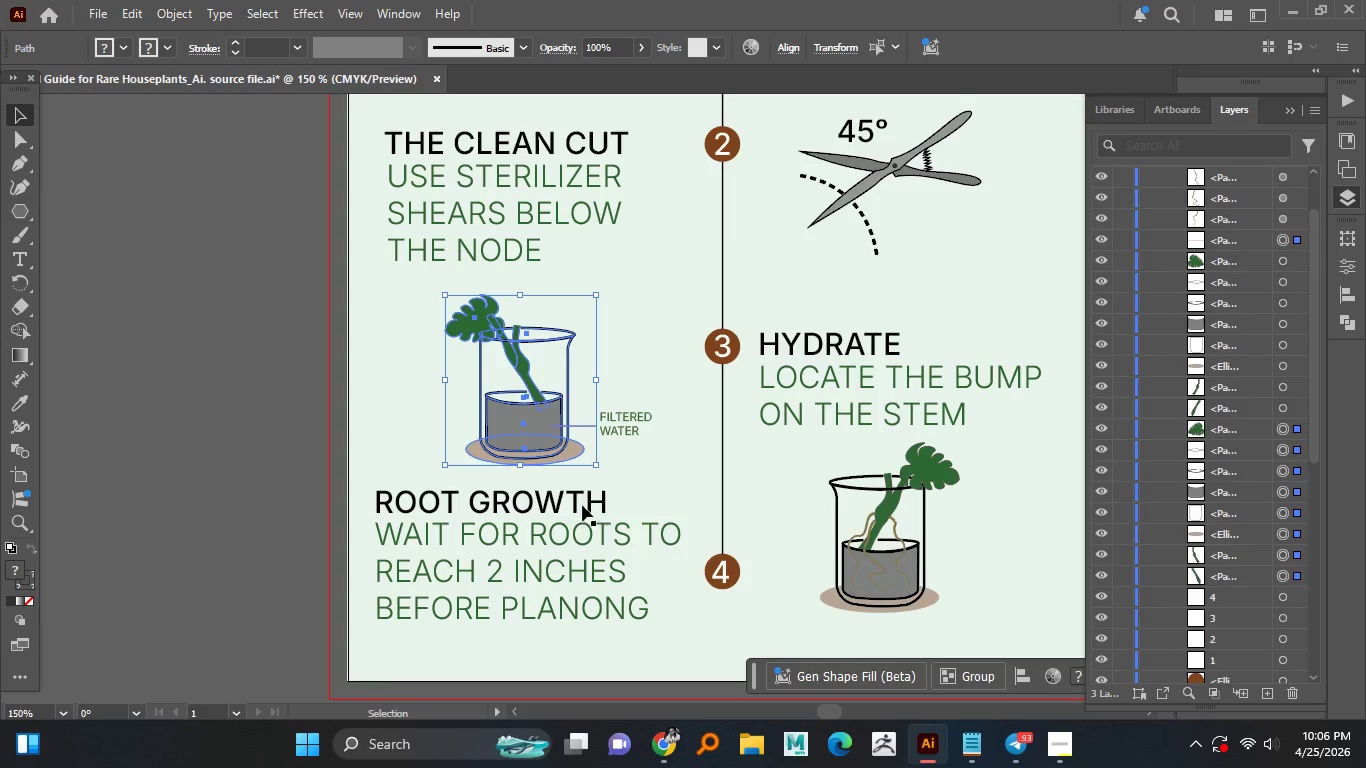 
wait(5.41)
 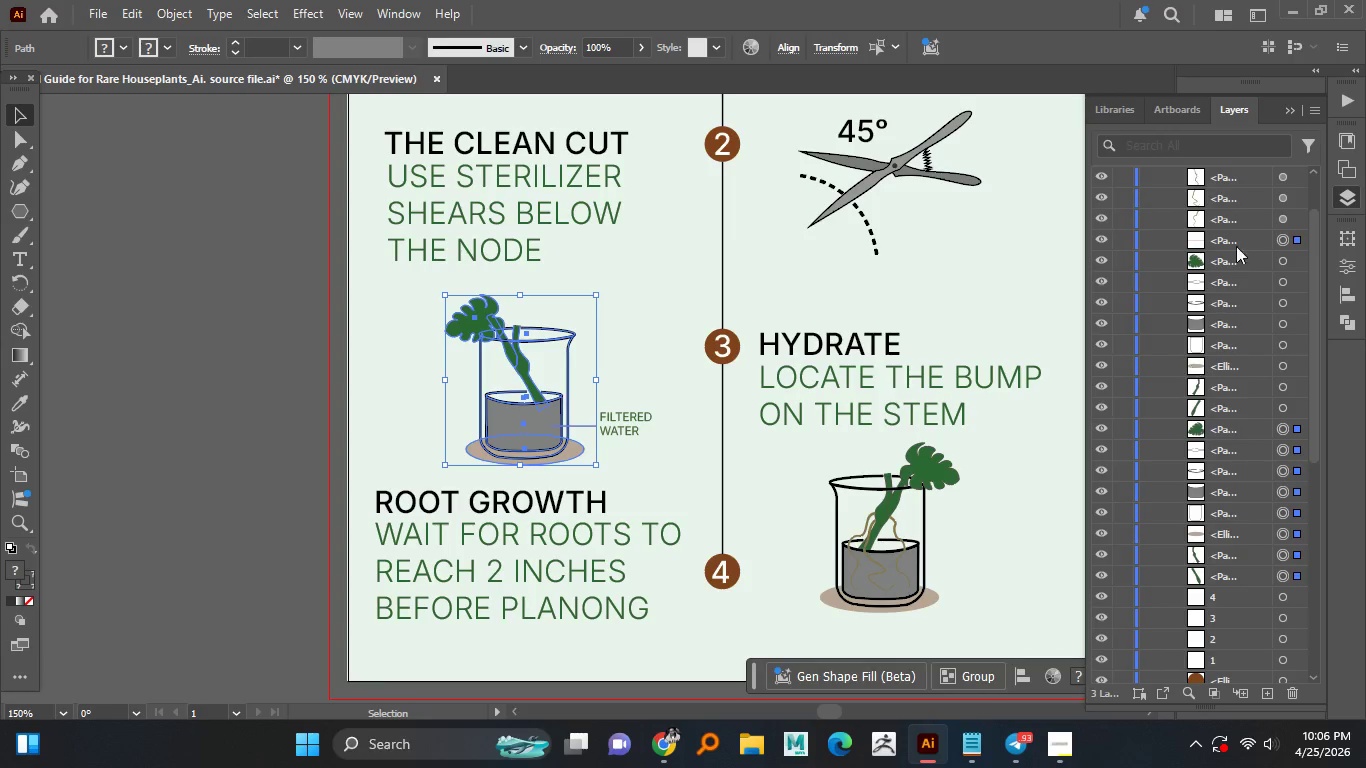 
right_click([541, 423])
 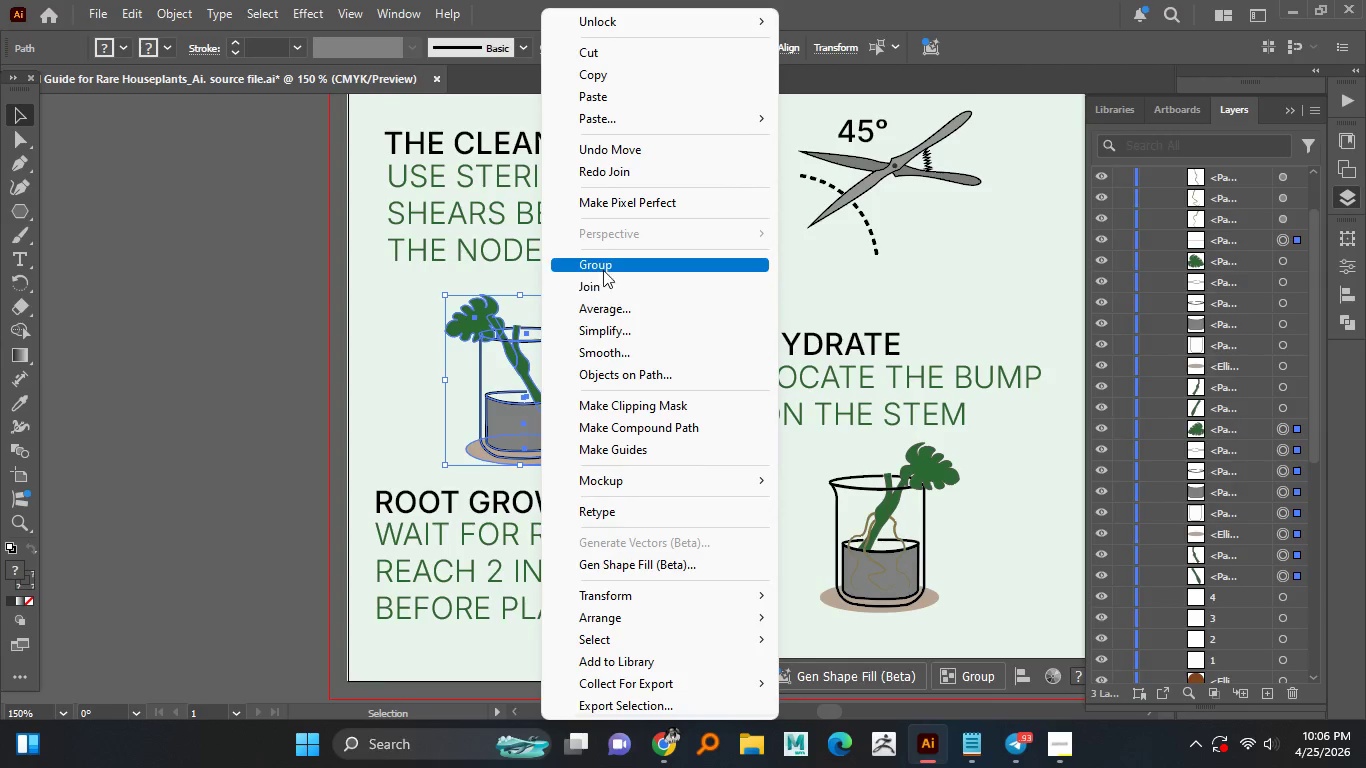 
left_click([603, 263])
 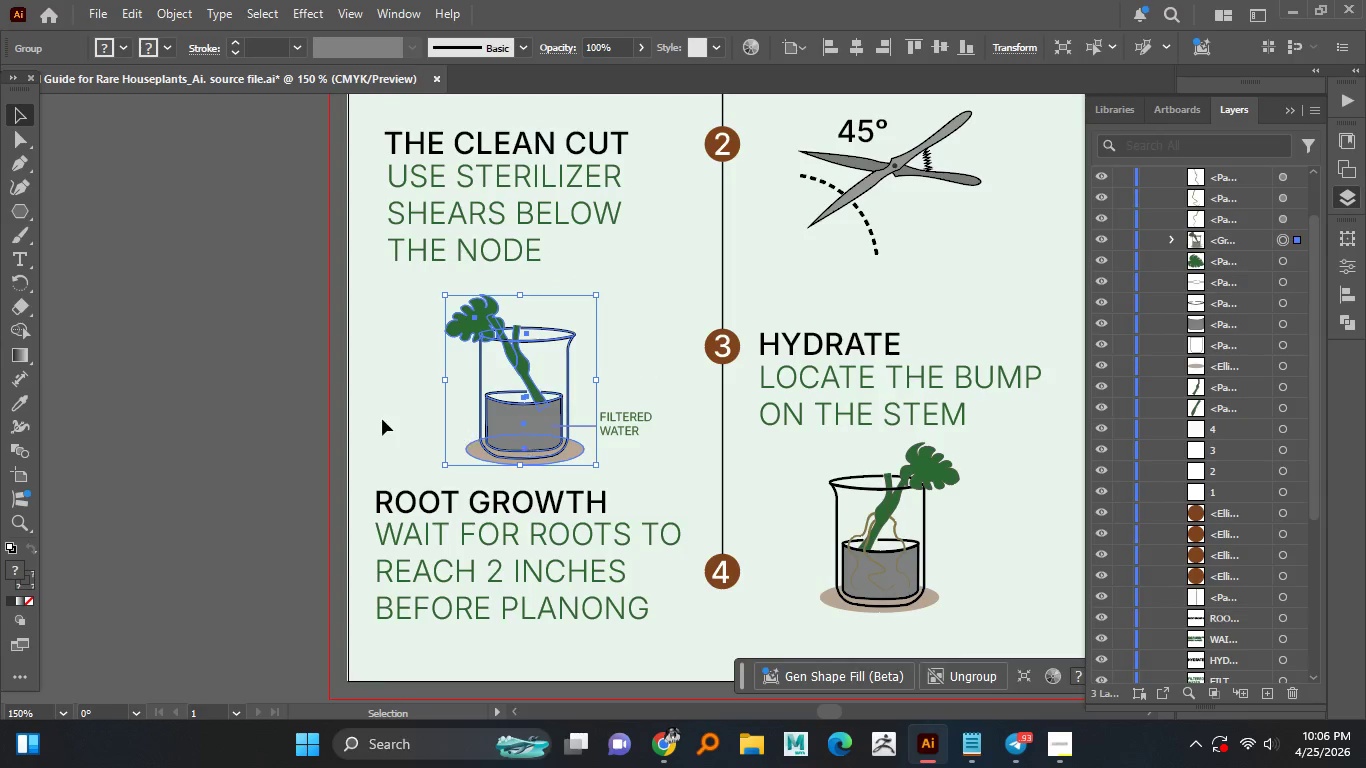 
left_click([503, 412])
 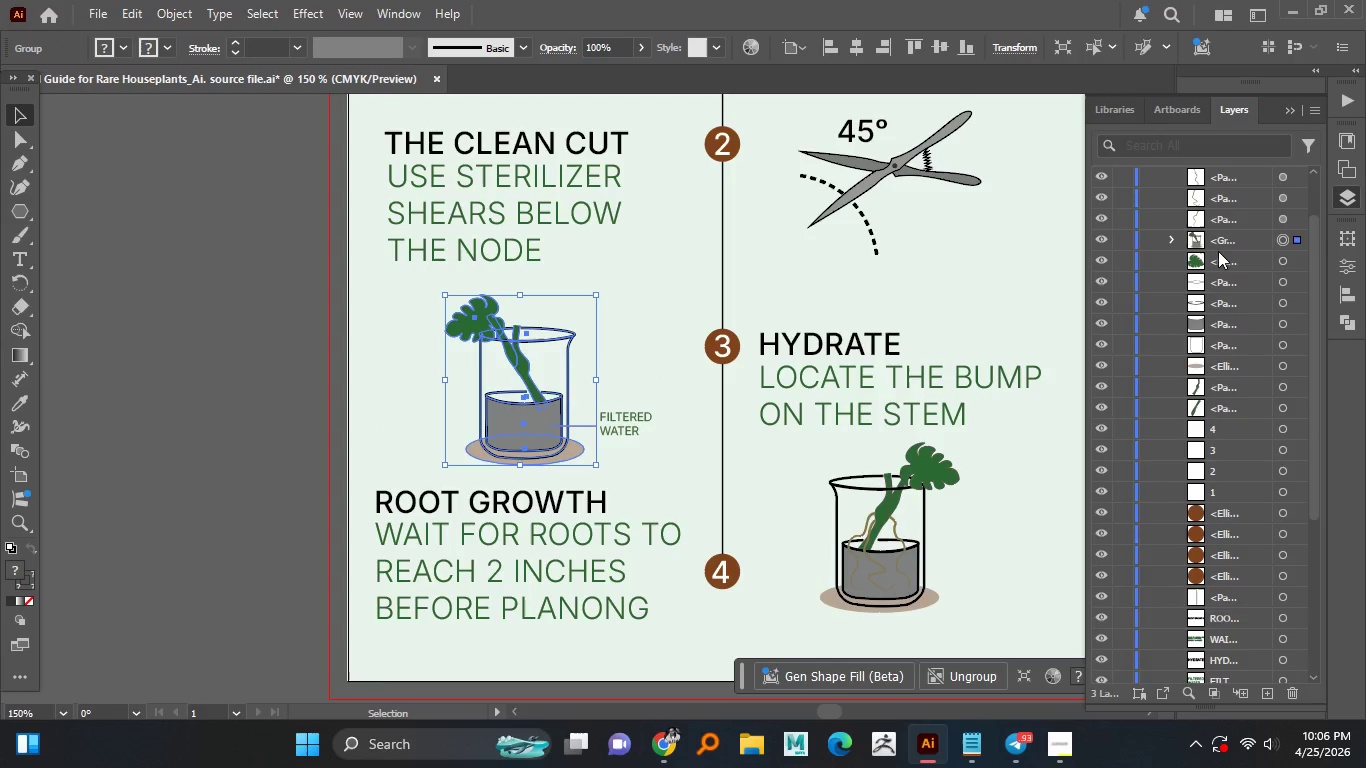 
double_click([1226, 242])
 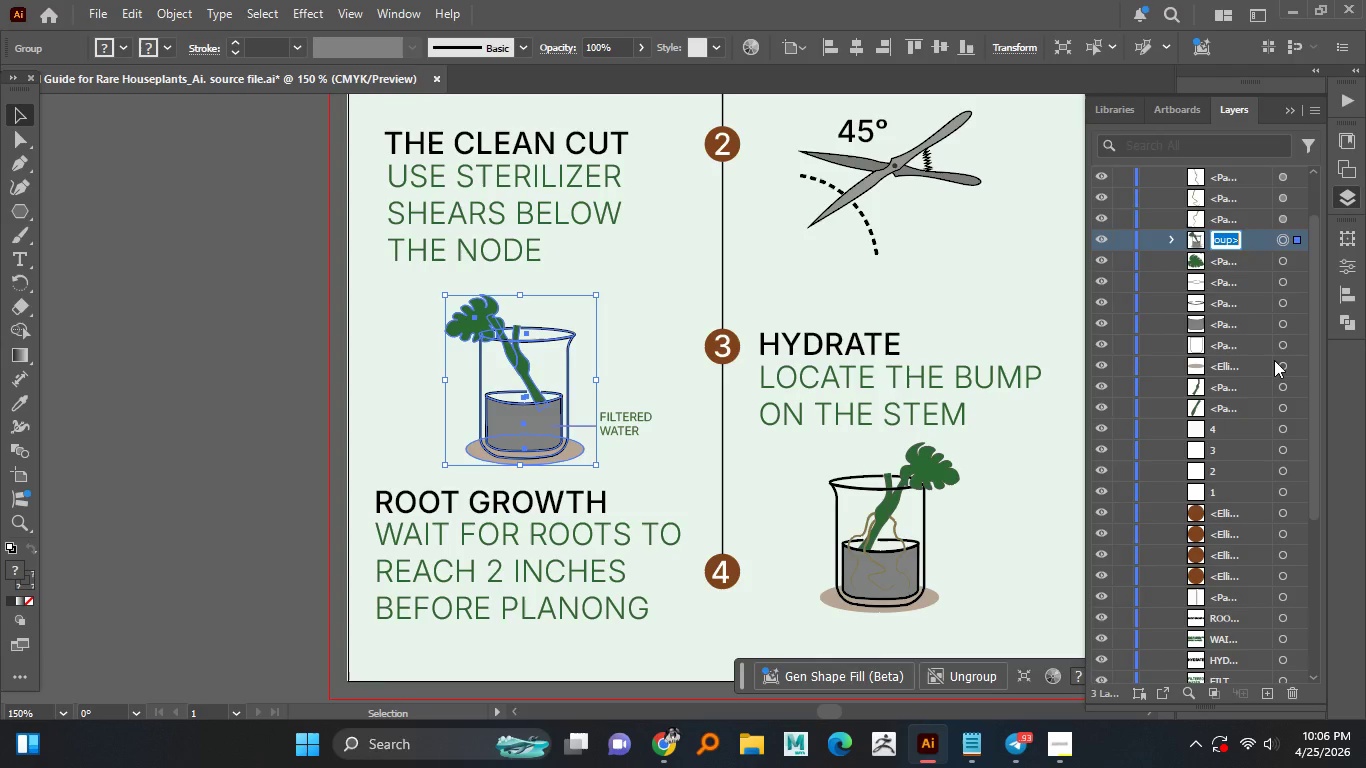 
type(Hydrate_icon)
 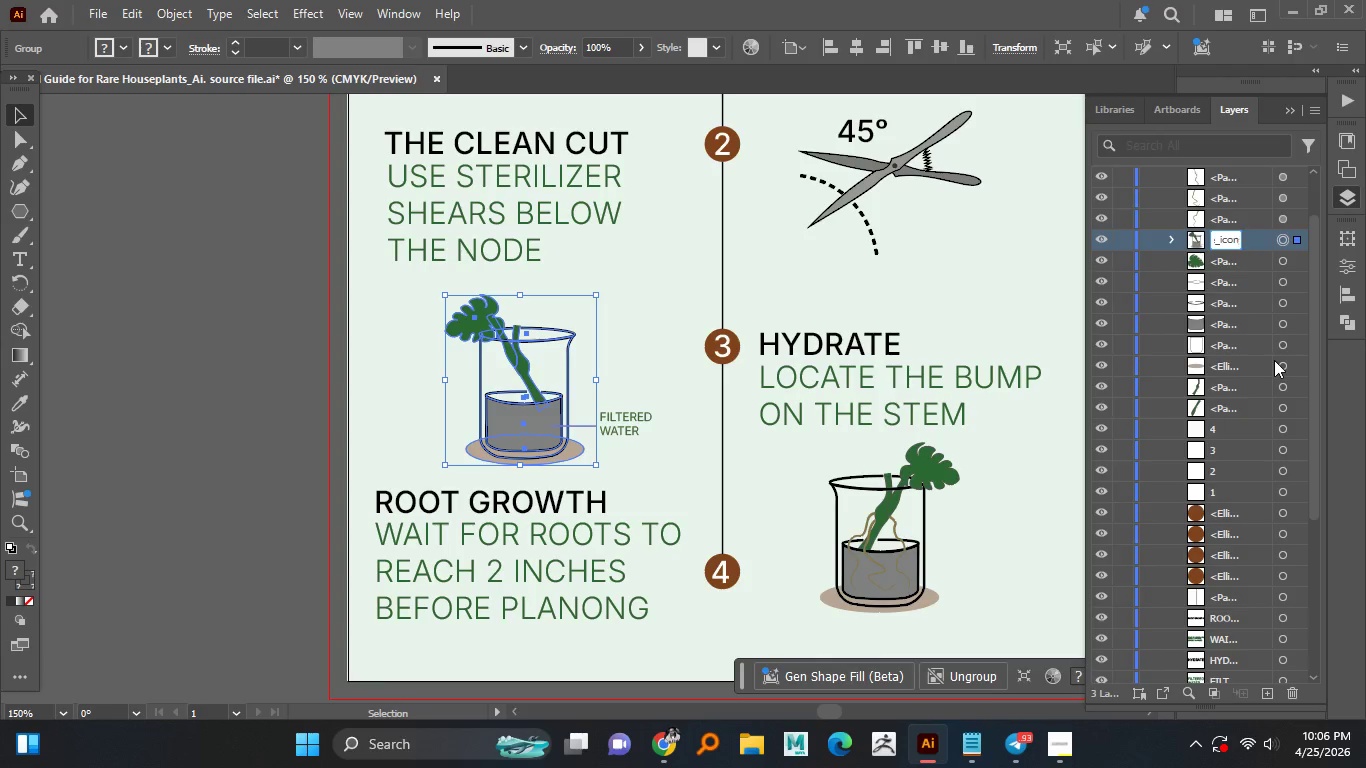 
 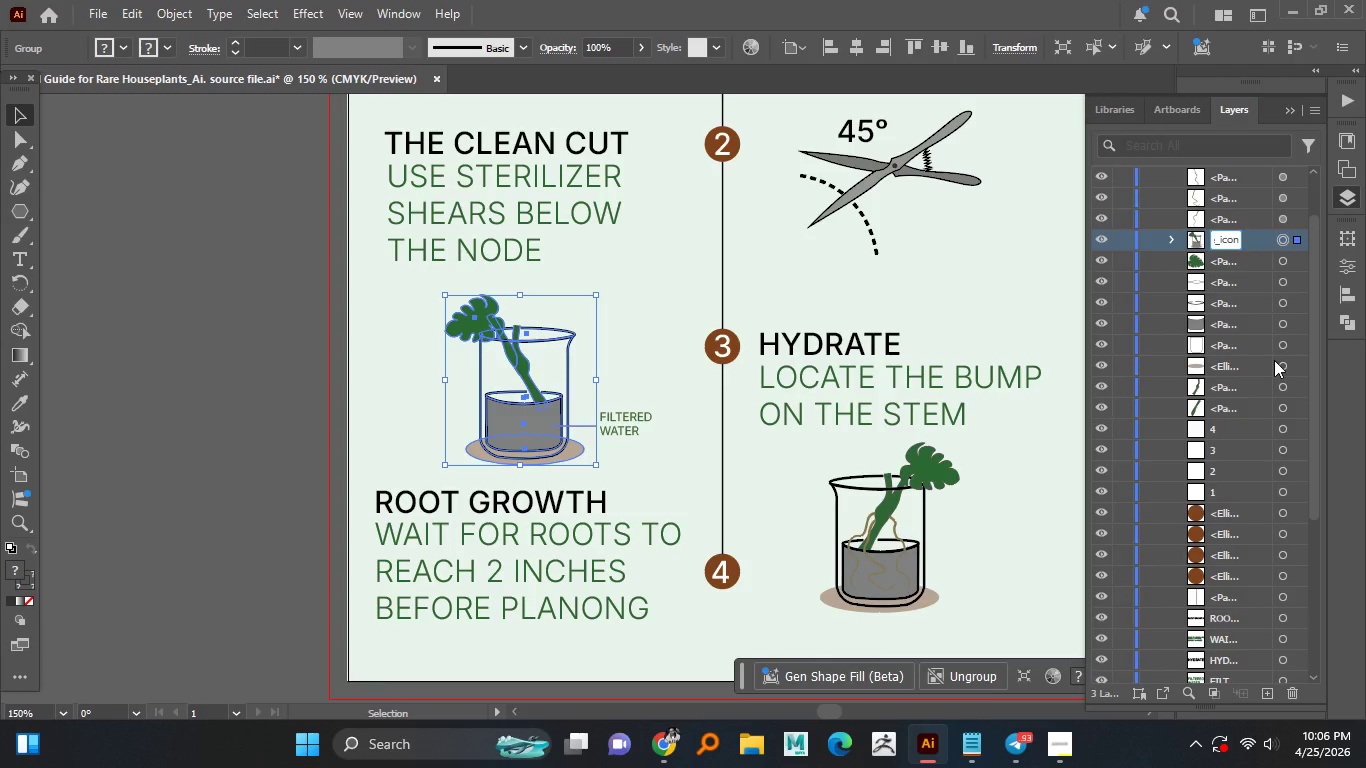 
key(Enter)
 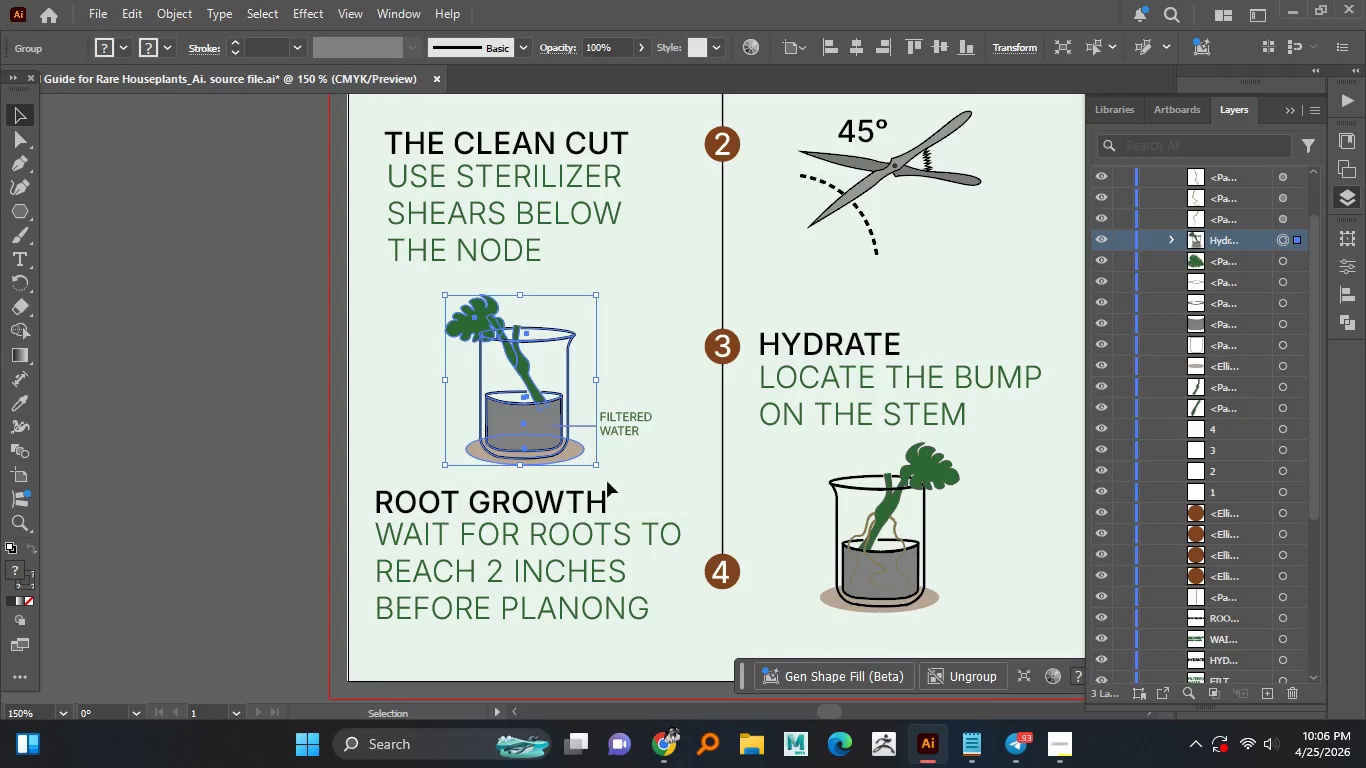 
hold_key(key=AltLeft, duration=0.53)
 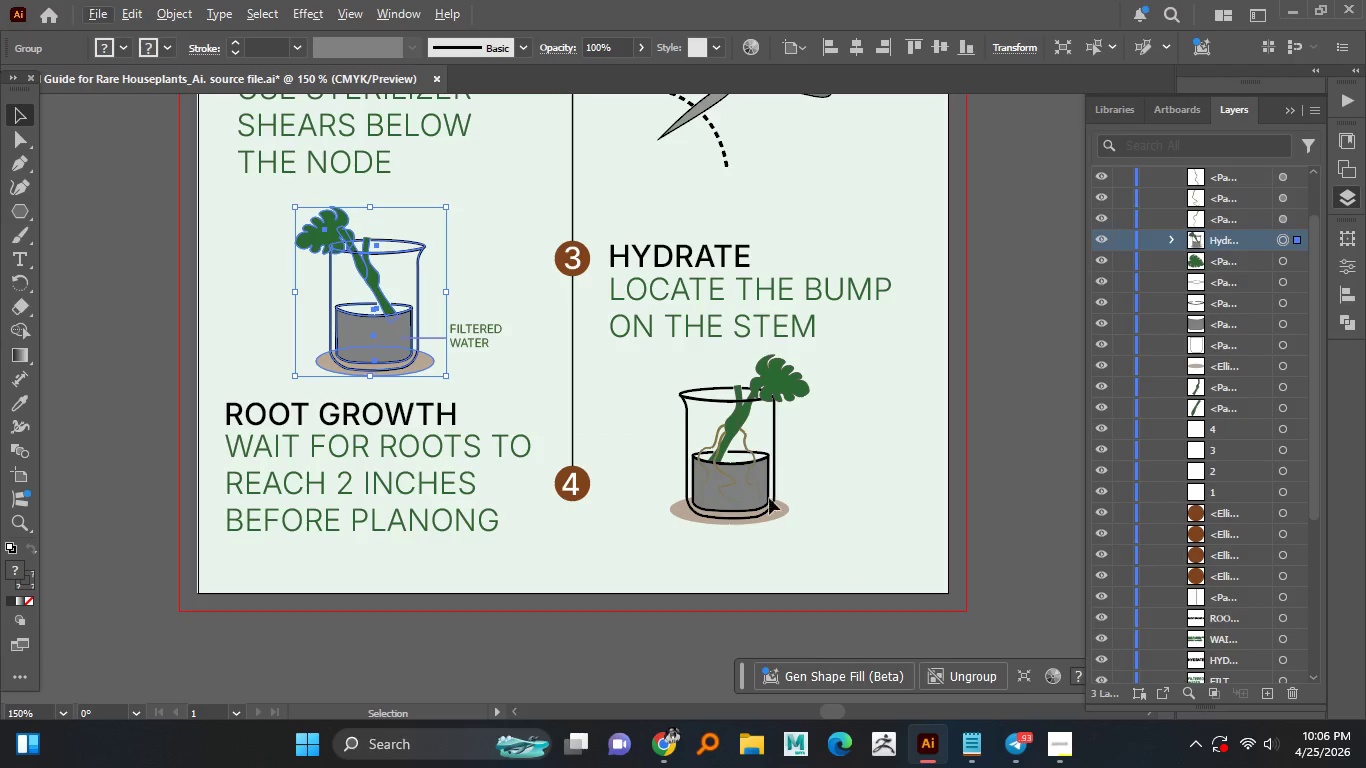 
left_click_drag(start_coordinate=[802, 533], to_coordinate=[682, 374])
 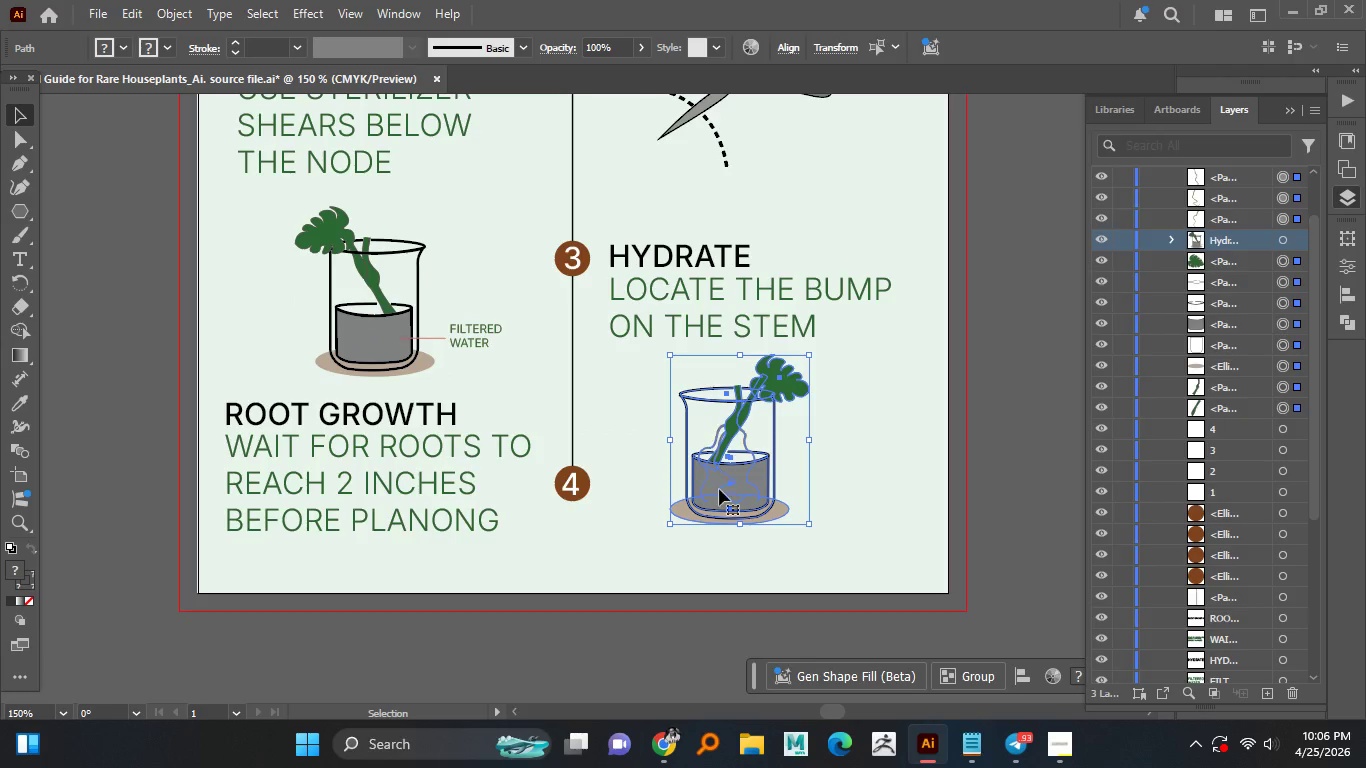 
right_click([719, 489])
 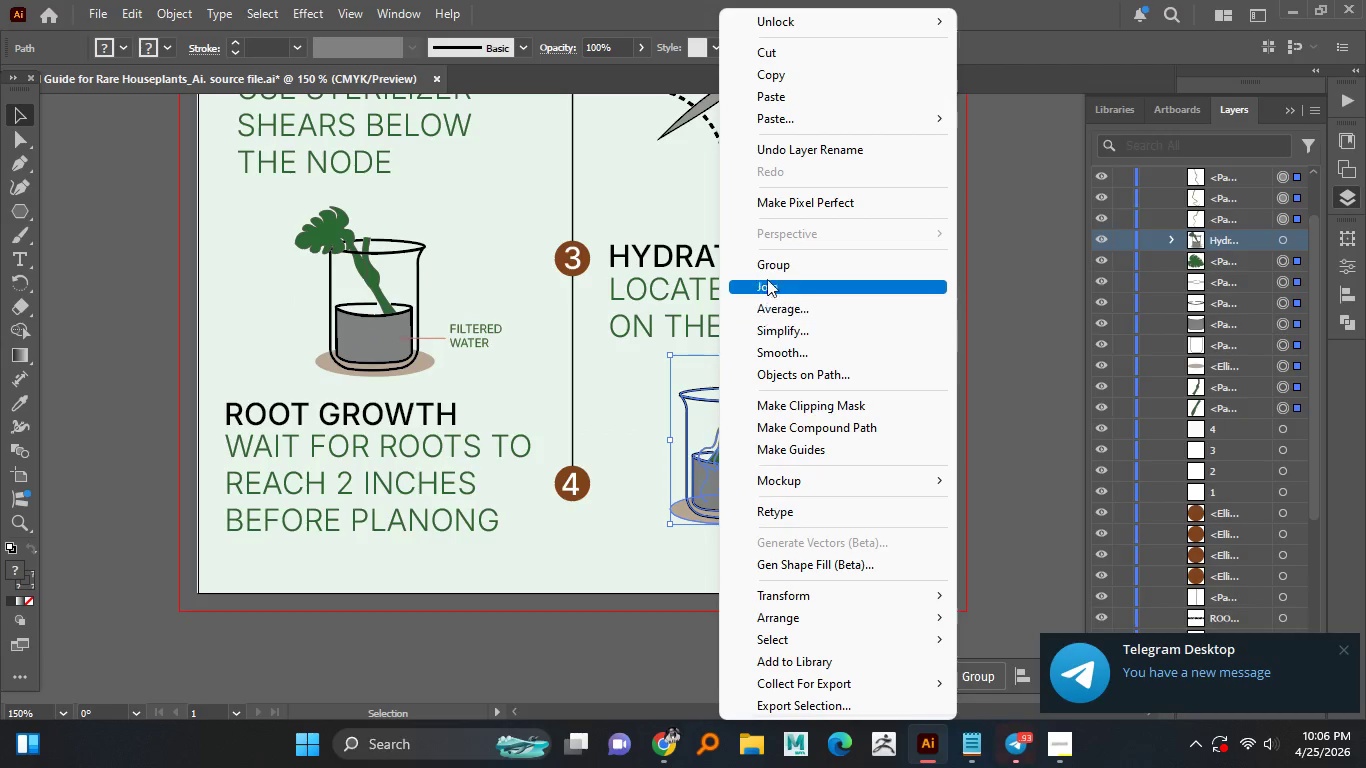 
left_click([770, 268])
 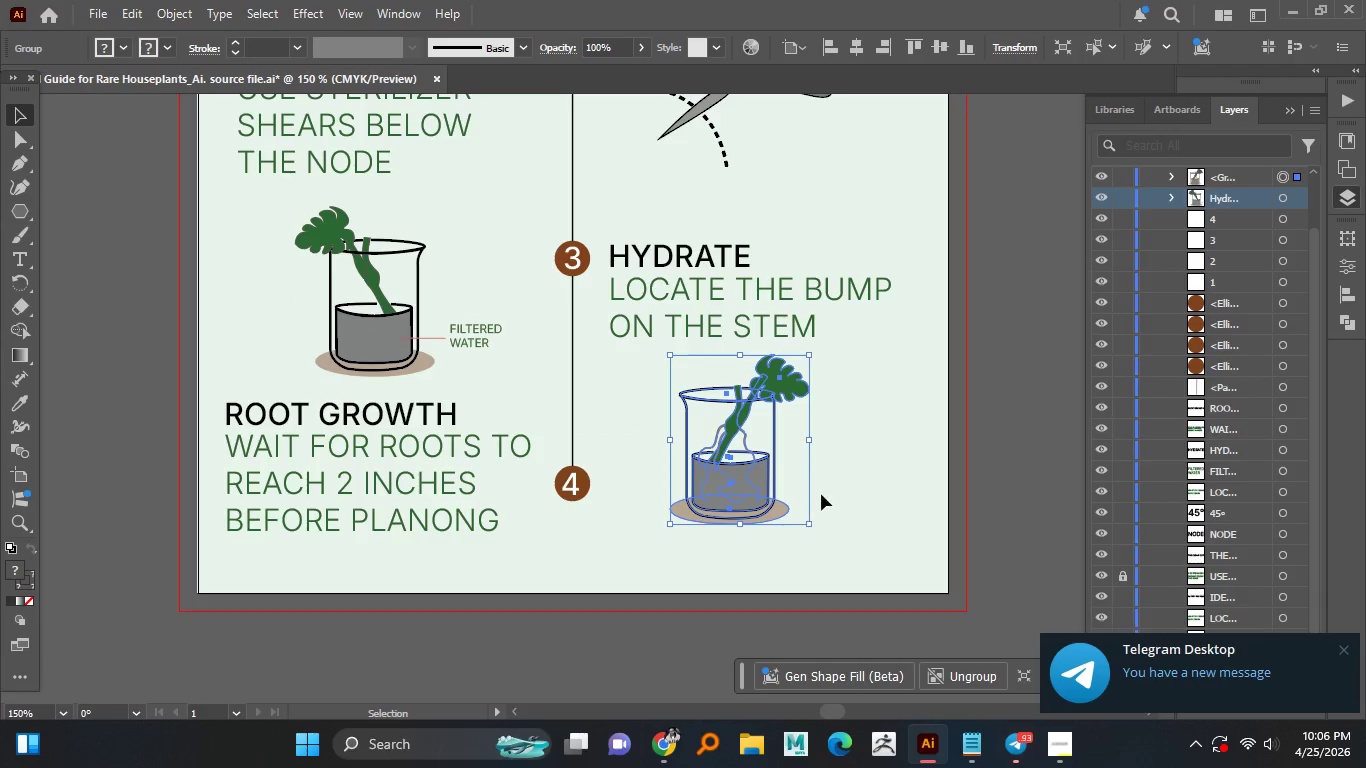 
hold_key(key=AltLeft, duration=0.75)
 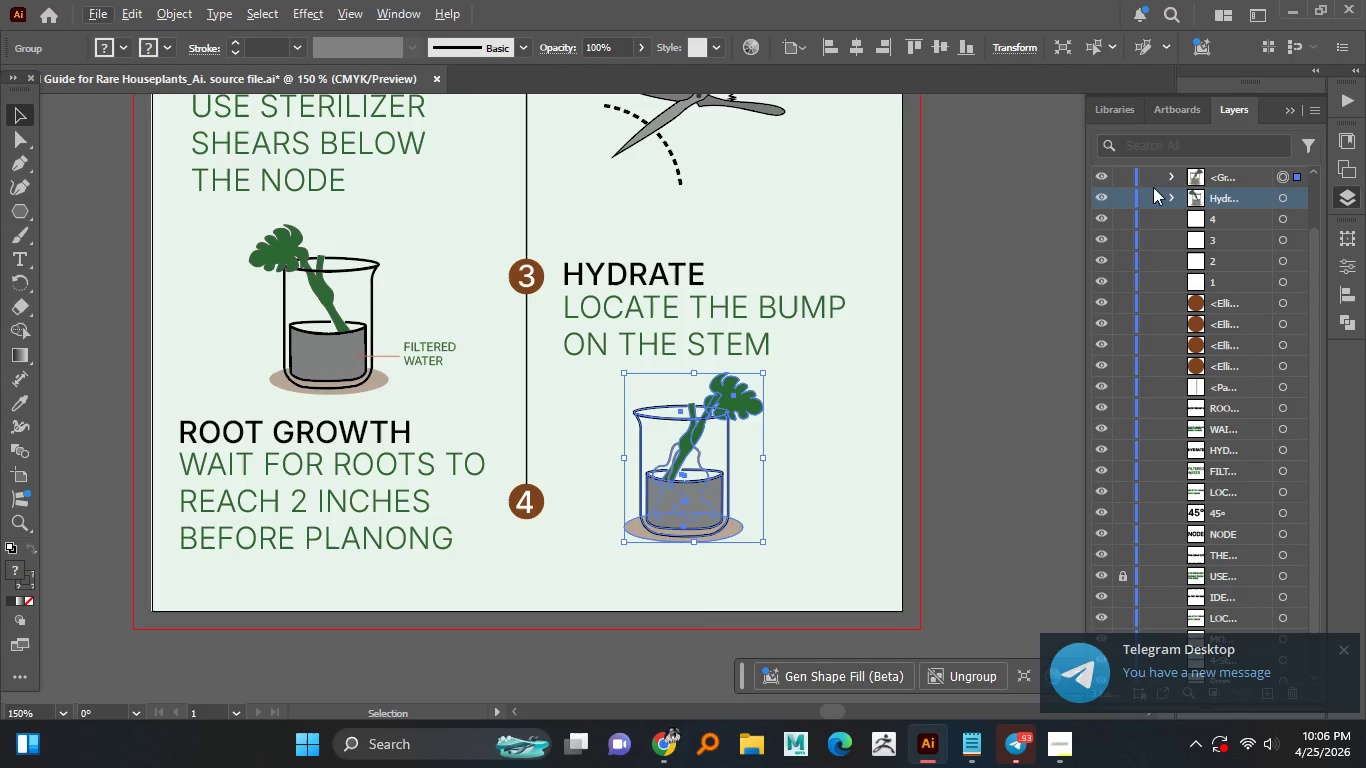 
left_click([1170, 172])
 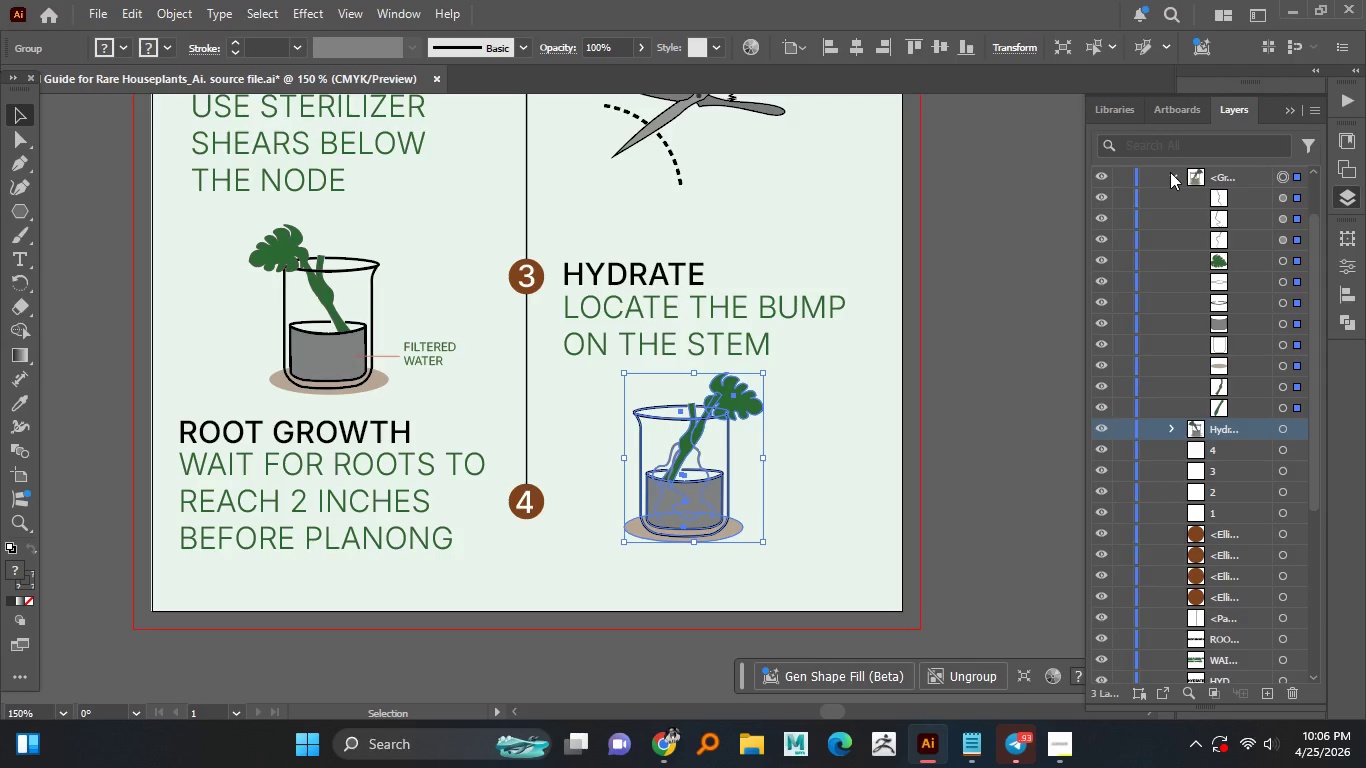 
left_click([1170, 172])
 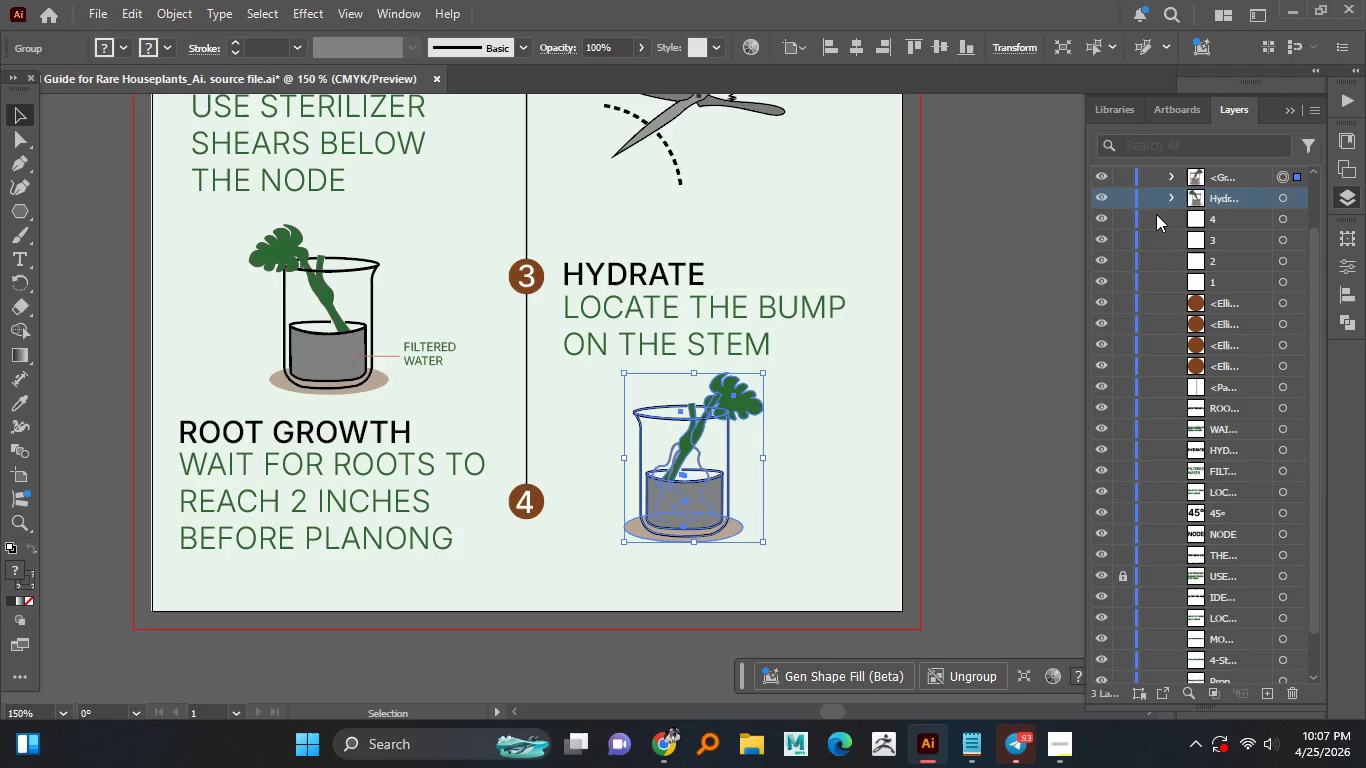 
scroll: coordinate [1156, 217], scroll_direction: up, amount: 1.0
 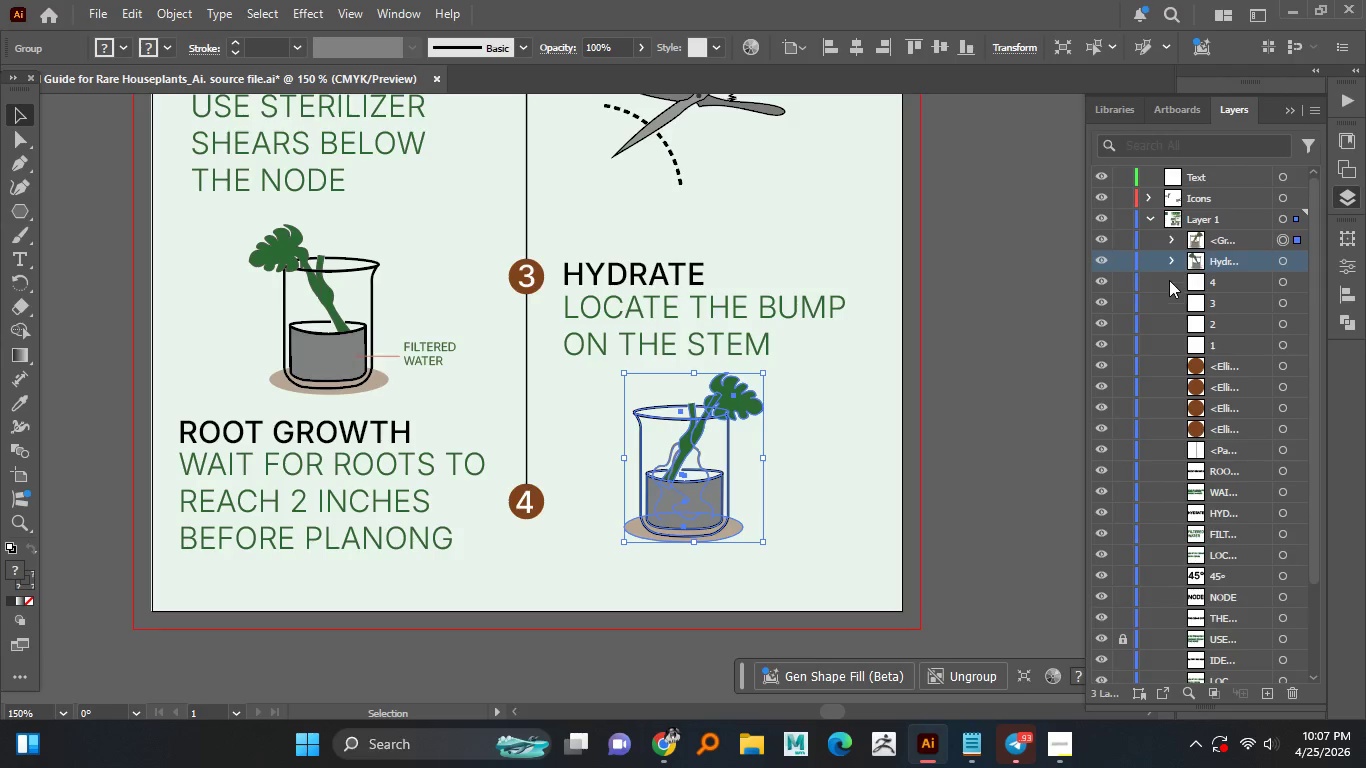 
left_click([1218, 240])
 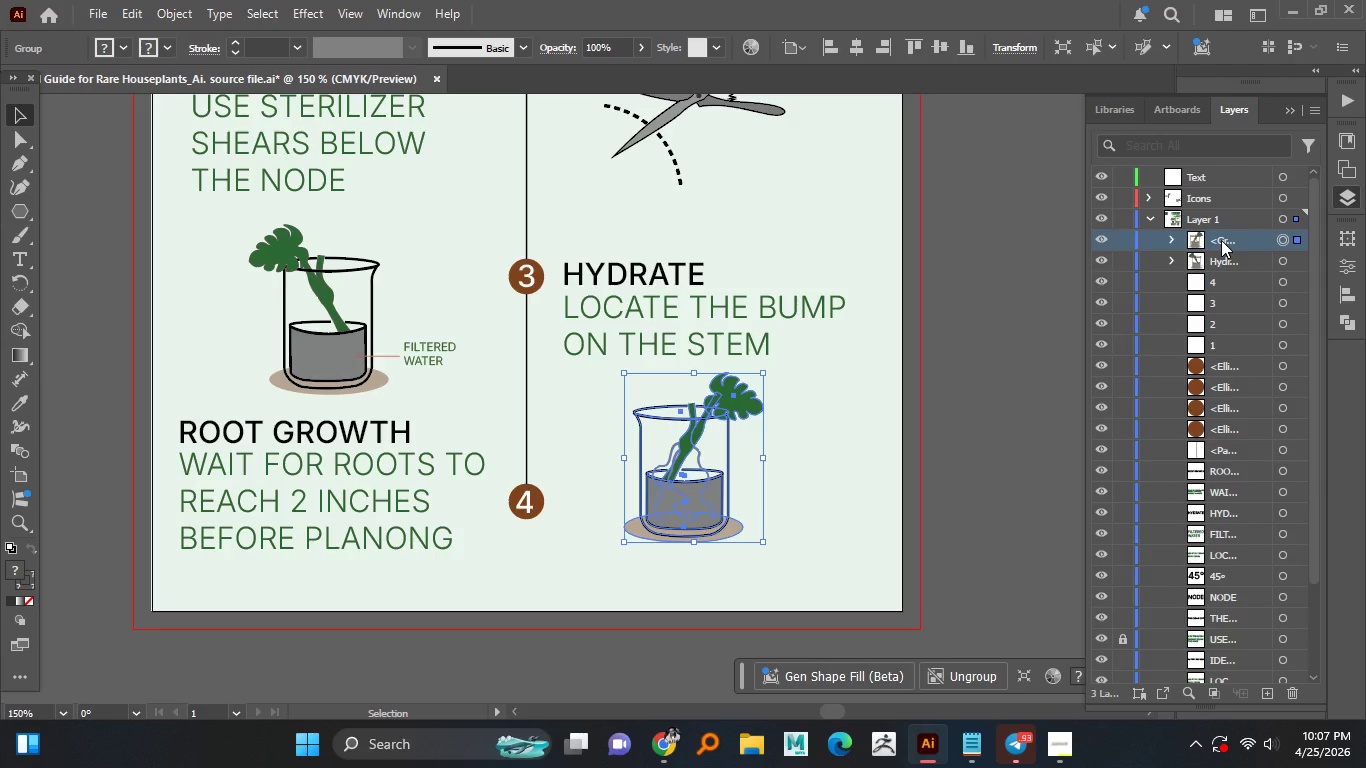 
double_click([1221, 240])
 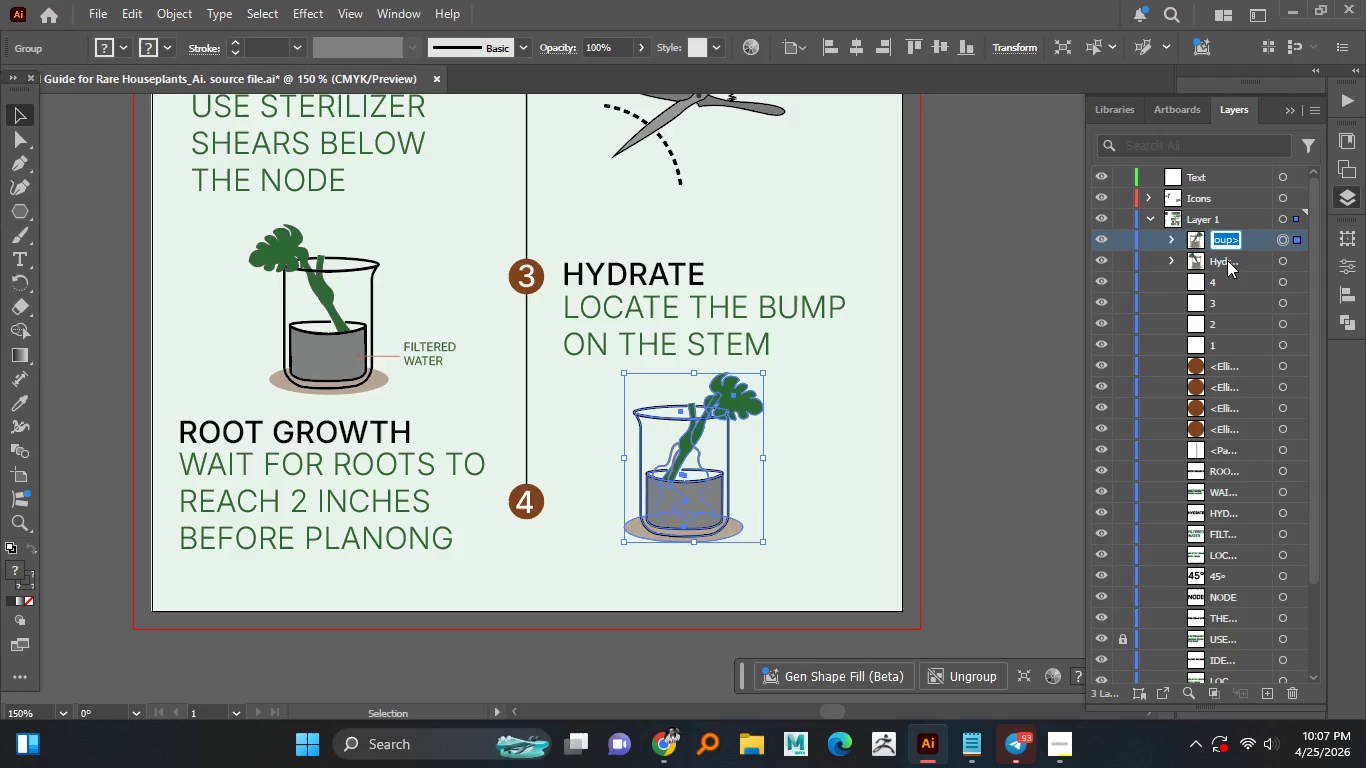 
type(Root_growth)
 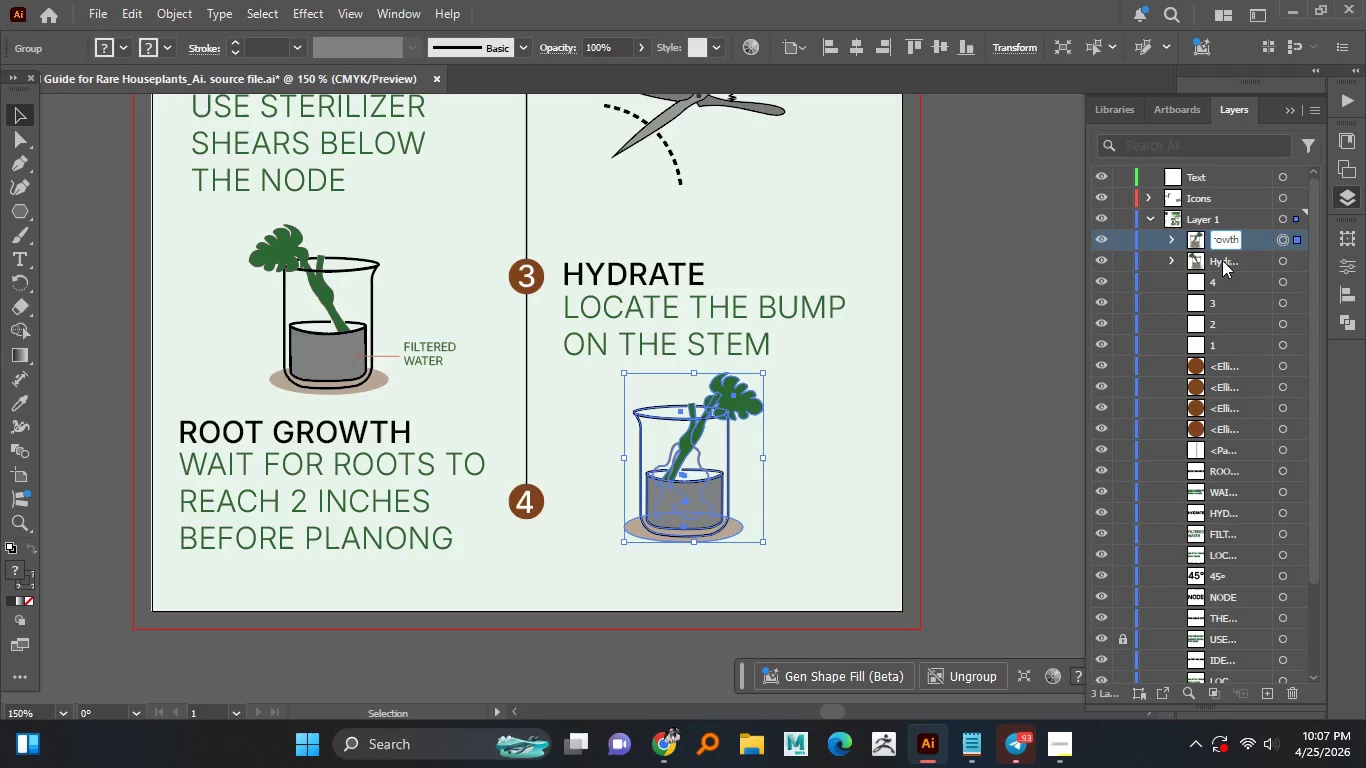 
key(Enter)
 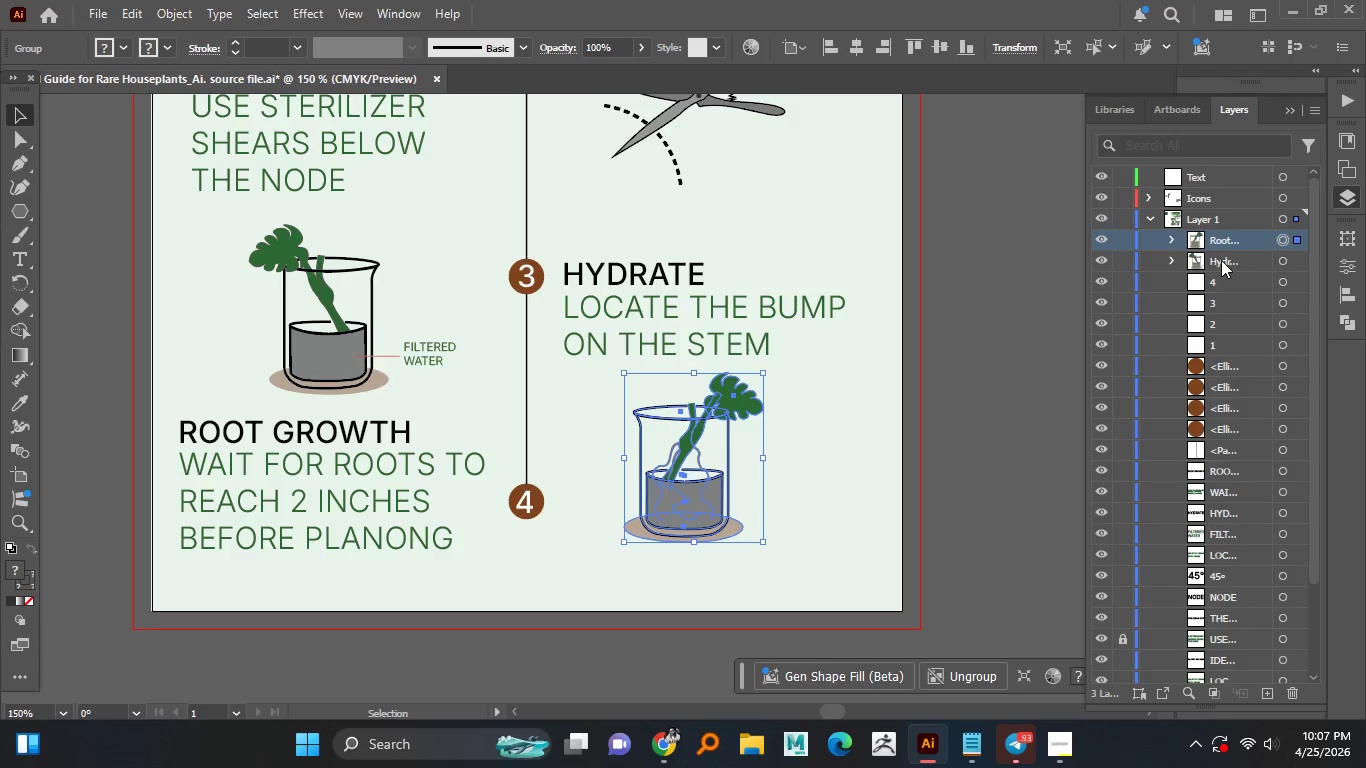 
hold_key(key=ControlLeft, duration=0.67)
left_click([1230, 260])
 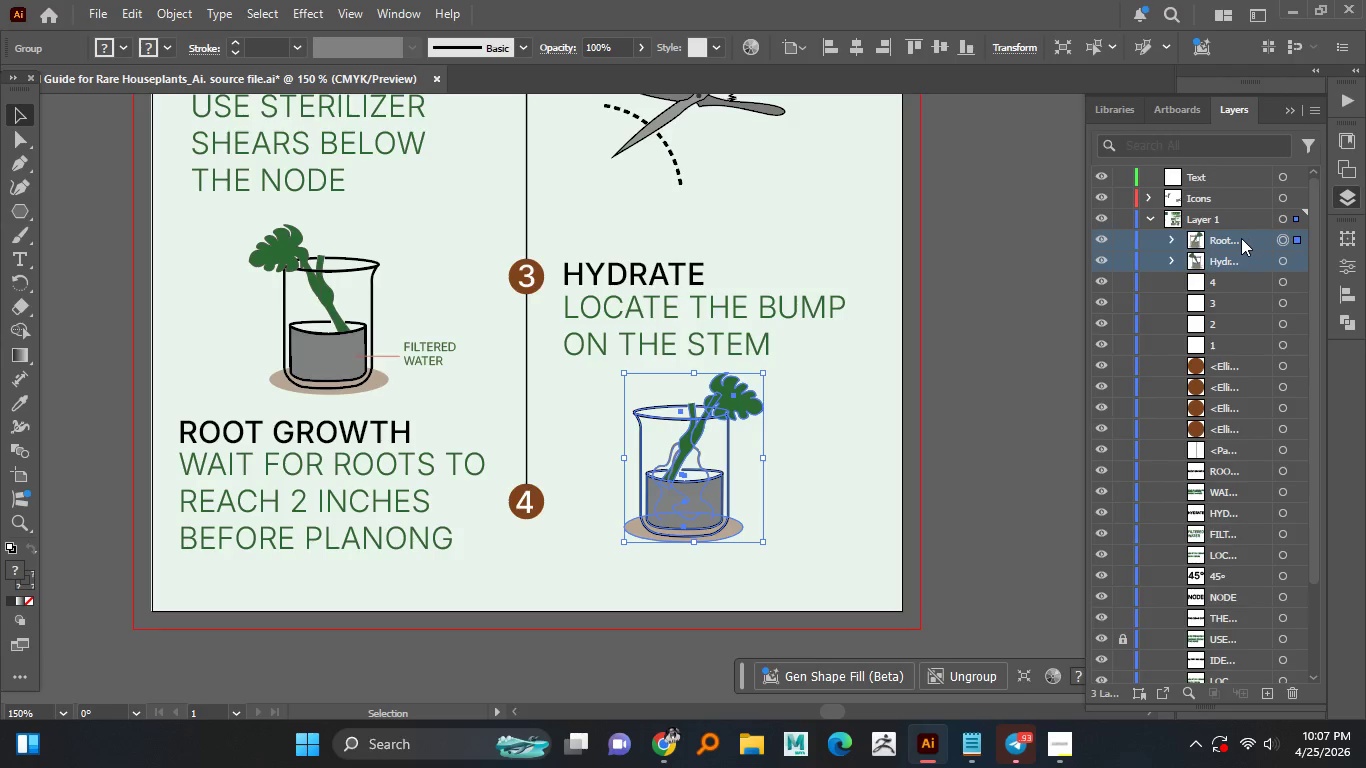 
left_click_drag(start_coordinate=[1241, 238], to_coordinate=[1243, 196])
 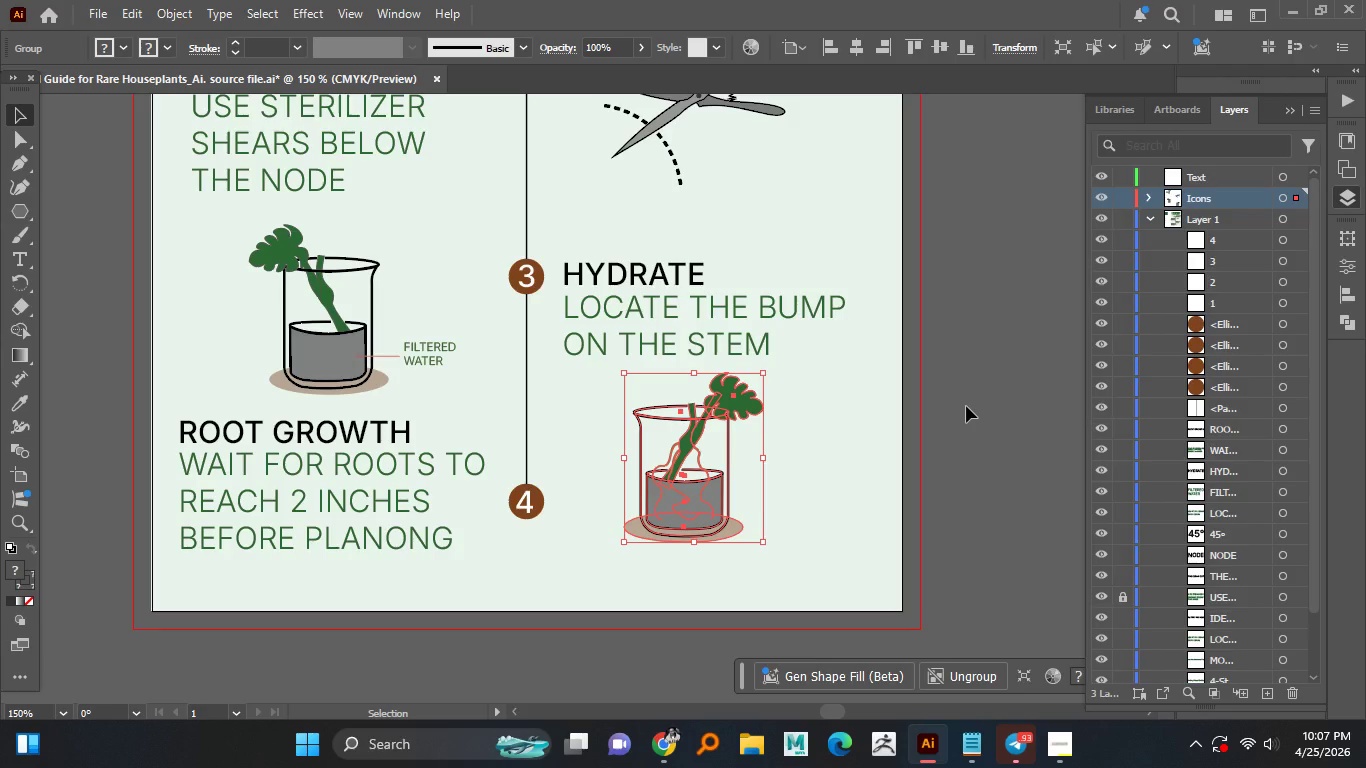 
left_click([966, 406])
 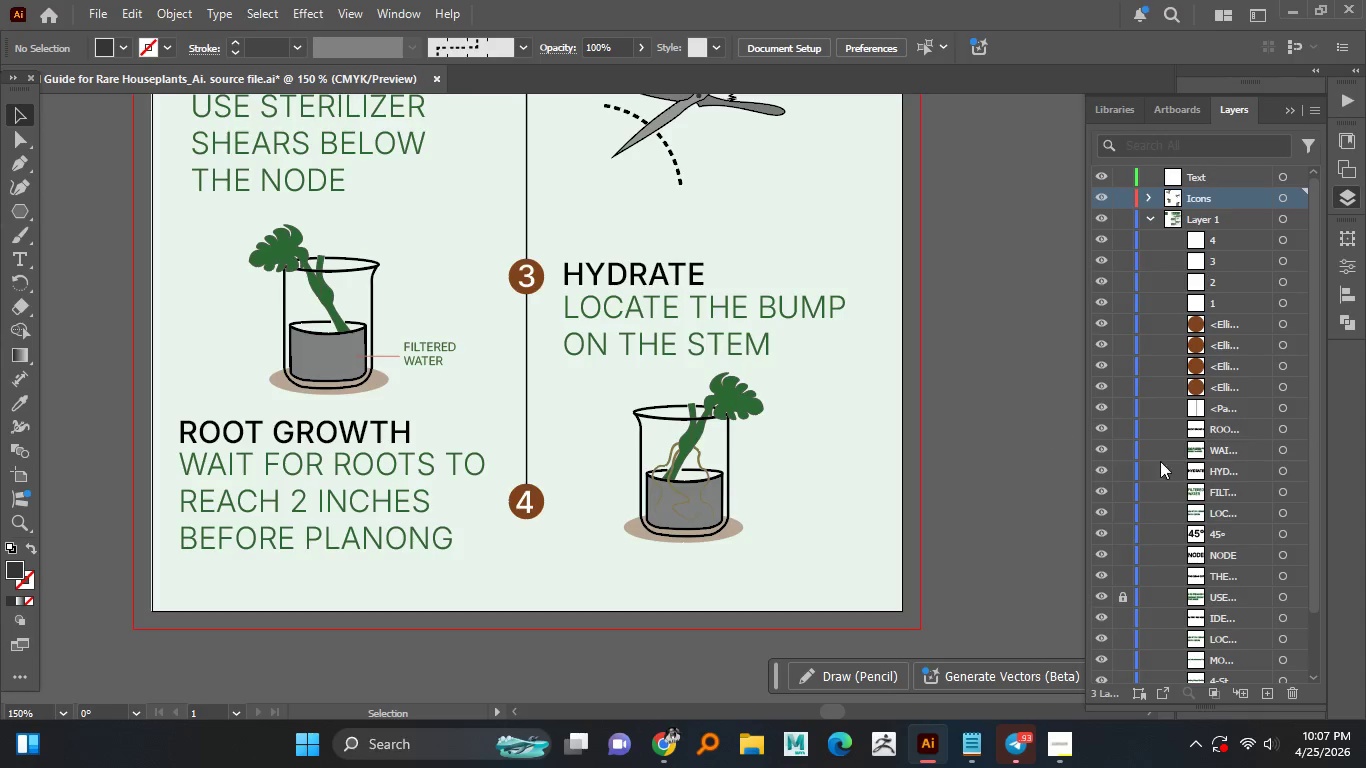 
scroll: coordinate [1249, 476], scroll_direction: down, amount: 3.0
 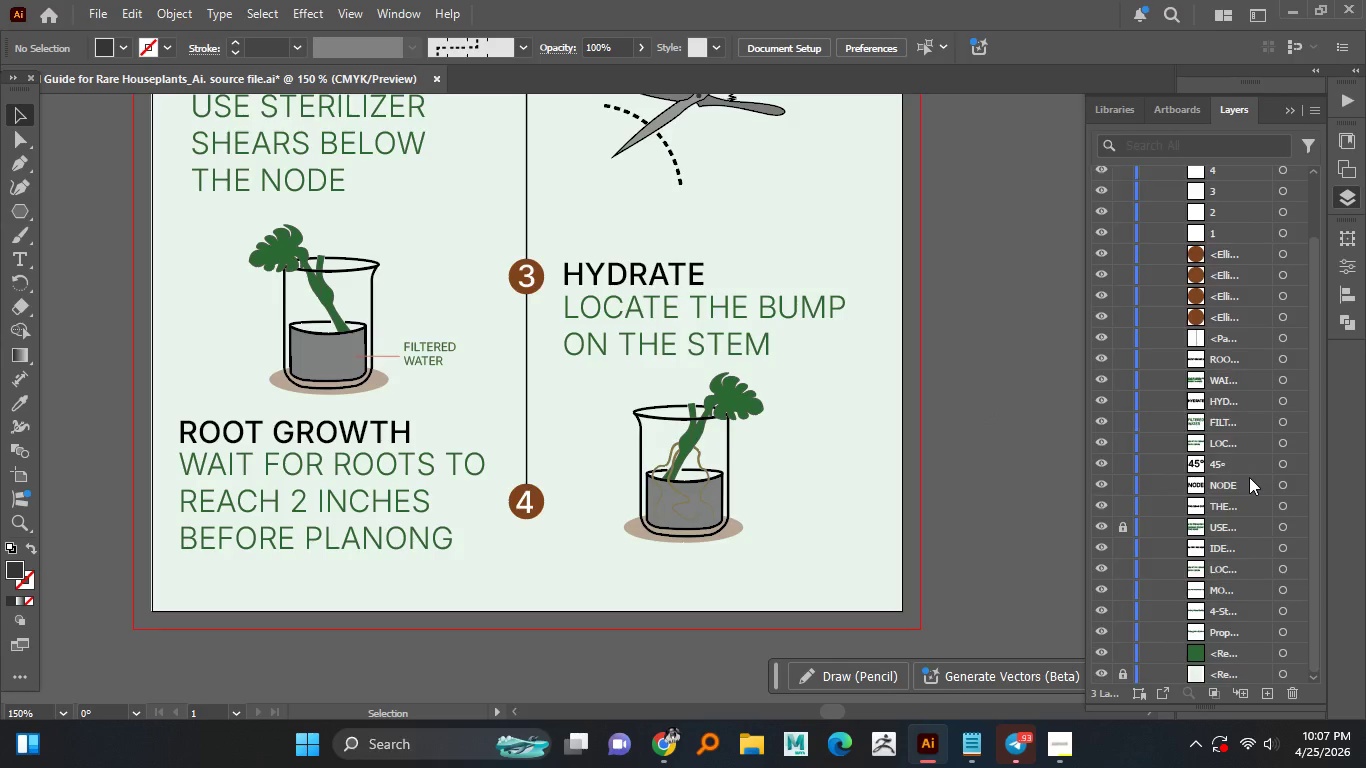 
scroll: coordinate [1249, 477], scroll_direction: up, amount: 4.0
 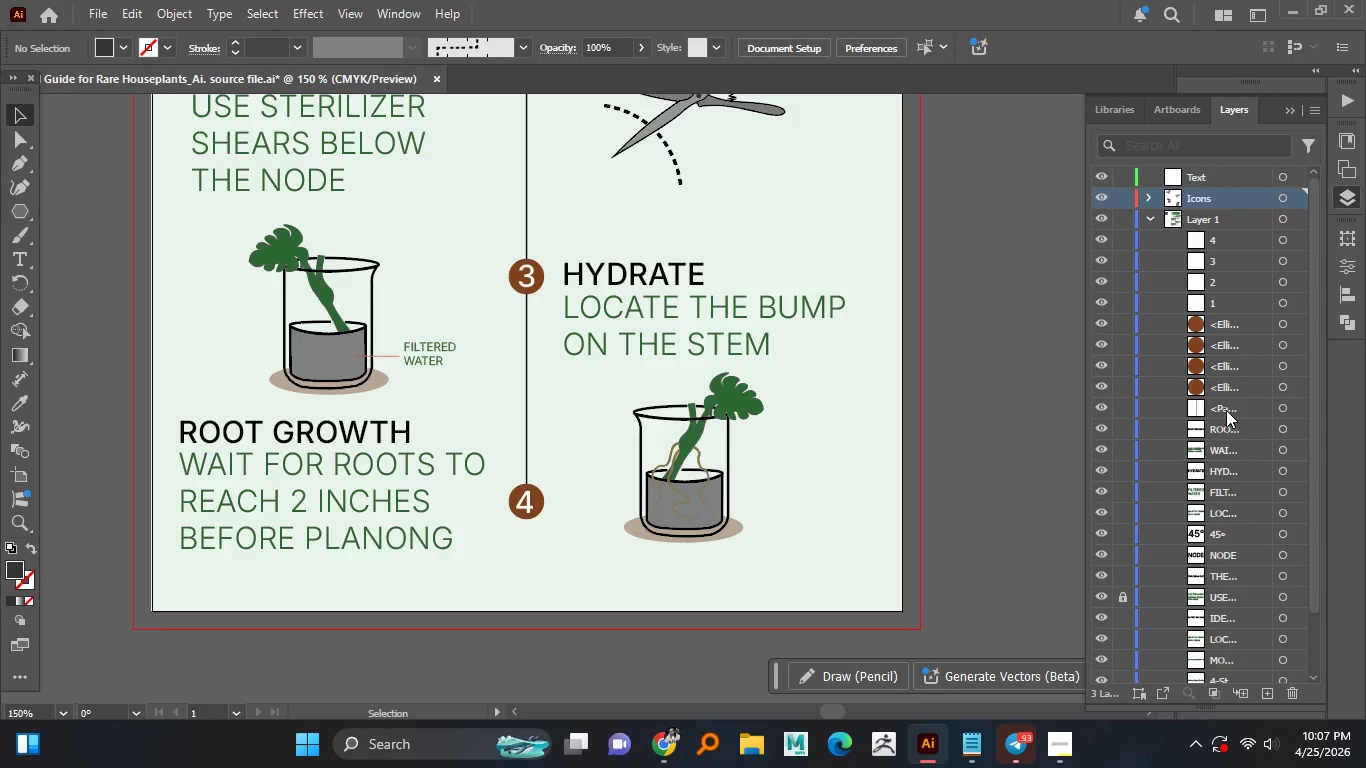 
left_click([1225, 433])
 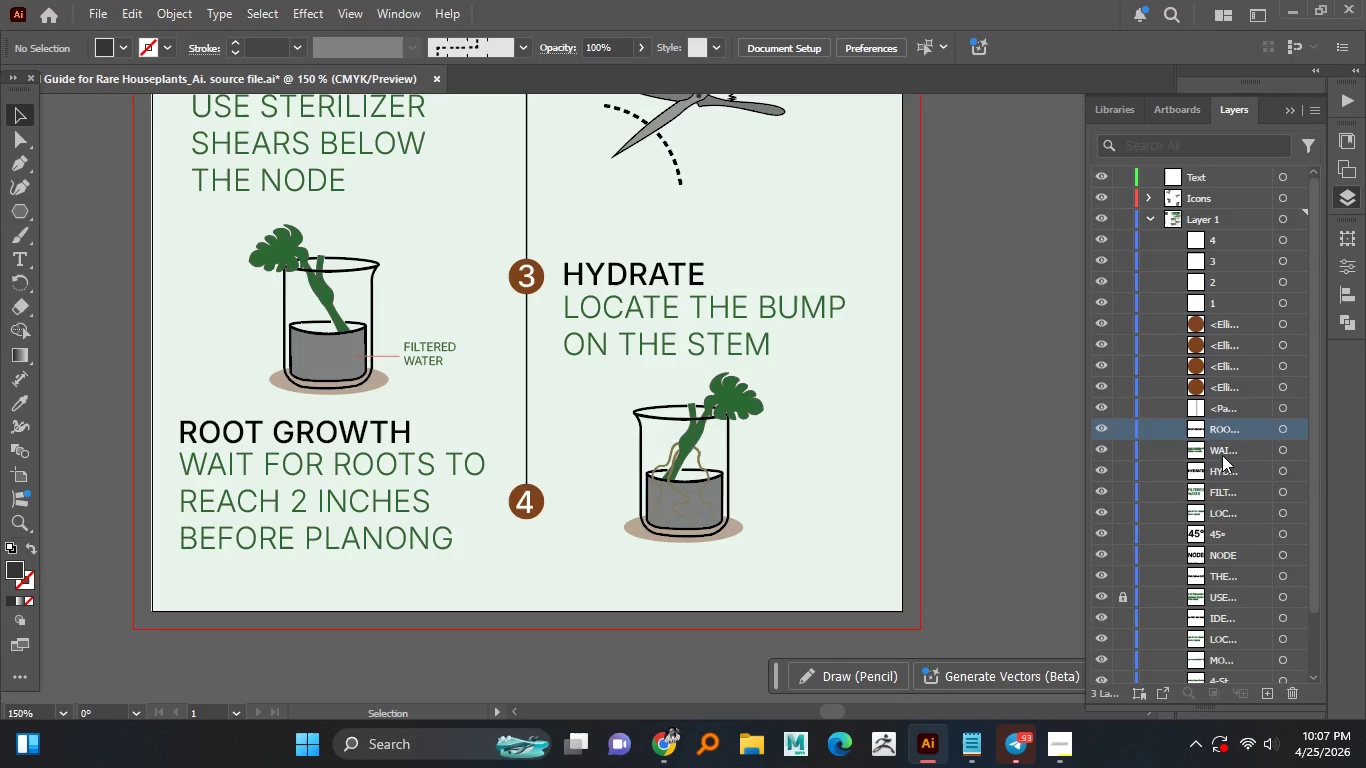 
hold_key(key=ControlLeft, duration=1.52)
left_click([1222, 455])
 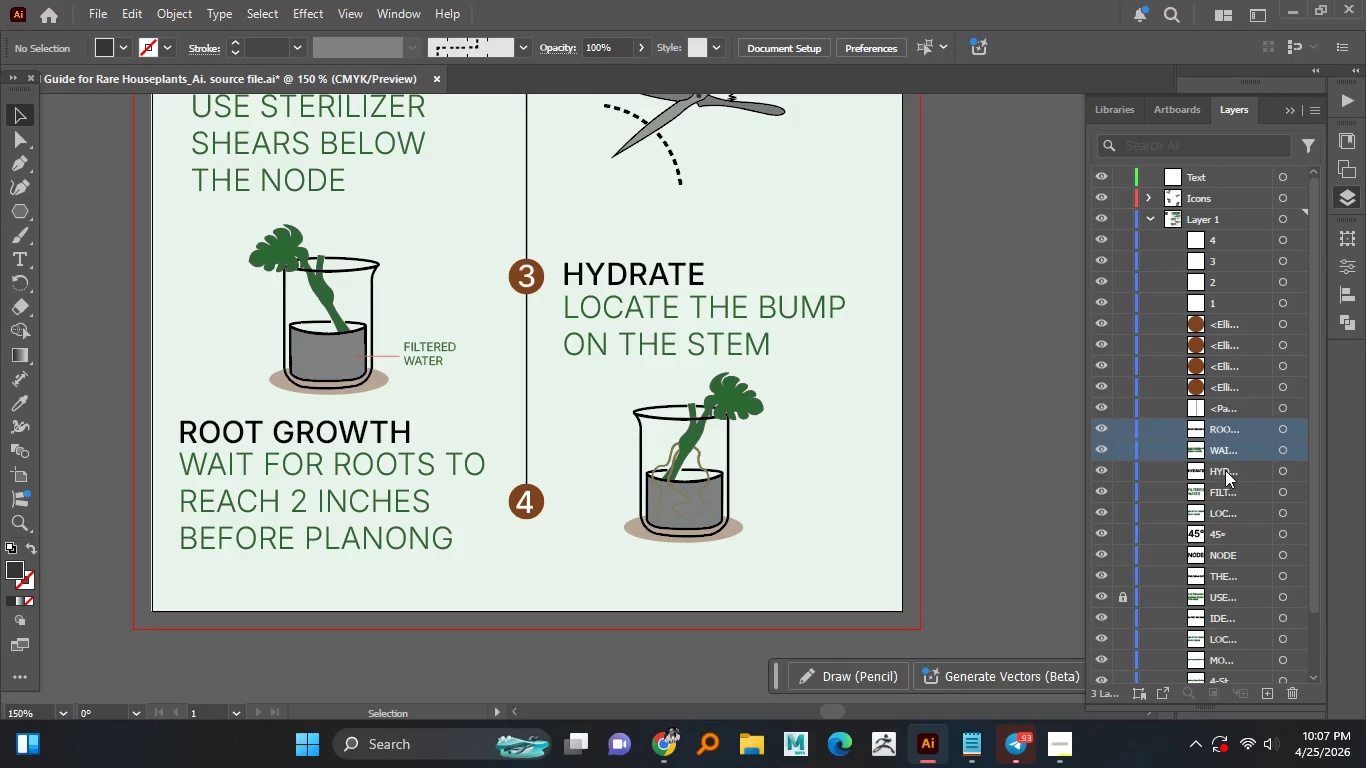 
left_click([1225, 470])
 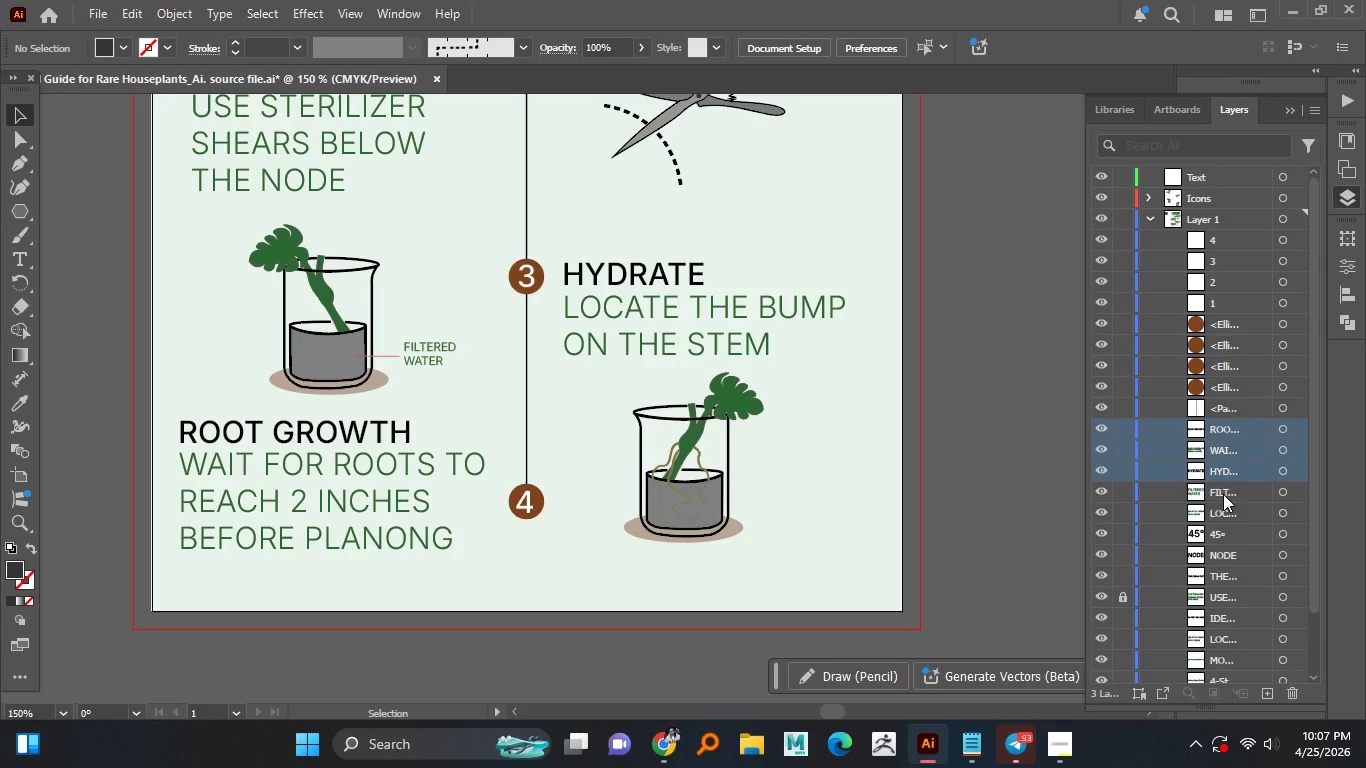 
left_click([1223, 494])
 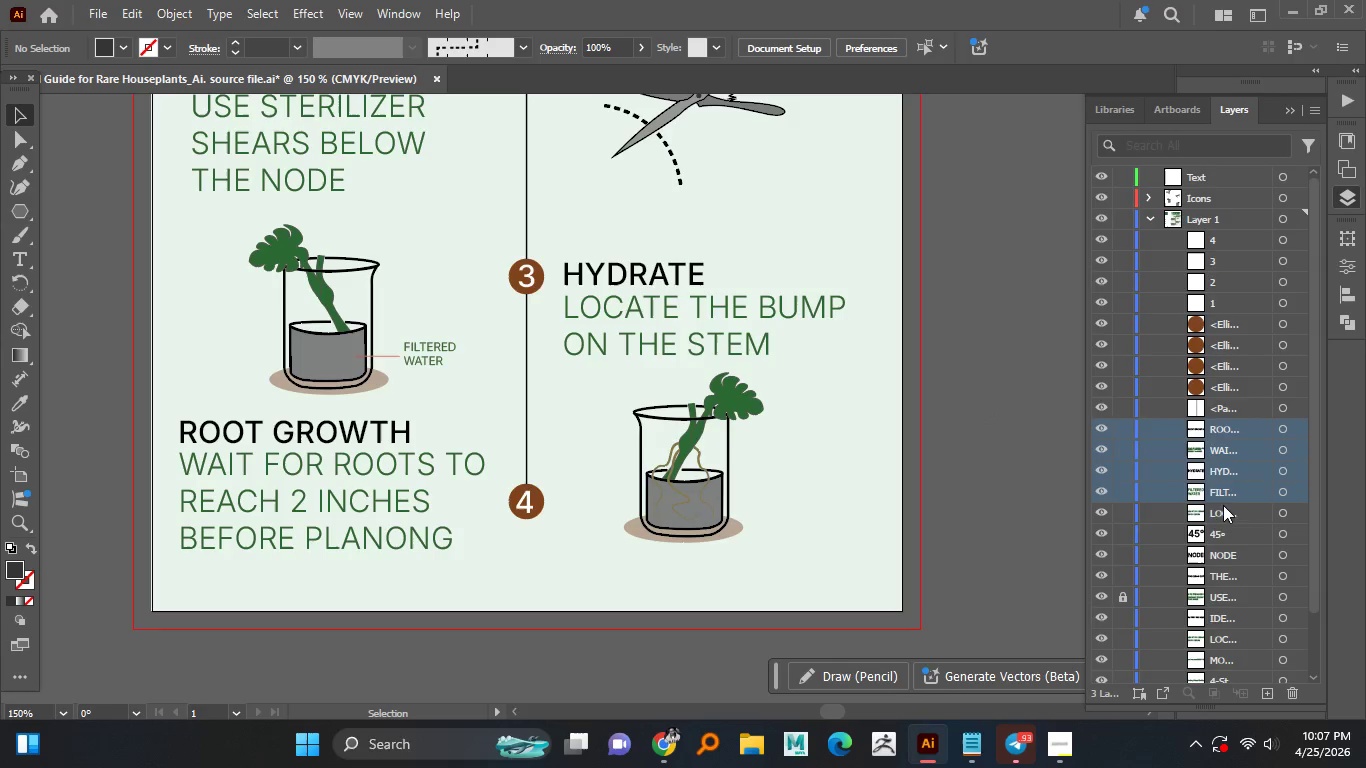 
hold_key(key=ControlLeft, duration=1.5)
double_click([1224, 512])
 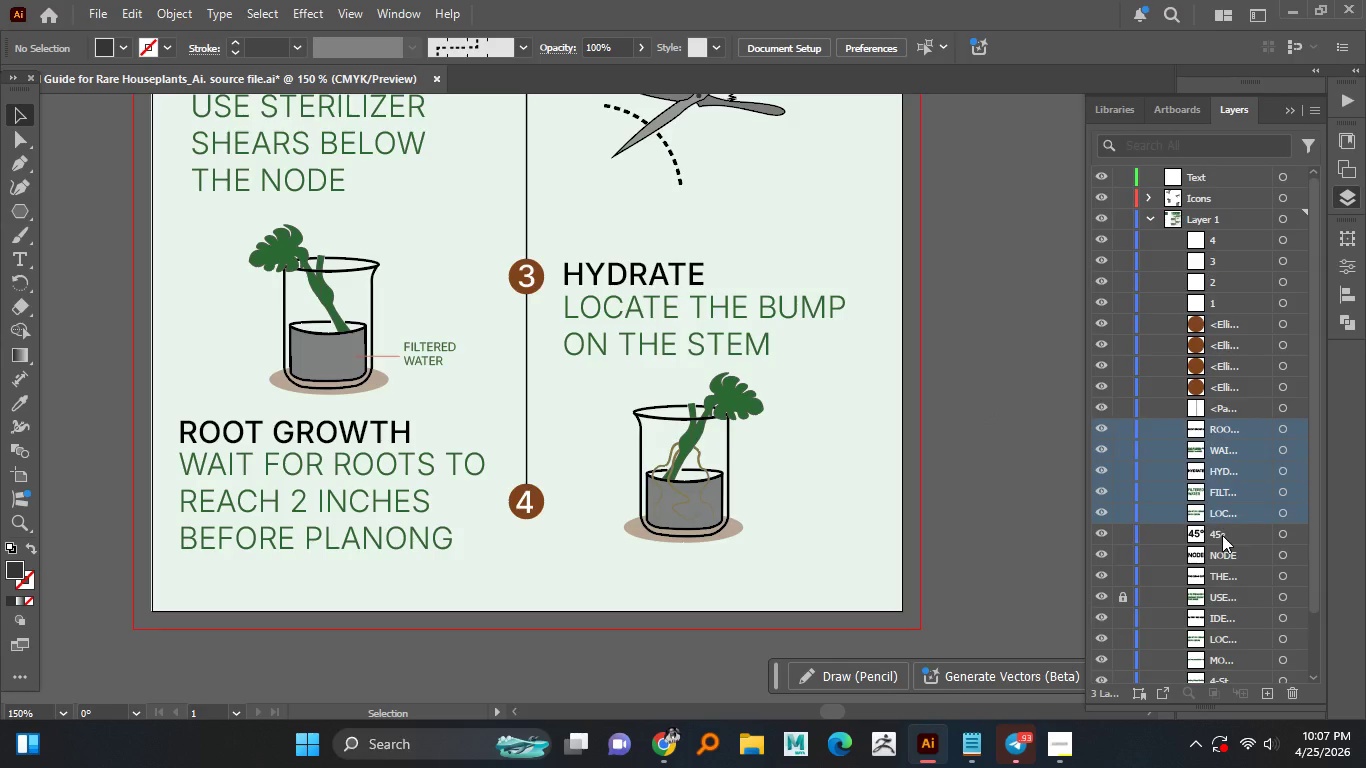 
triple_click([1222, 535])
 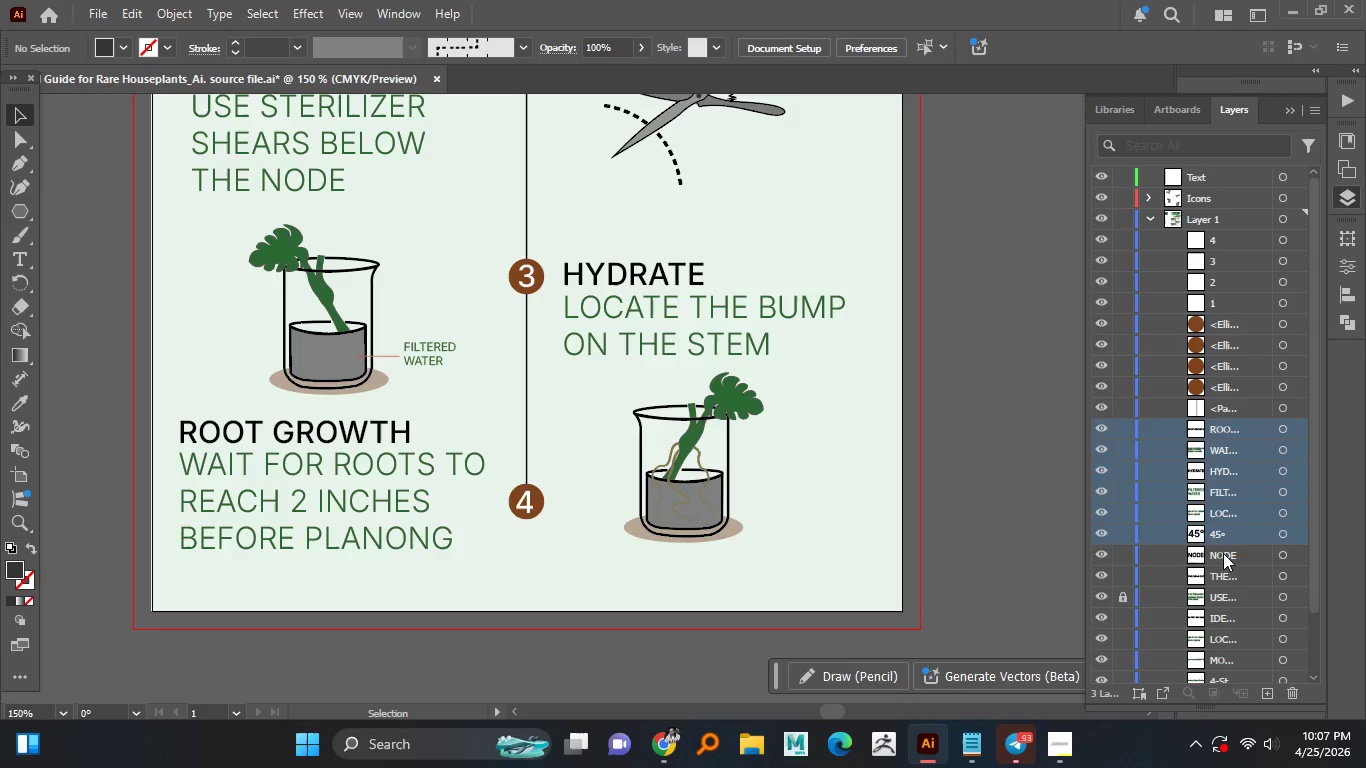 
triple_click([1224, 554])
 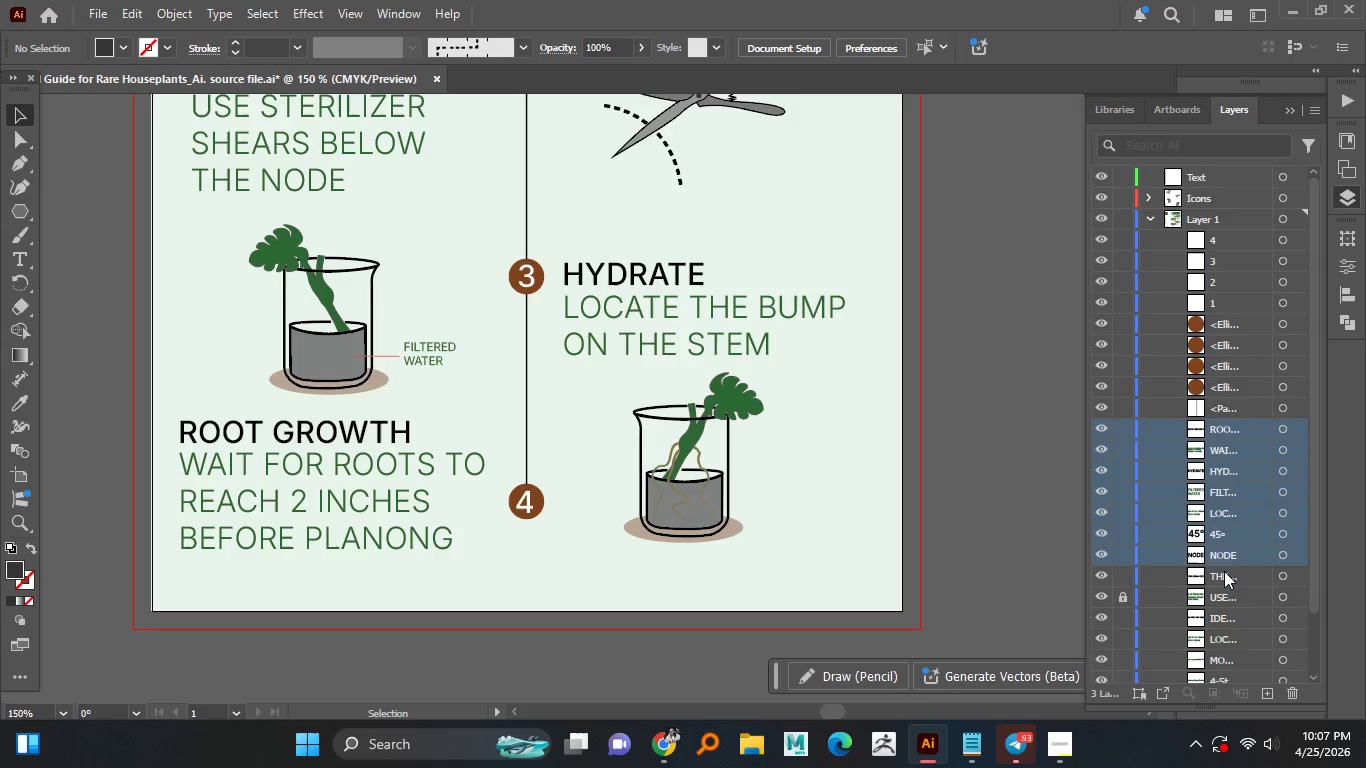 
hold_key(key=ControlLeft, duration=0.88)
triple_click([1224, 573])
 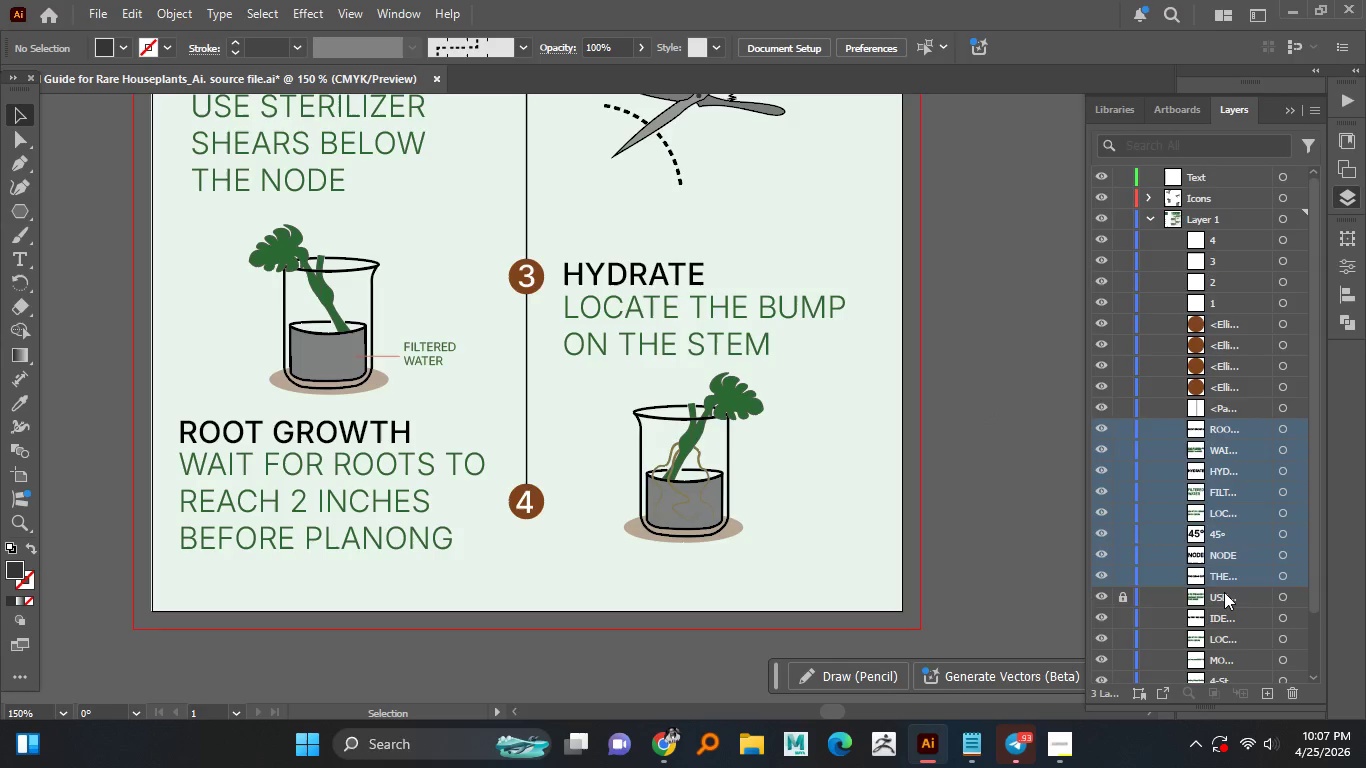 
triple_click([1224, 592])
 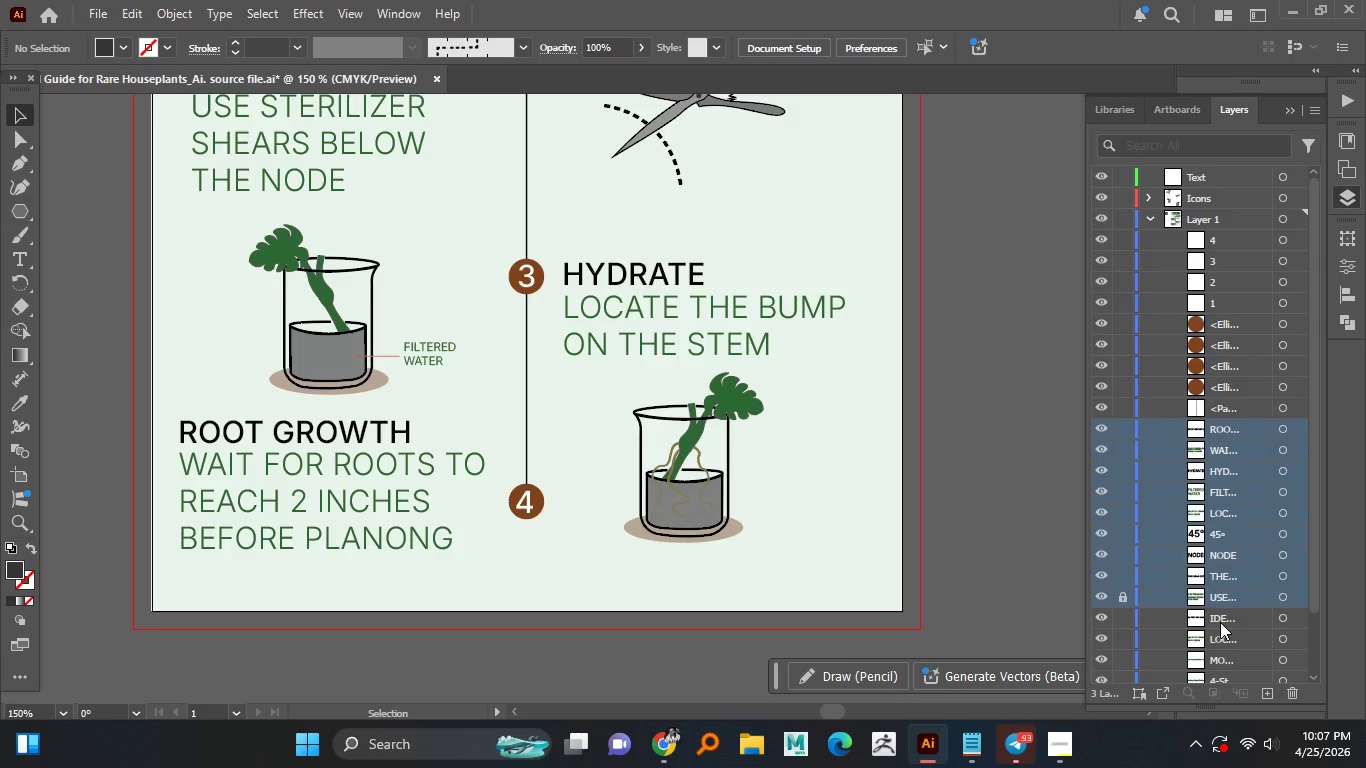 
hold_key(key=ControlLeft, duration=1.3)
left_click([1221, 615])
 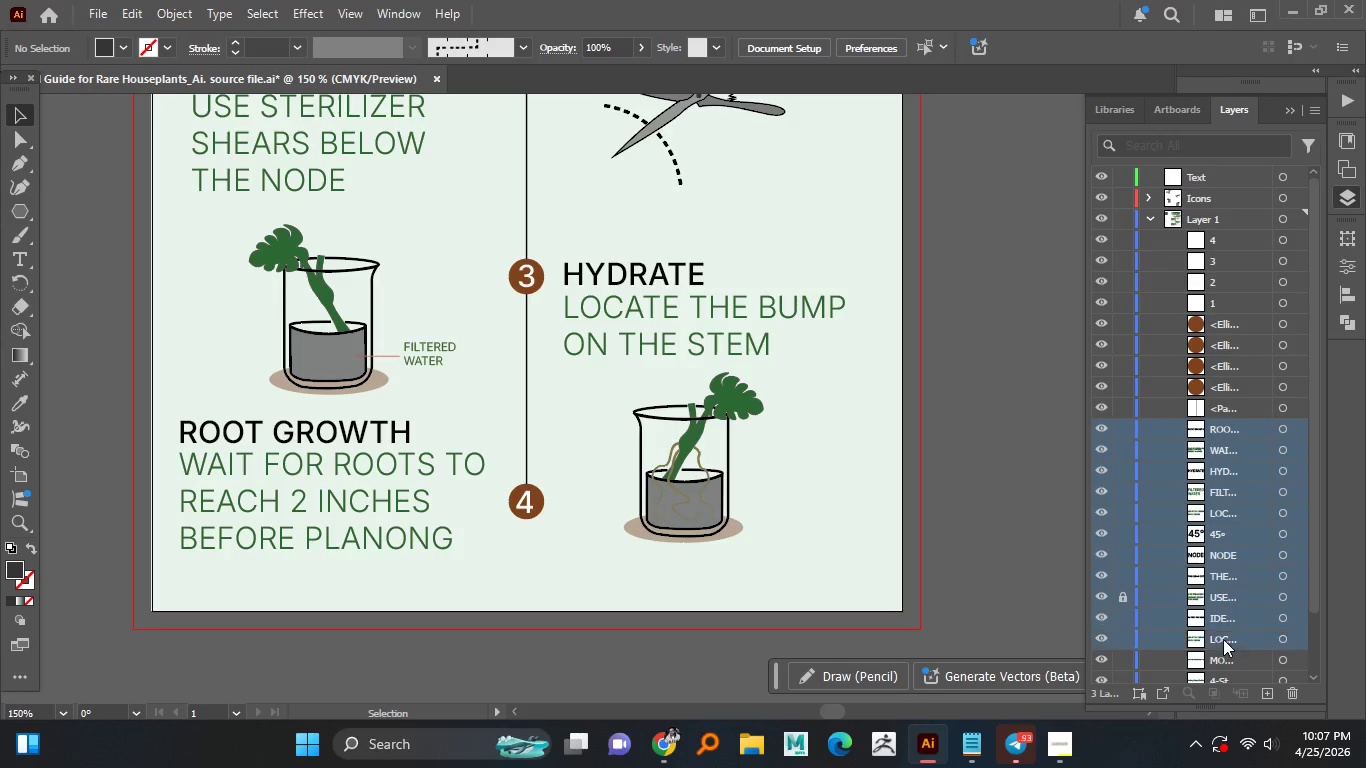 
hold_key(key=ControlLeft, duration=1.7)
scroll: coordinate [1226, 597], scroll_direction: down, amount: 3.0
 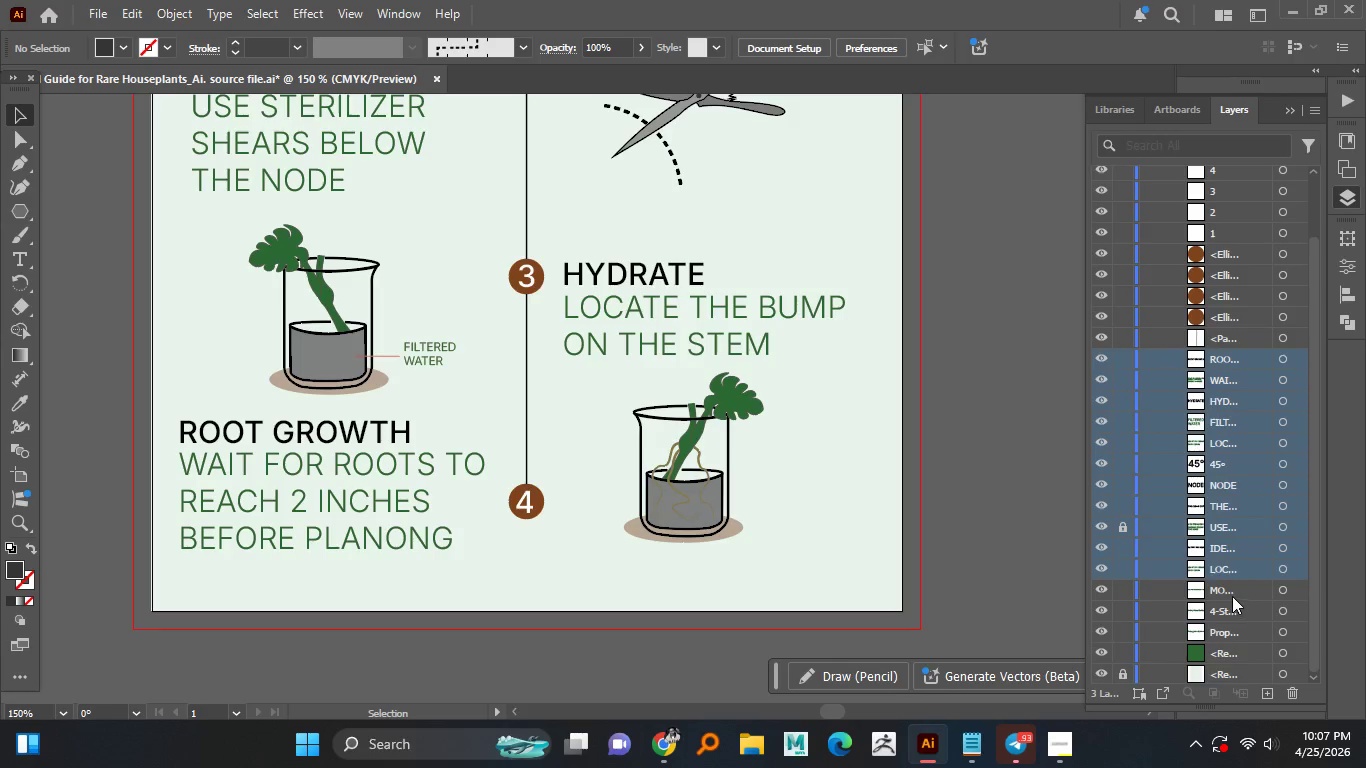 
left_click([1232, 594])
 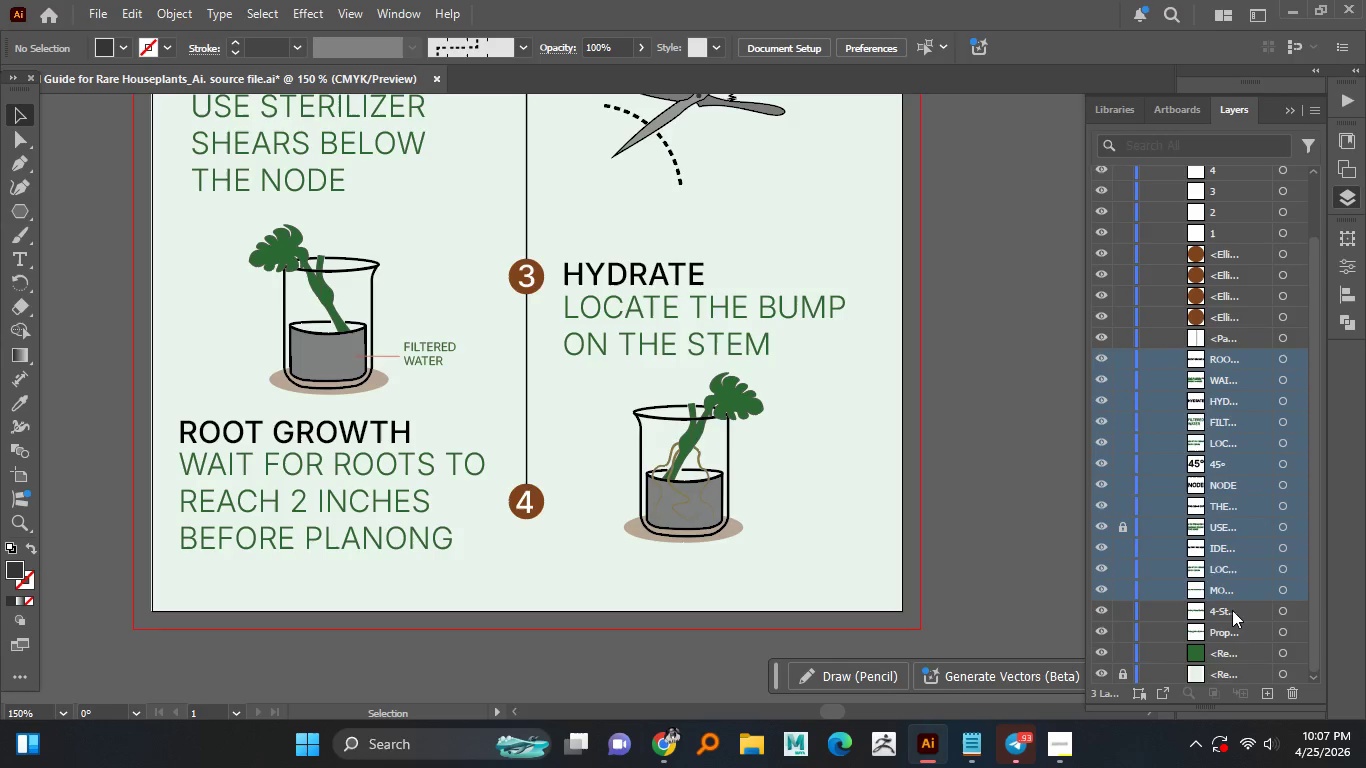 
hold_key(key=ControlLeft, duration=1.22)
left_click([1232, 610])
 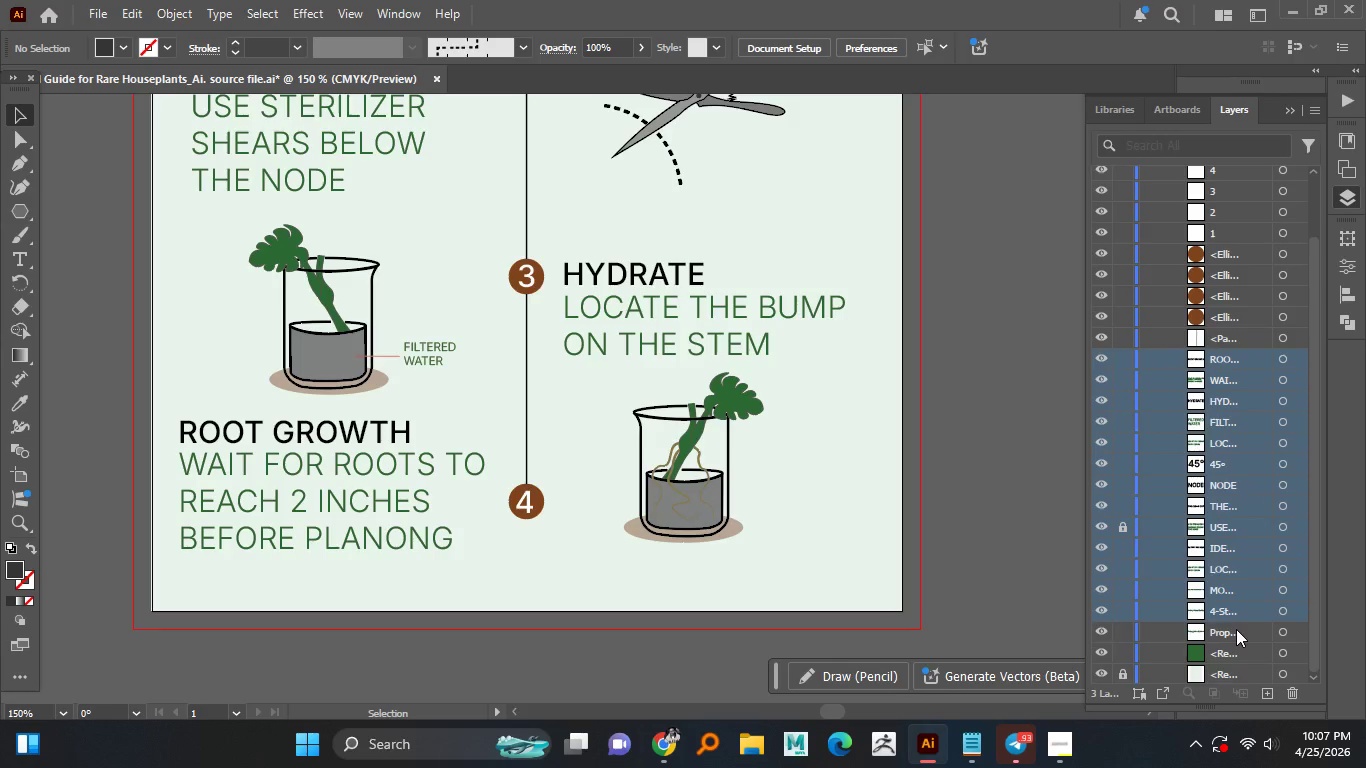 
left_click([1236, 629])
 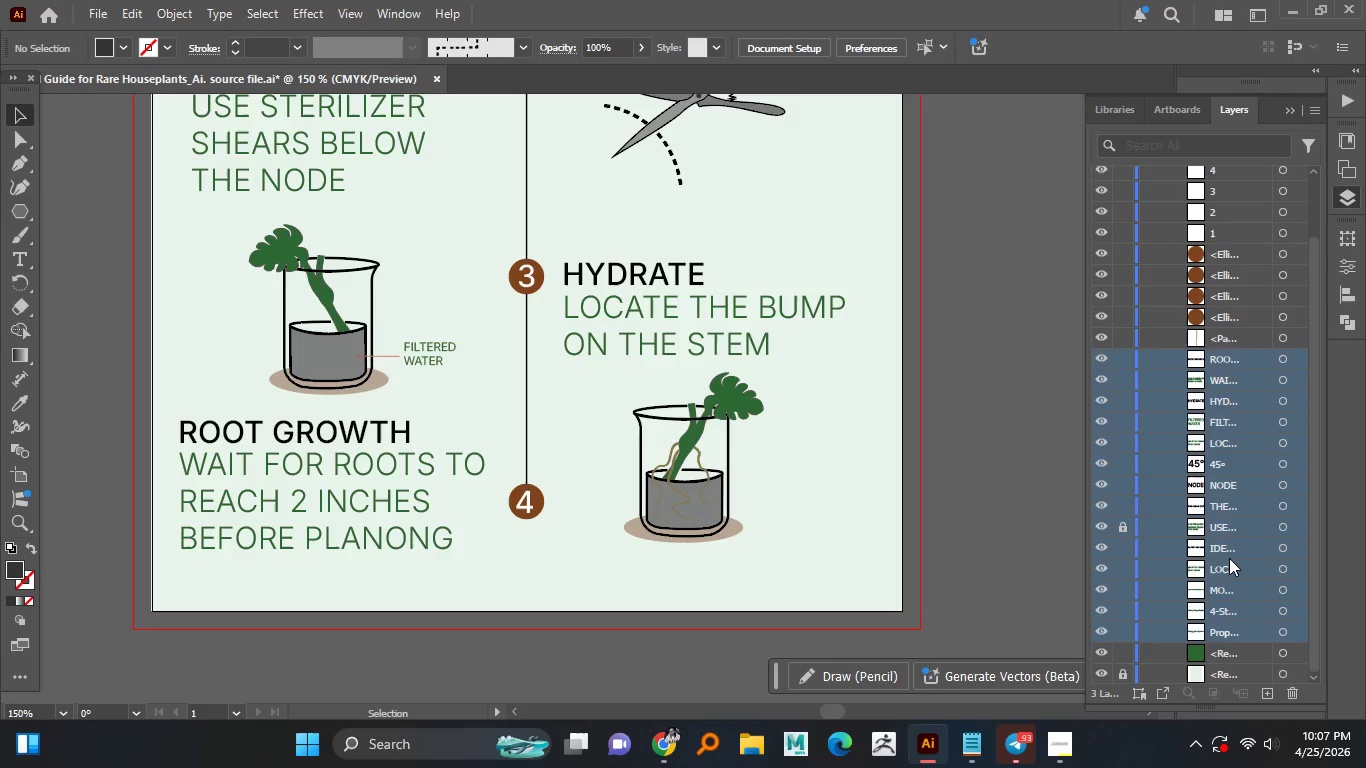 
scroll: coordinate [1229, 558], scroll_direction: up, amount: 4.0
 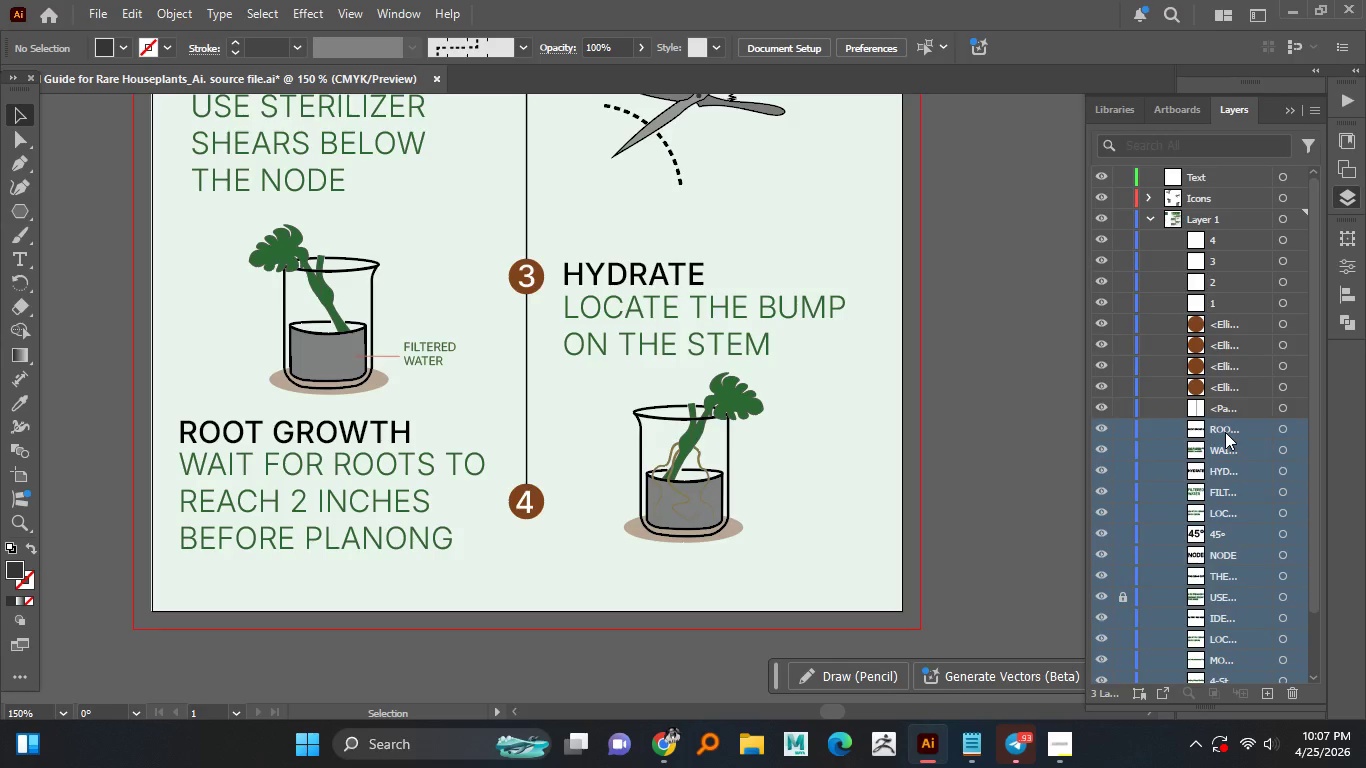 
left_click_drag(start_coordinate=[1225, 432], to_coordinate=[1211, 179])
 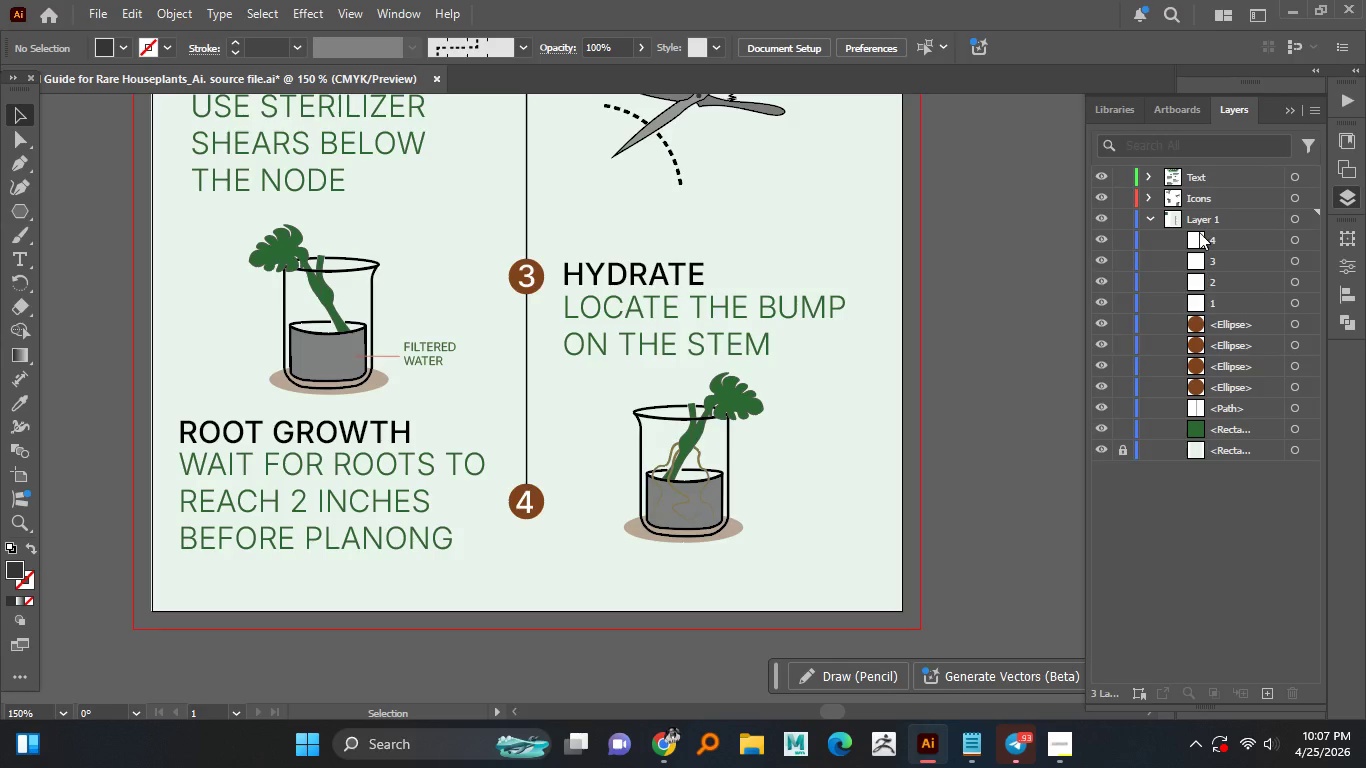 
double_click([1199, 220])
 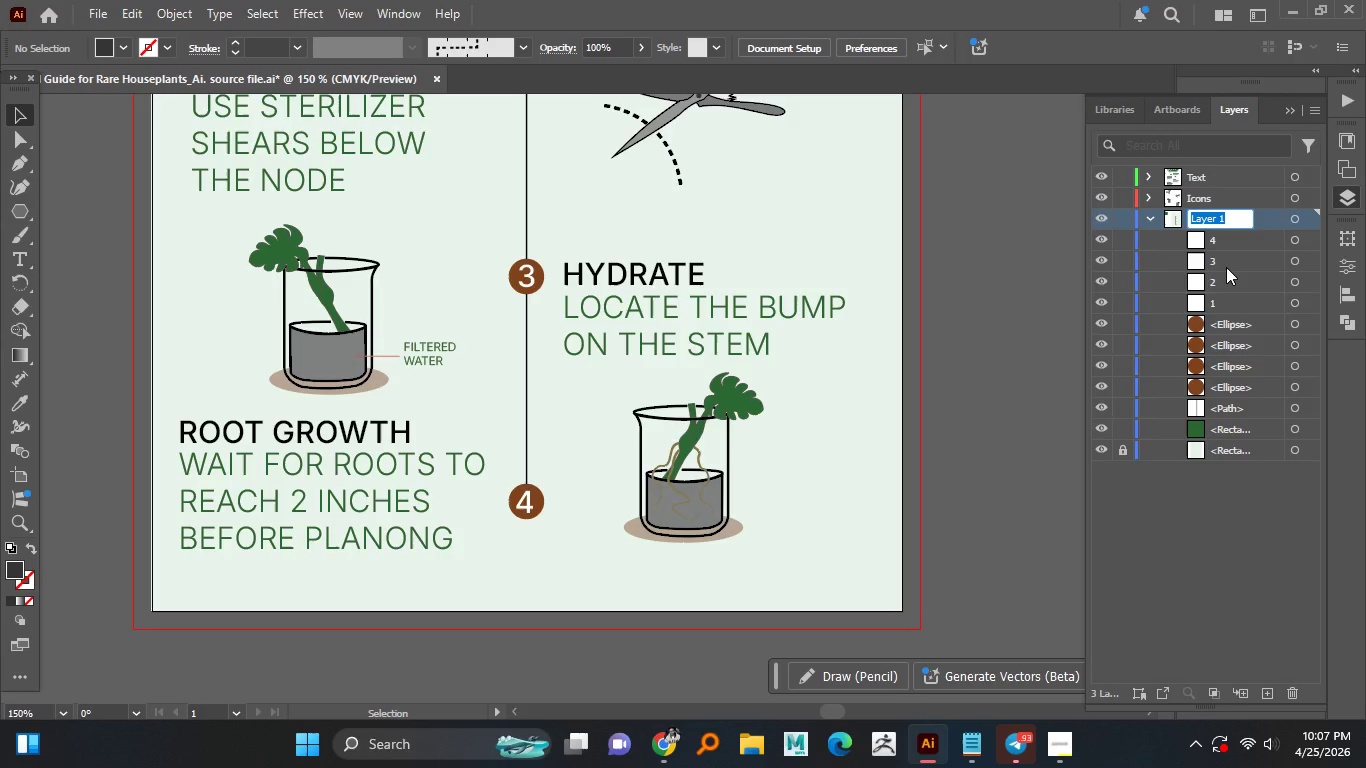 
type(Graphics)
 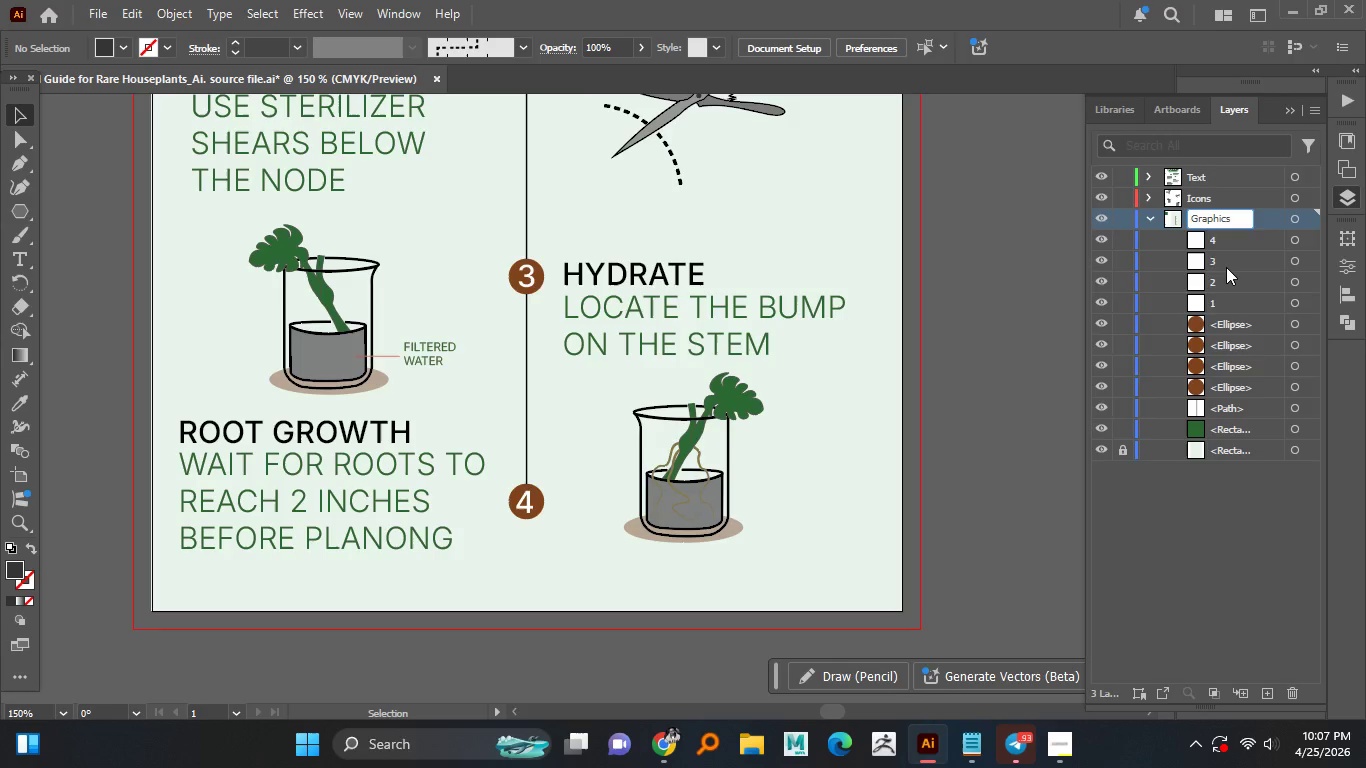 
key(Enter)
 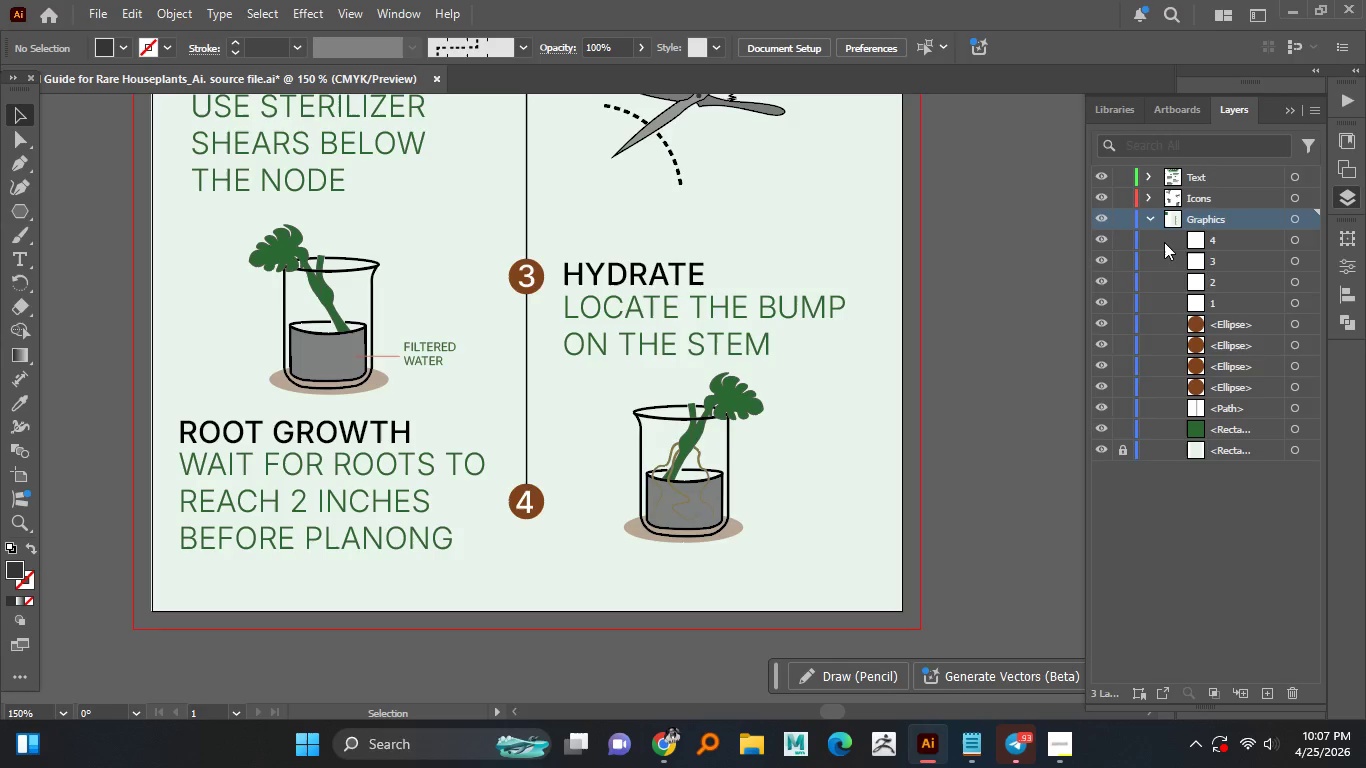 
left_click([1148, 220])
 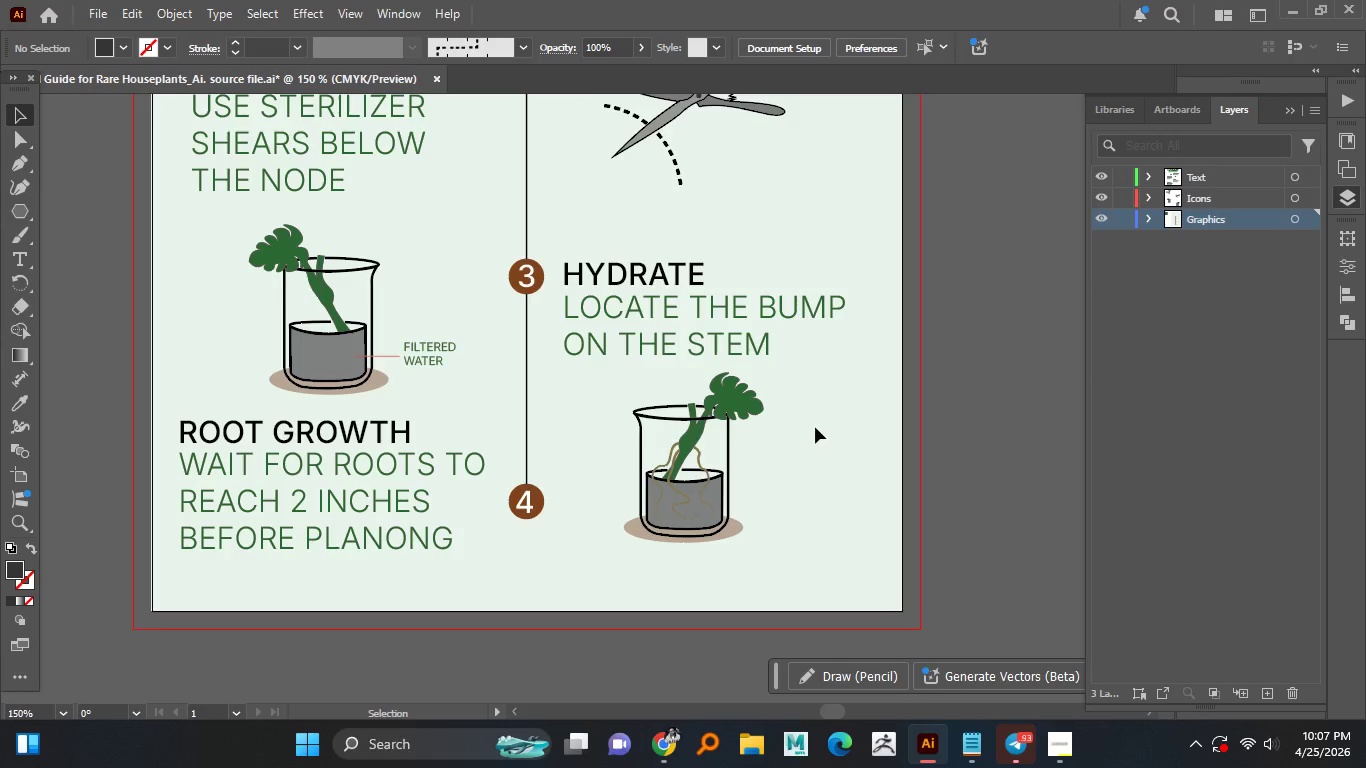 
hold_key(key=AltLeft, duration=1.51)
scroll: coordinate [778, 426], scroll_direction: up, amount: 3.0
 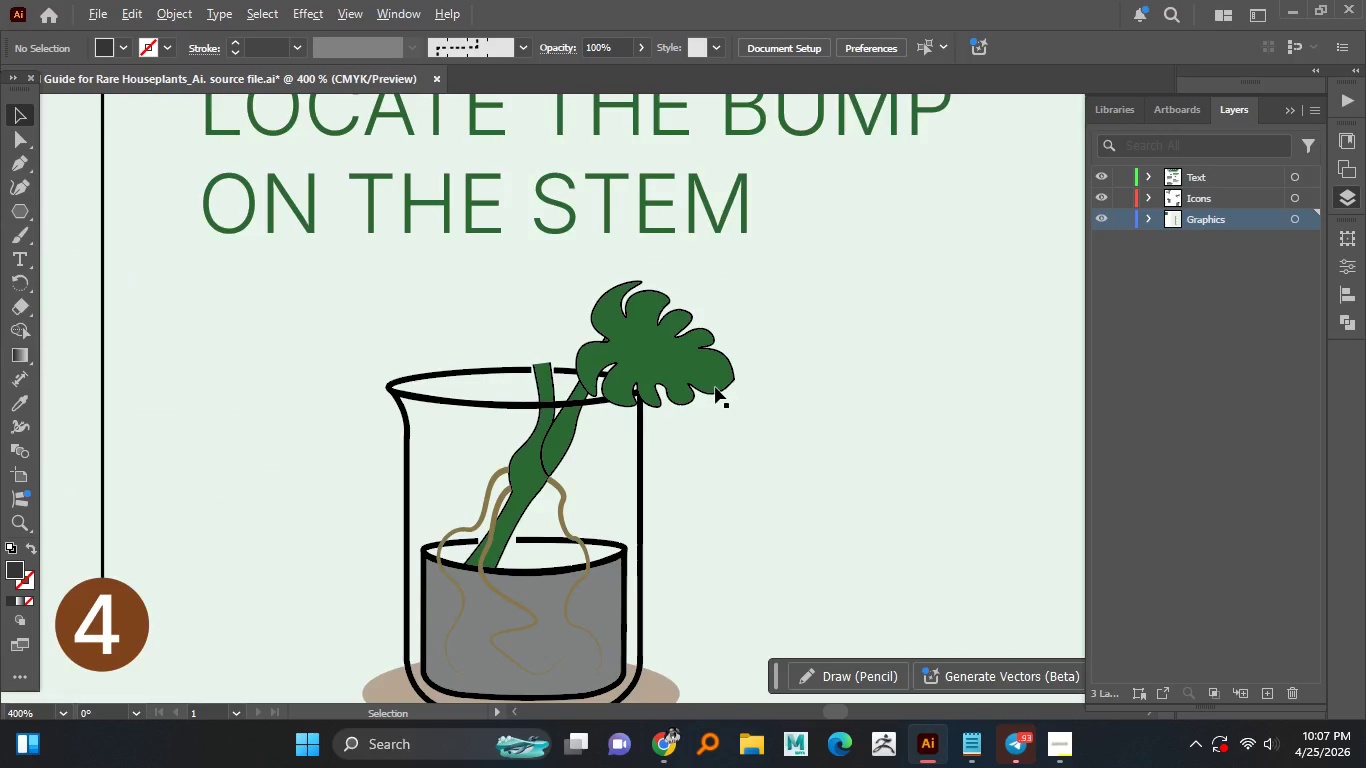 
hold_key(key=AltLeft, duration=1.5)
 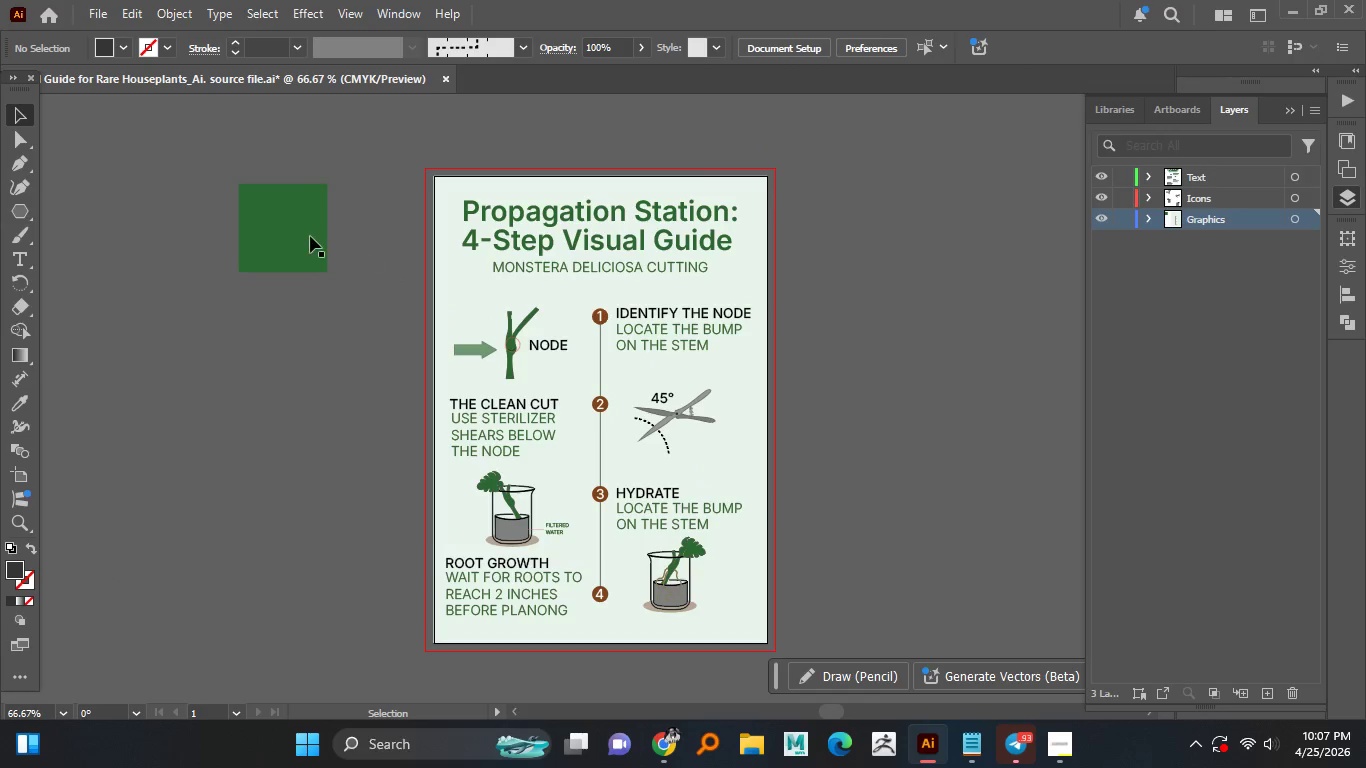 
scroll: coordinate [739, 387], scroll_direction: down, amount: 3.0
 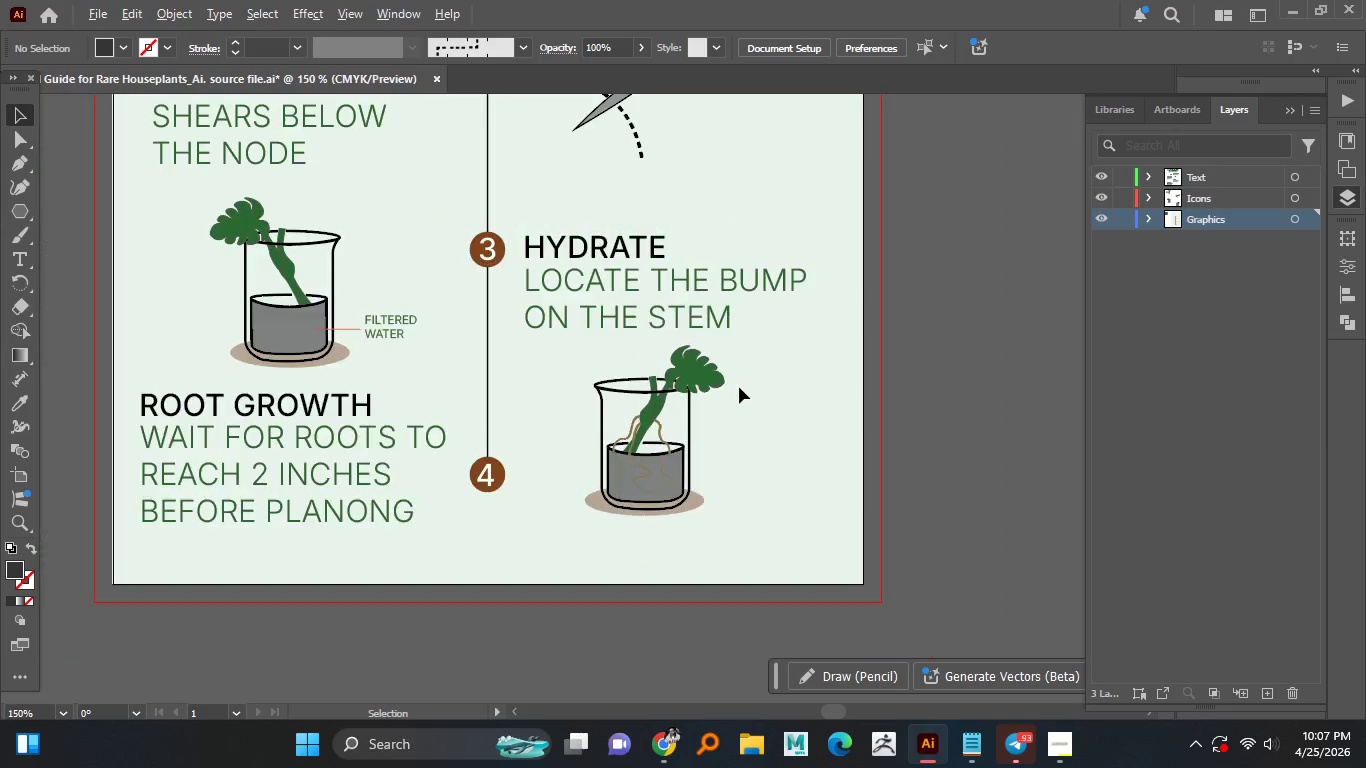 
hold_key(key=AltLeft, duration=0.36)
 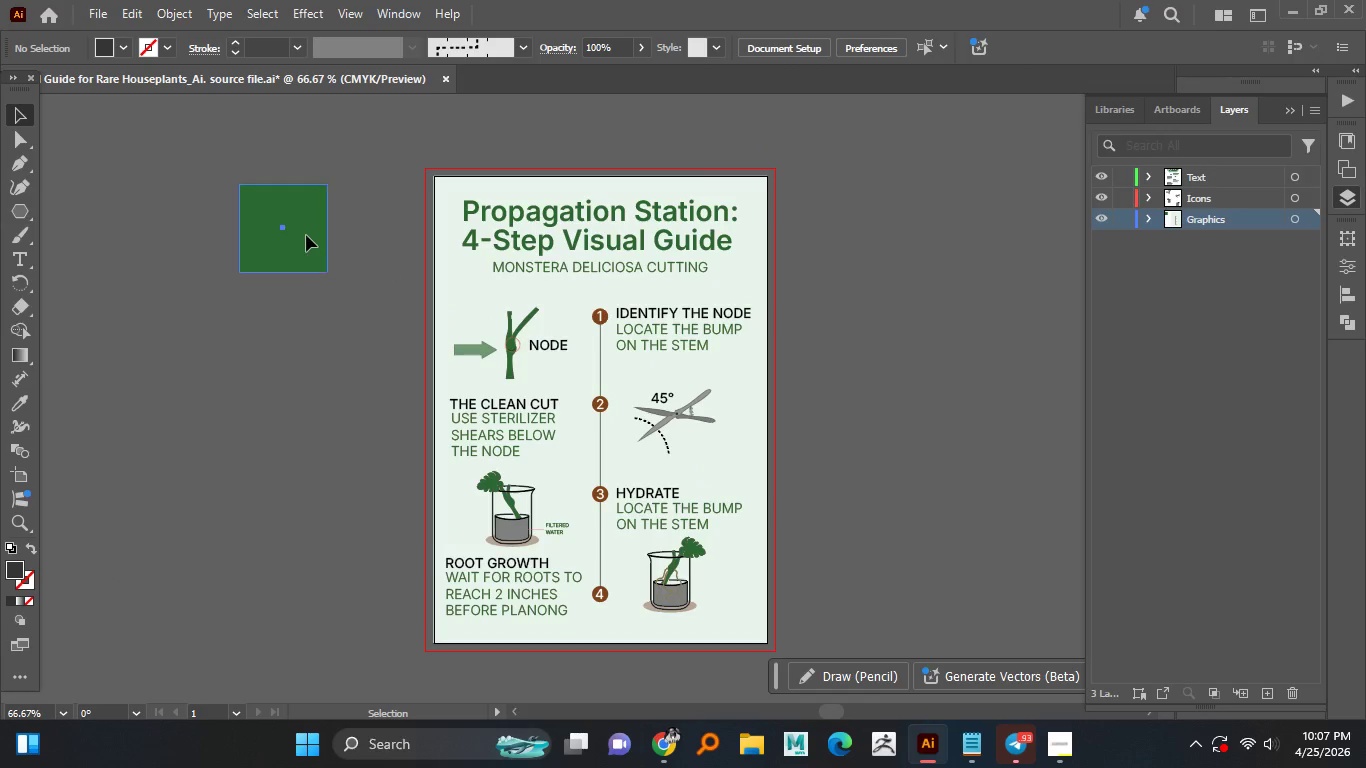 
scroll: coordinate [583, 355], scroll_direction: down, amount: 2.0
 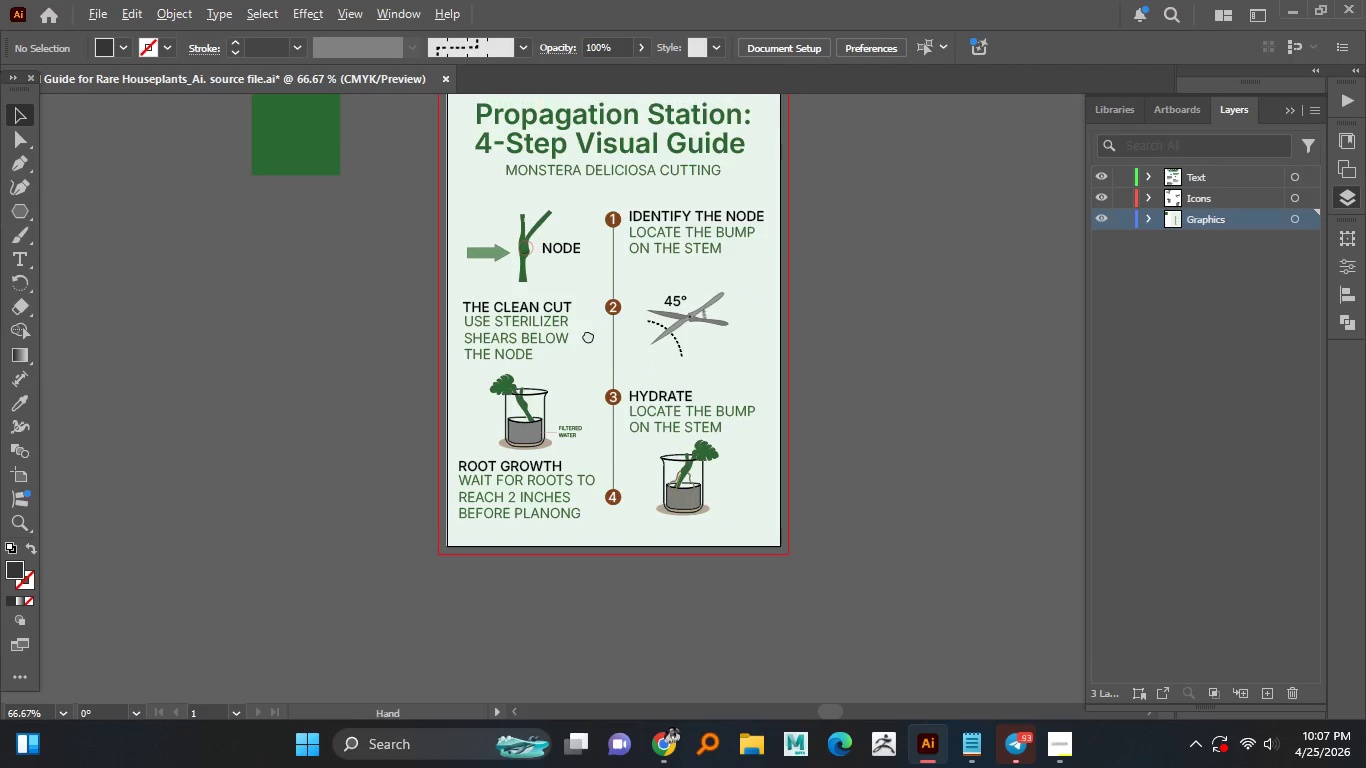 
left_click([306, 235])
 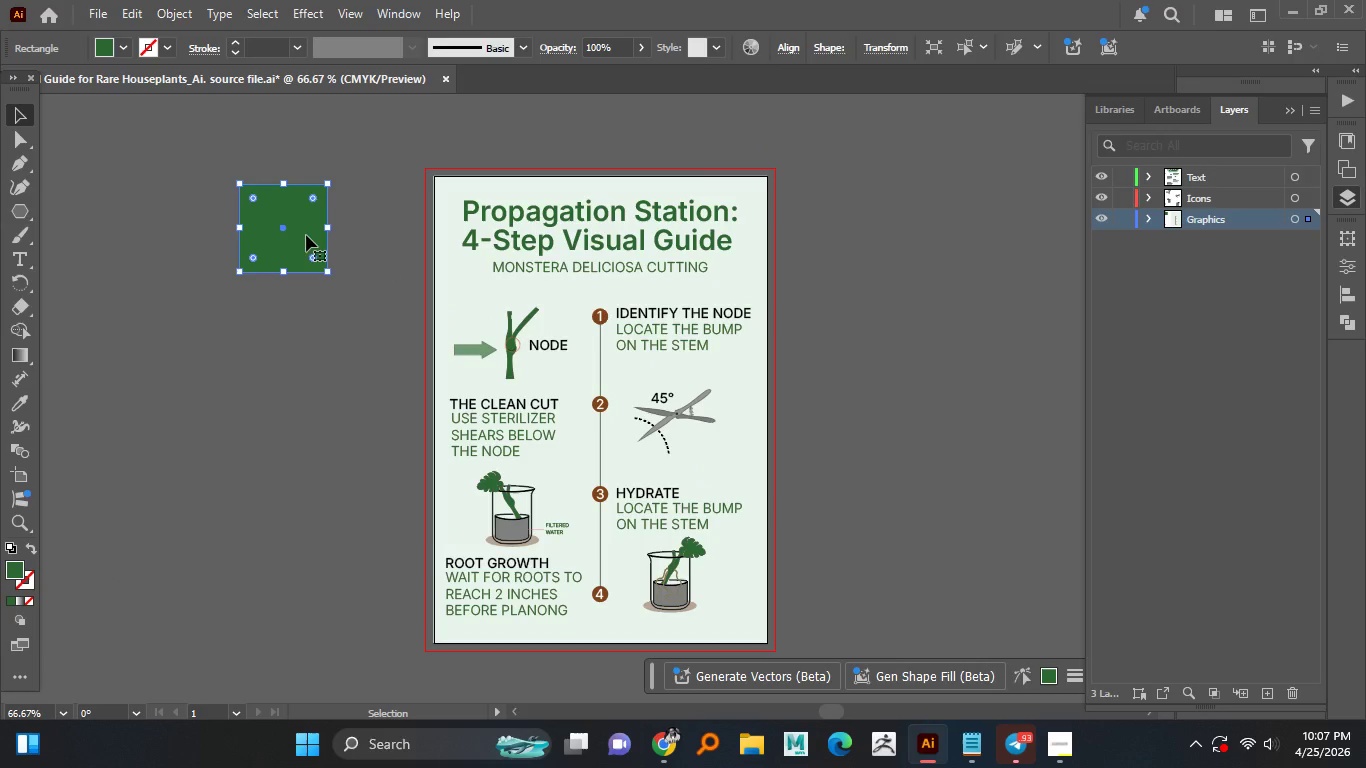 
key(Delete)
 